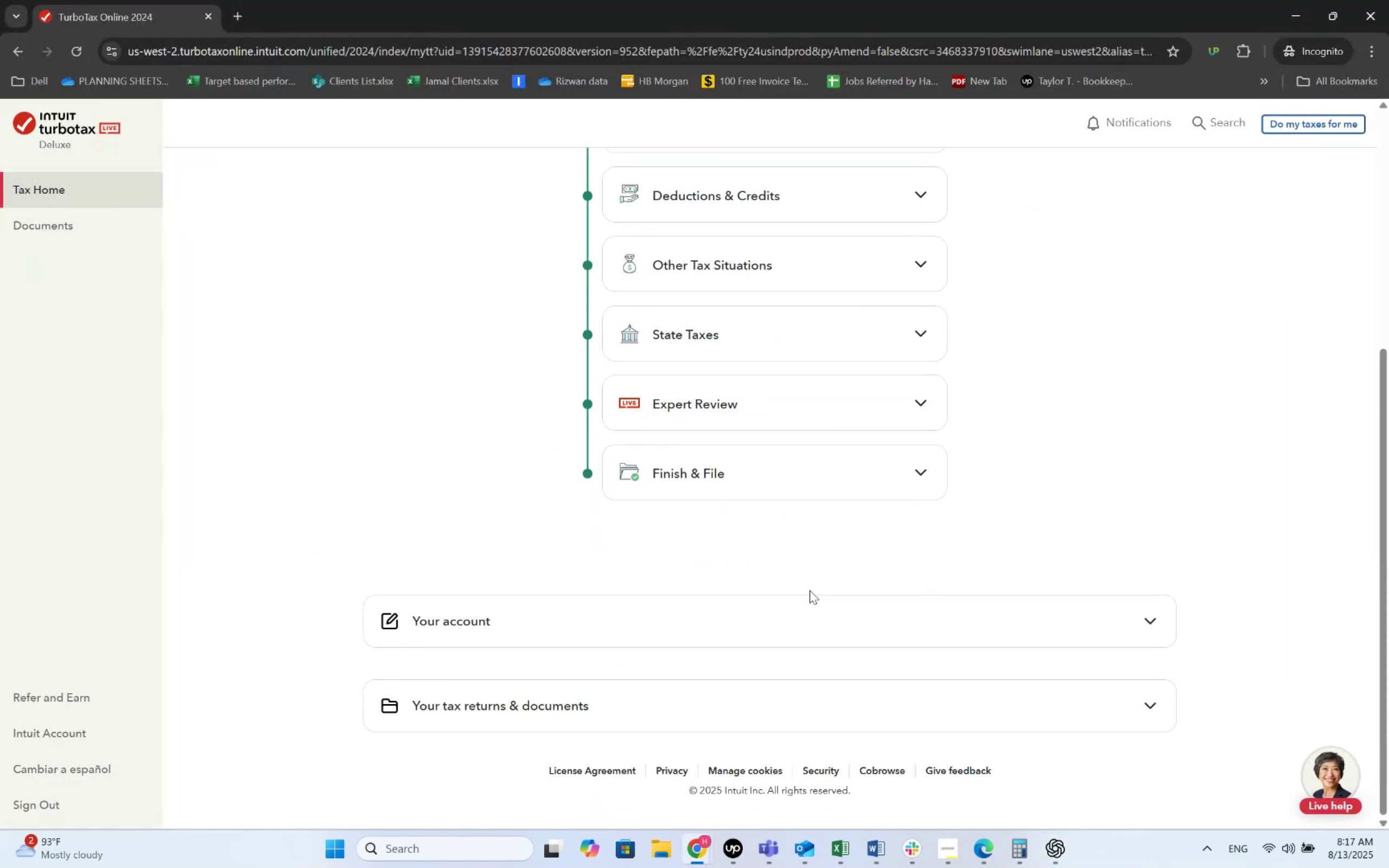 
left_click([811, 594])
 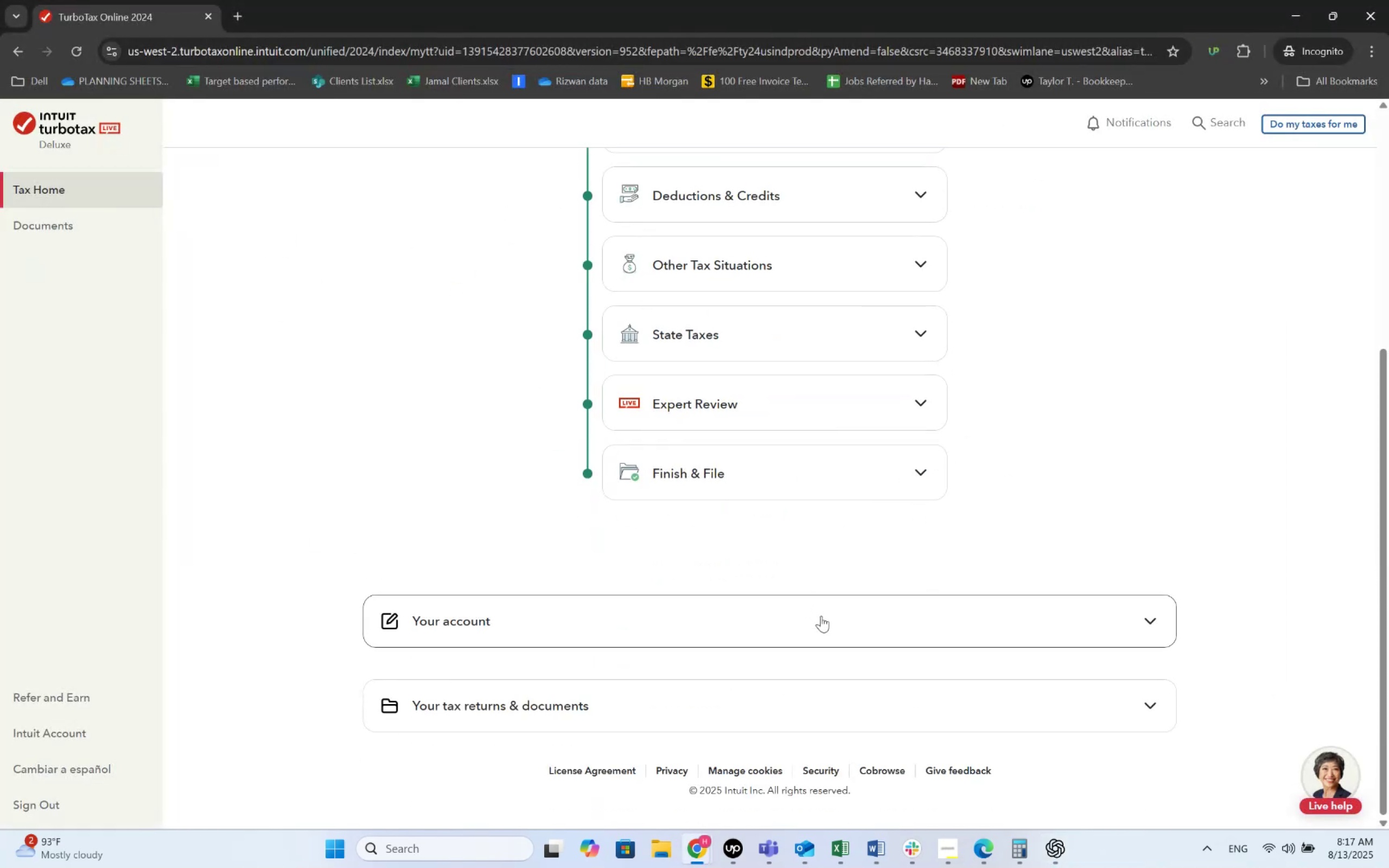 
left_click([826, 616])
 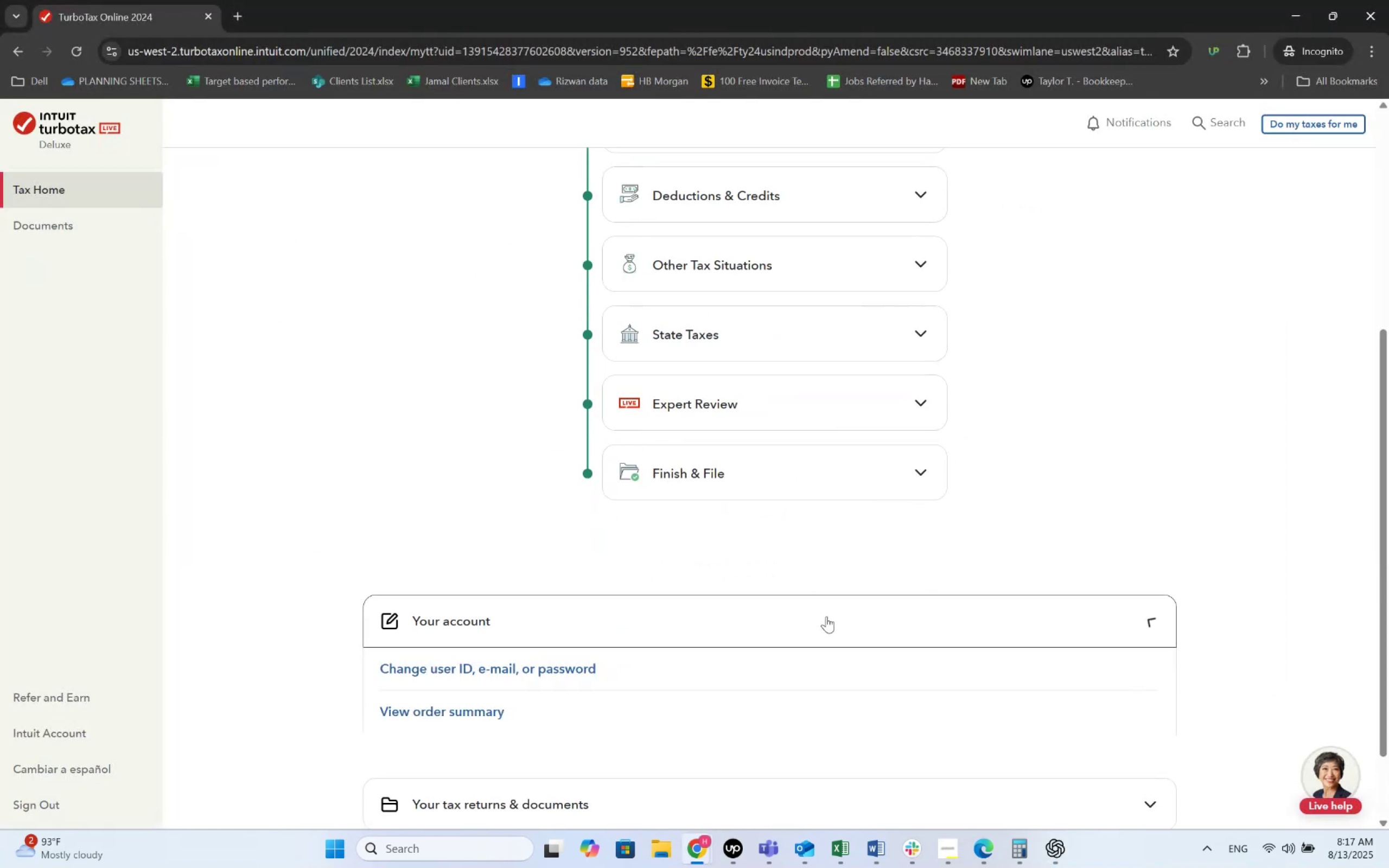 
scroll: coordinate [826, 616], scroll_direction: down, amount: 3.0
 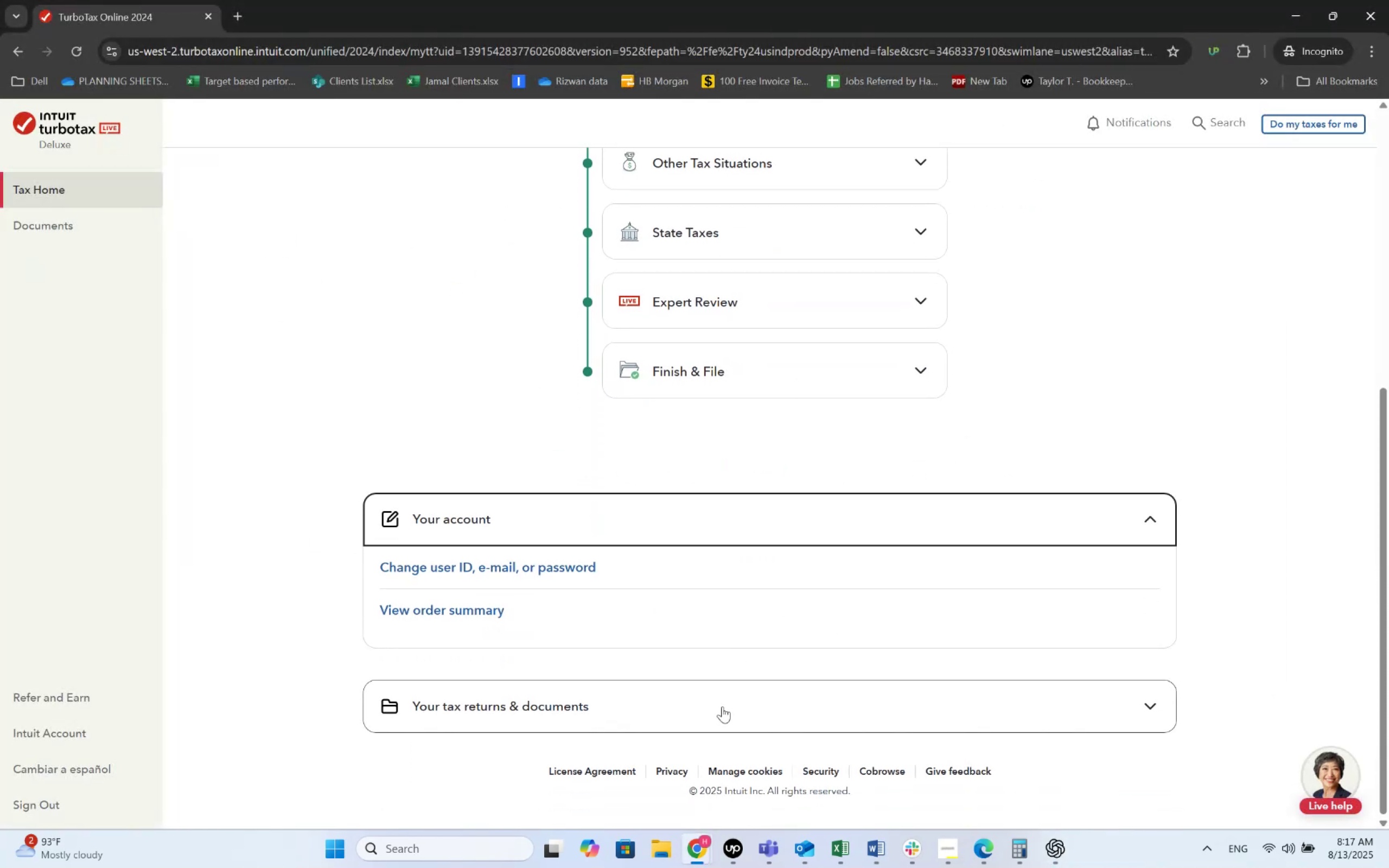 
left_click([722, 706])
 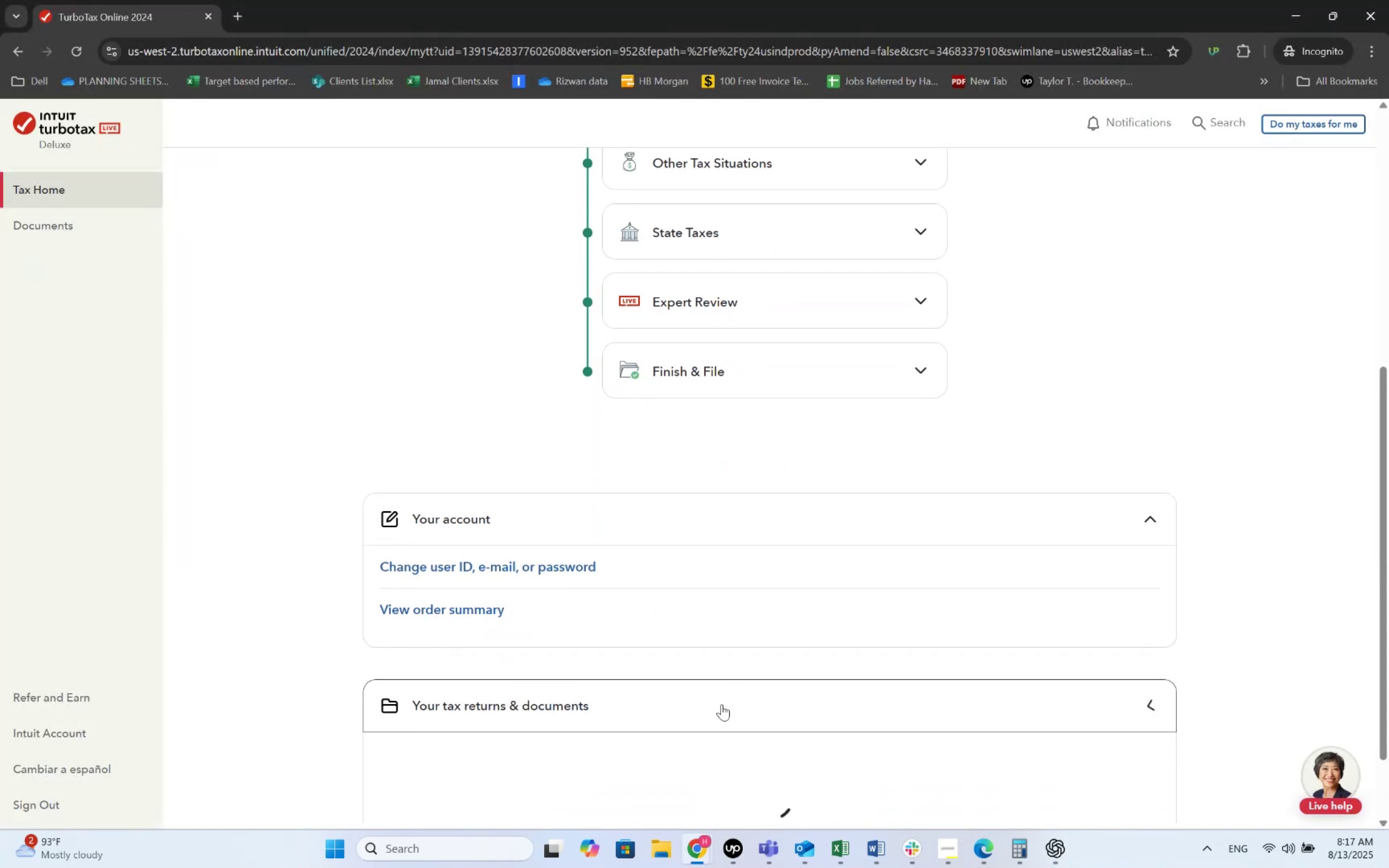 
scroll: coordinate [709, 591], scroll_direction: down, amount: 8.0
 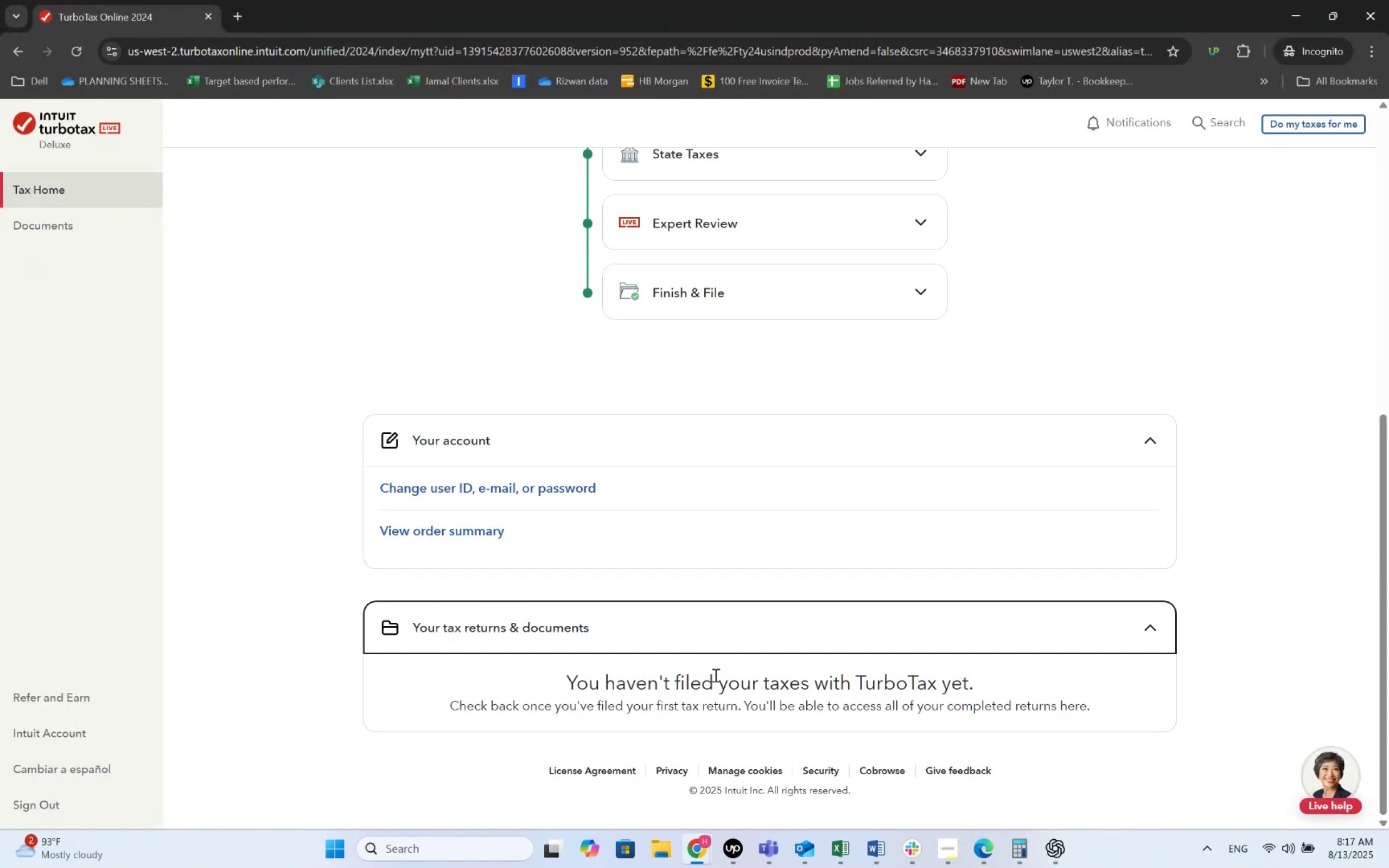 
left_click([715, 675])
 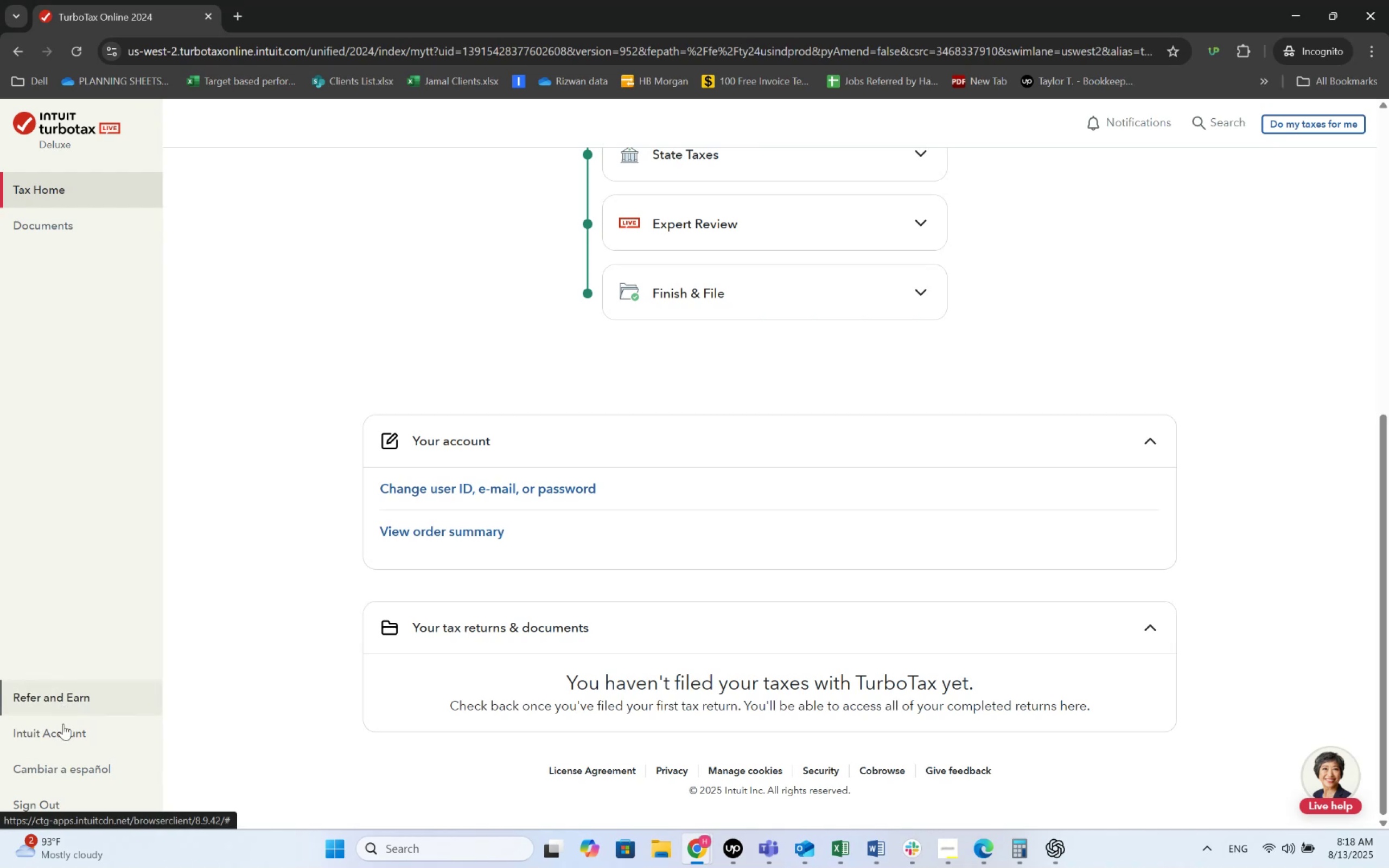 
left_click([66, 739])
 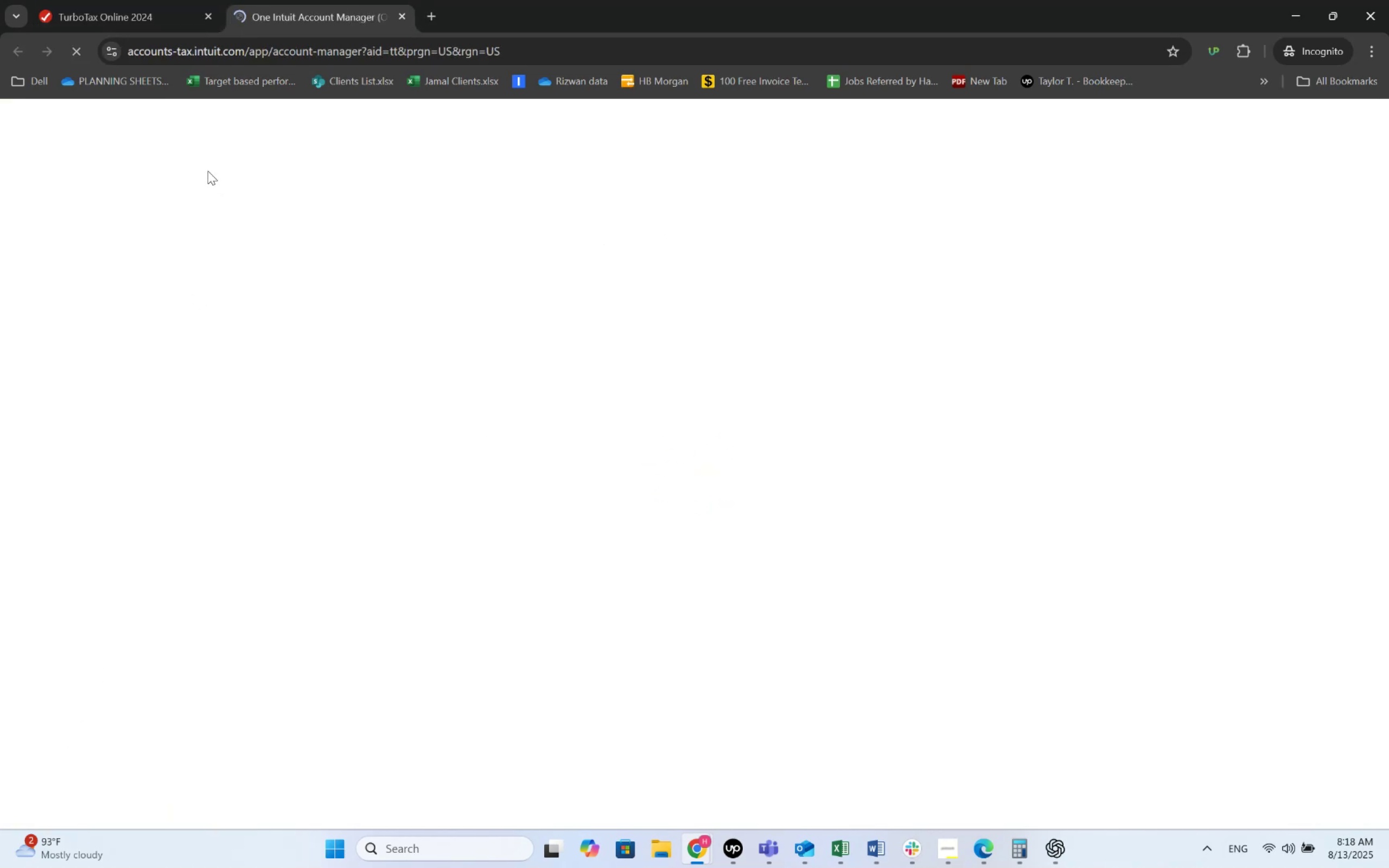 
left_click([173, 0])
 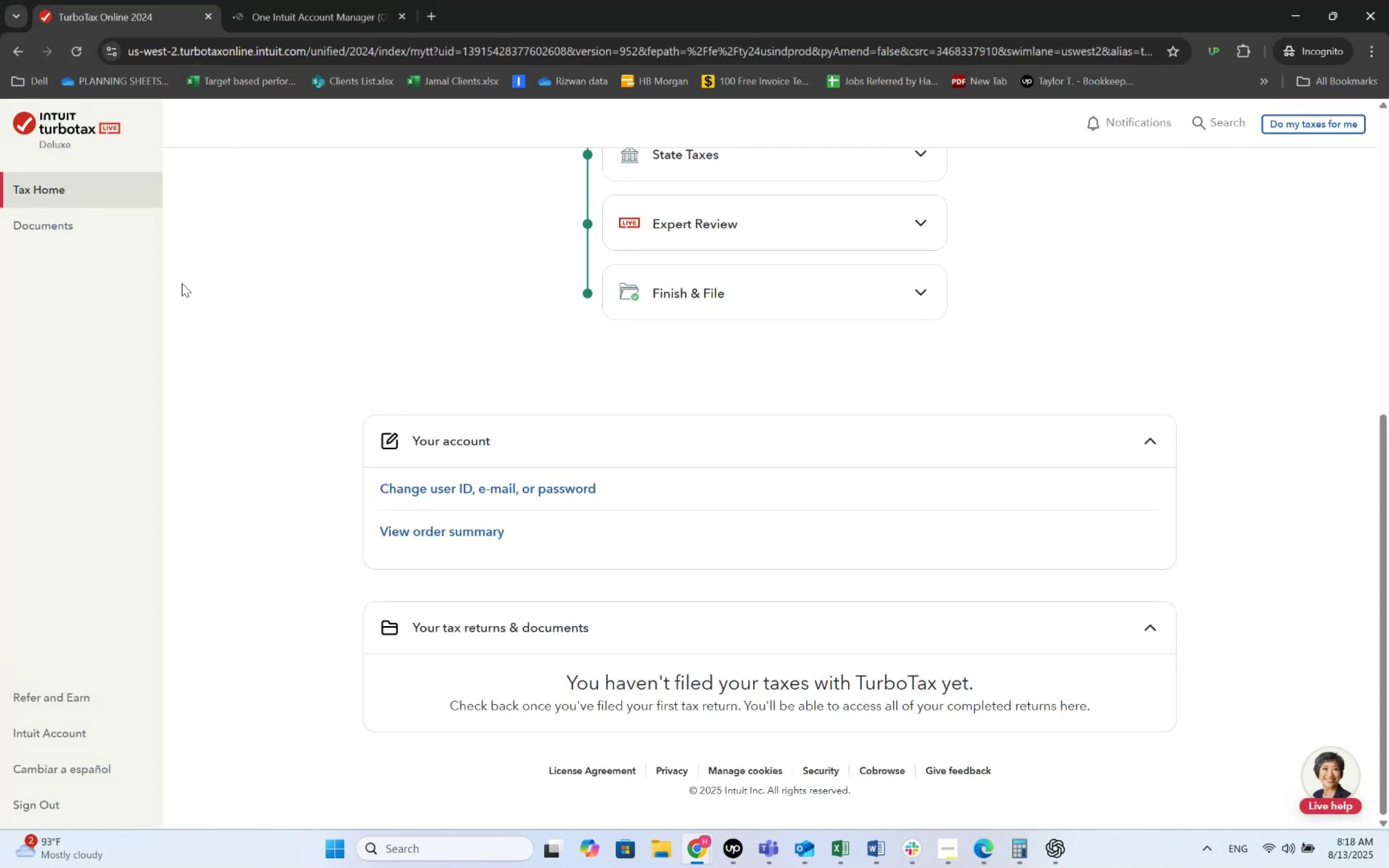 
scroll: coordinate [77, 430], scroll_direction: up, amount: 10.0
 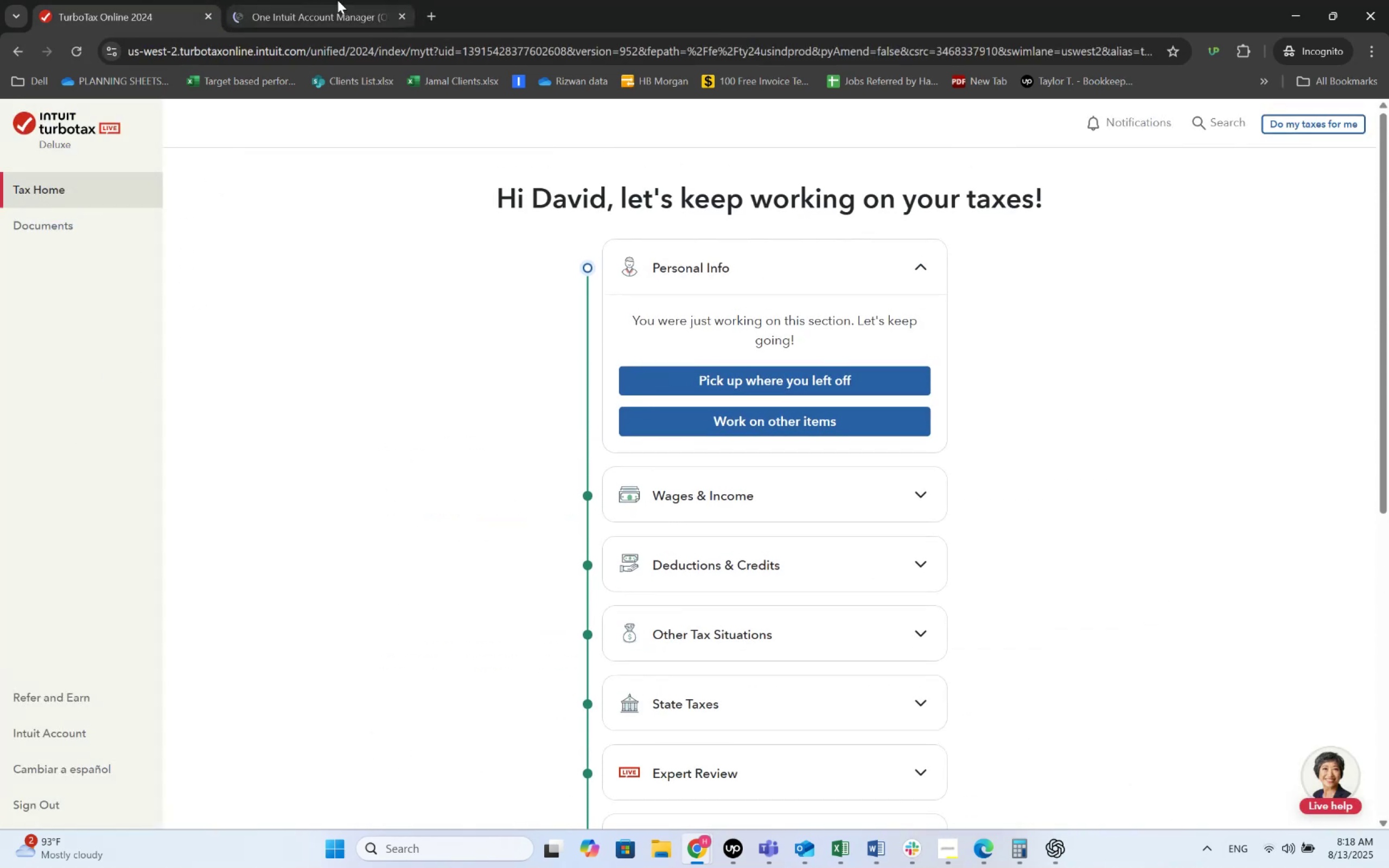 
left_click([359, 0])
 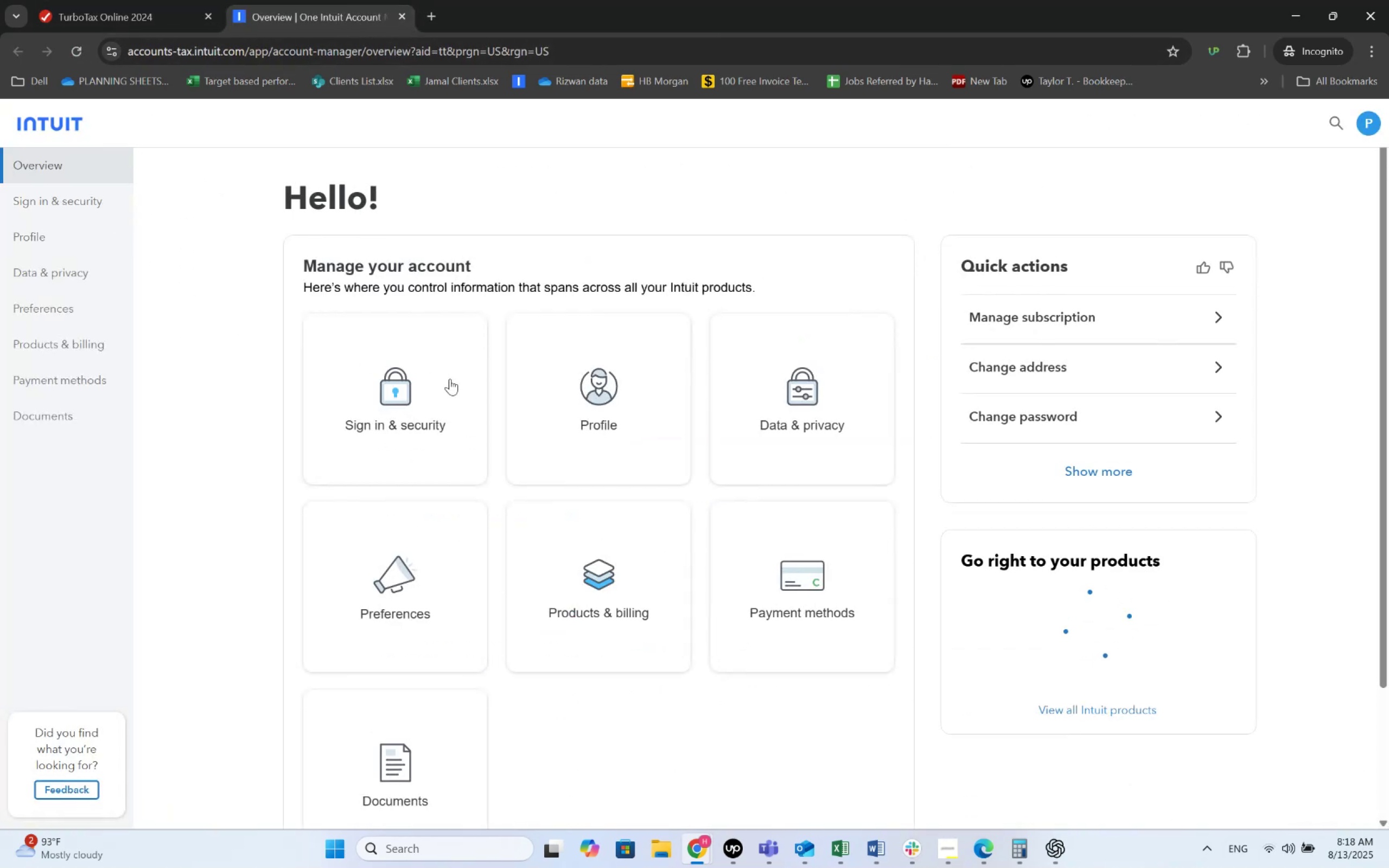 
scroll: coordinate [450, 374], scroll_direction: down, amount: 6.0
 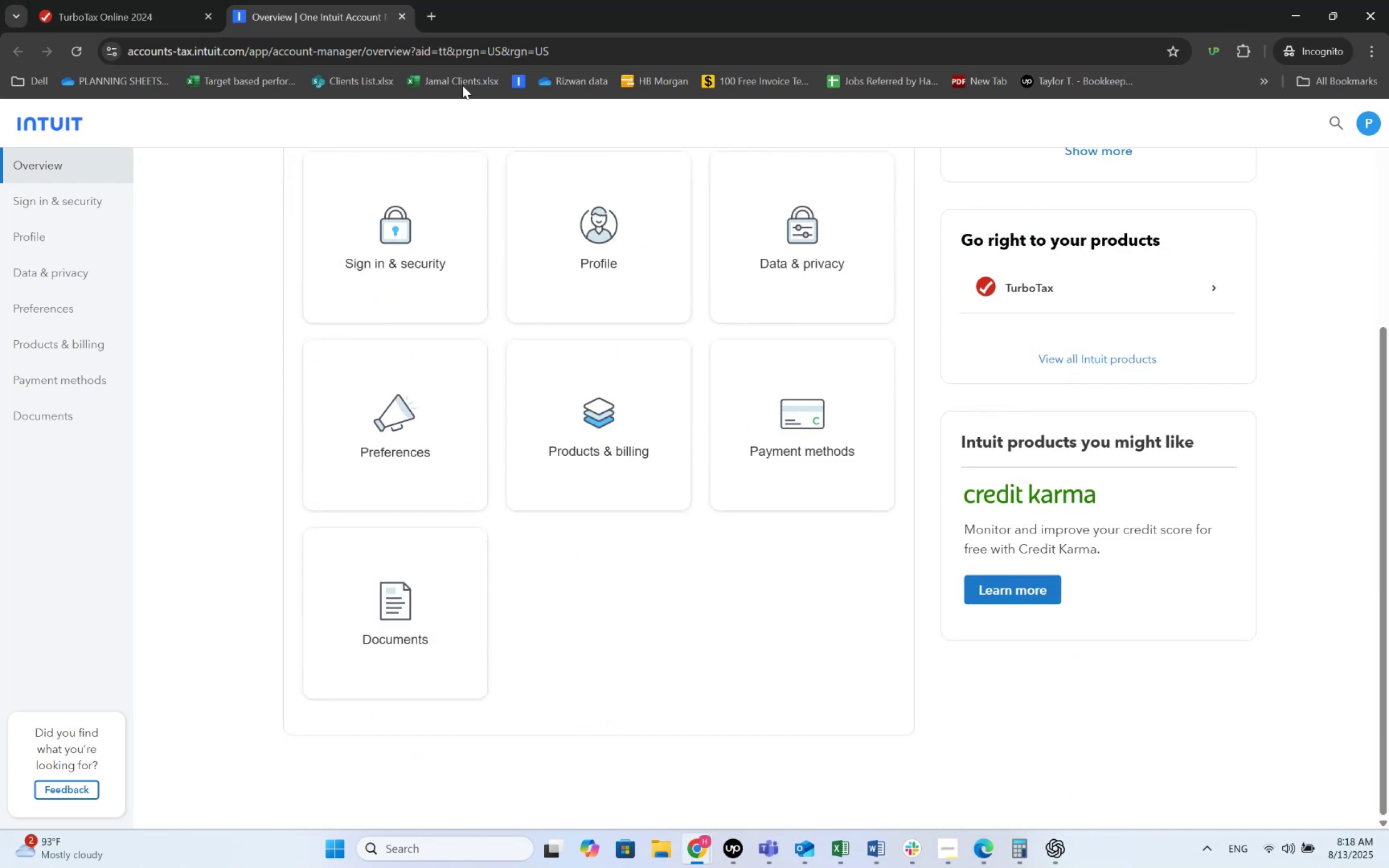 
left_click([439, 0])
 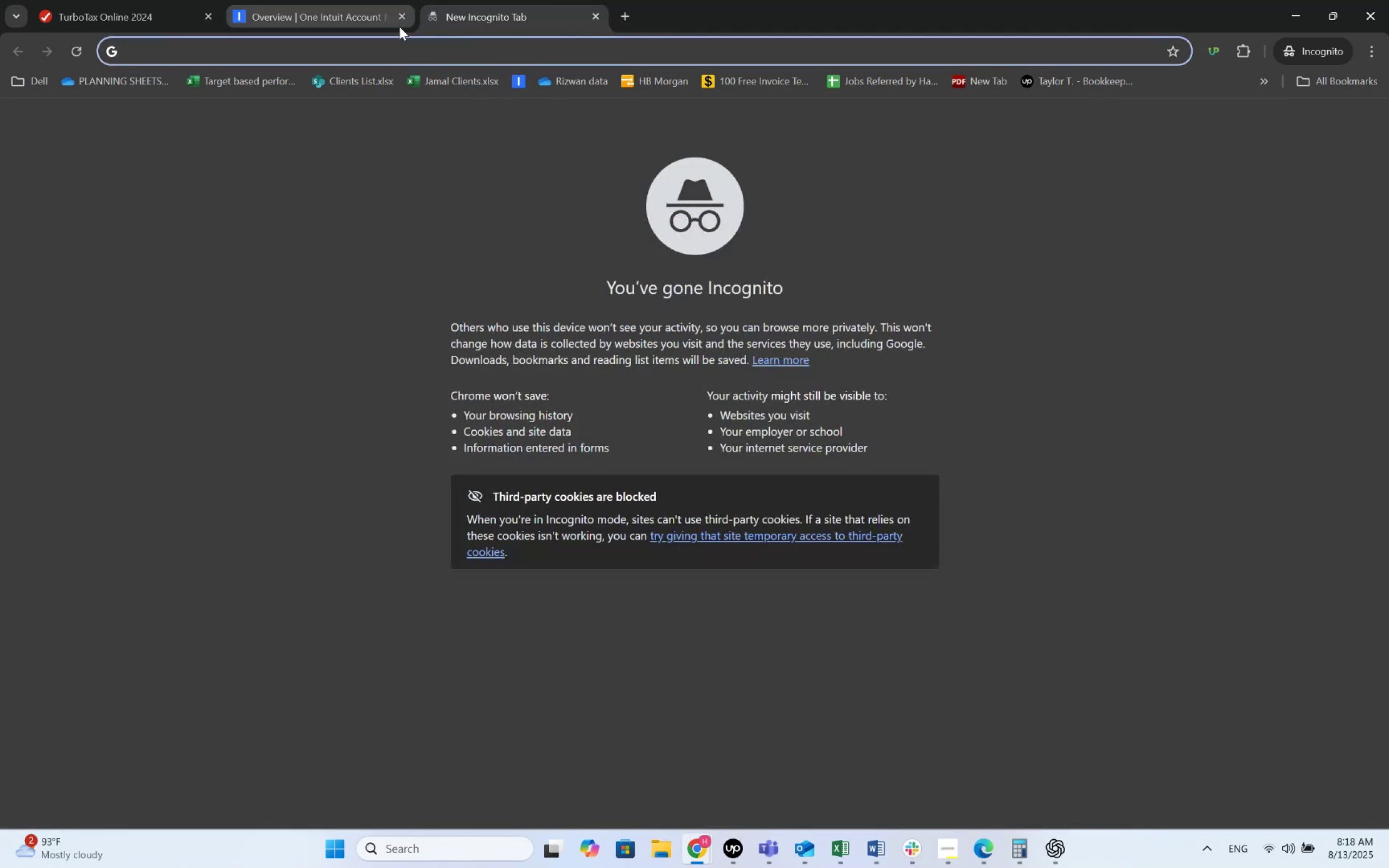 
type(tub)
key(Backspace)
type(r)
 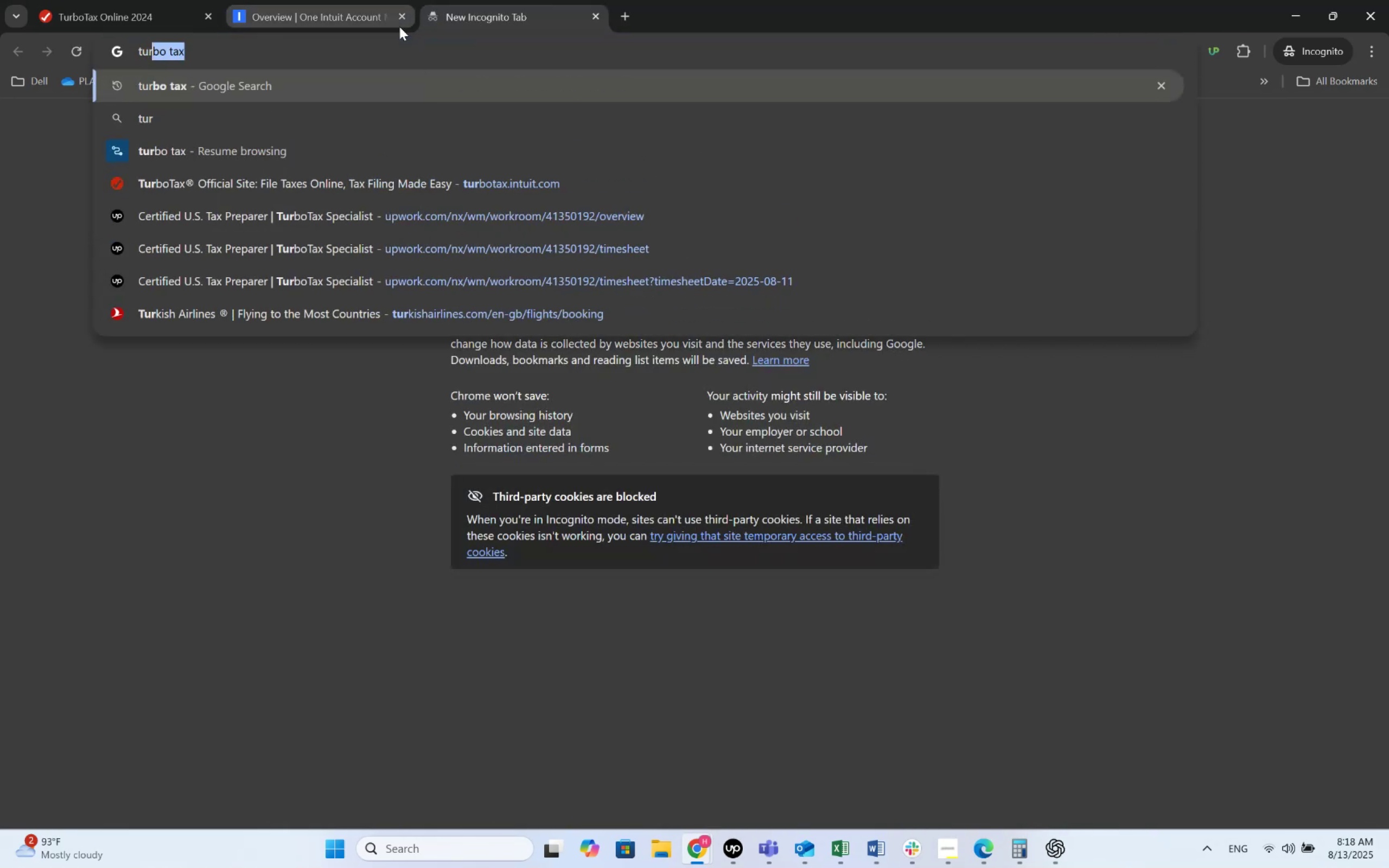 
key(Enter)
 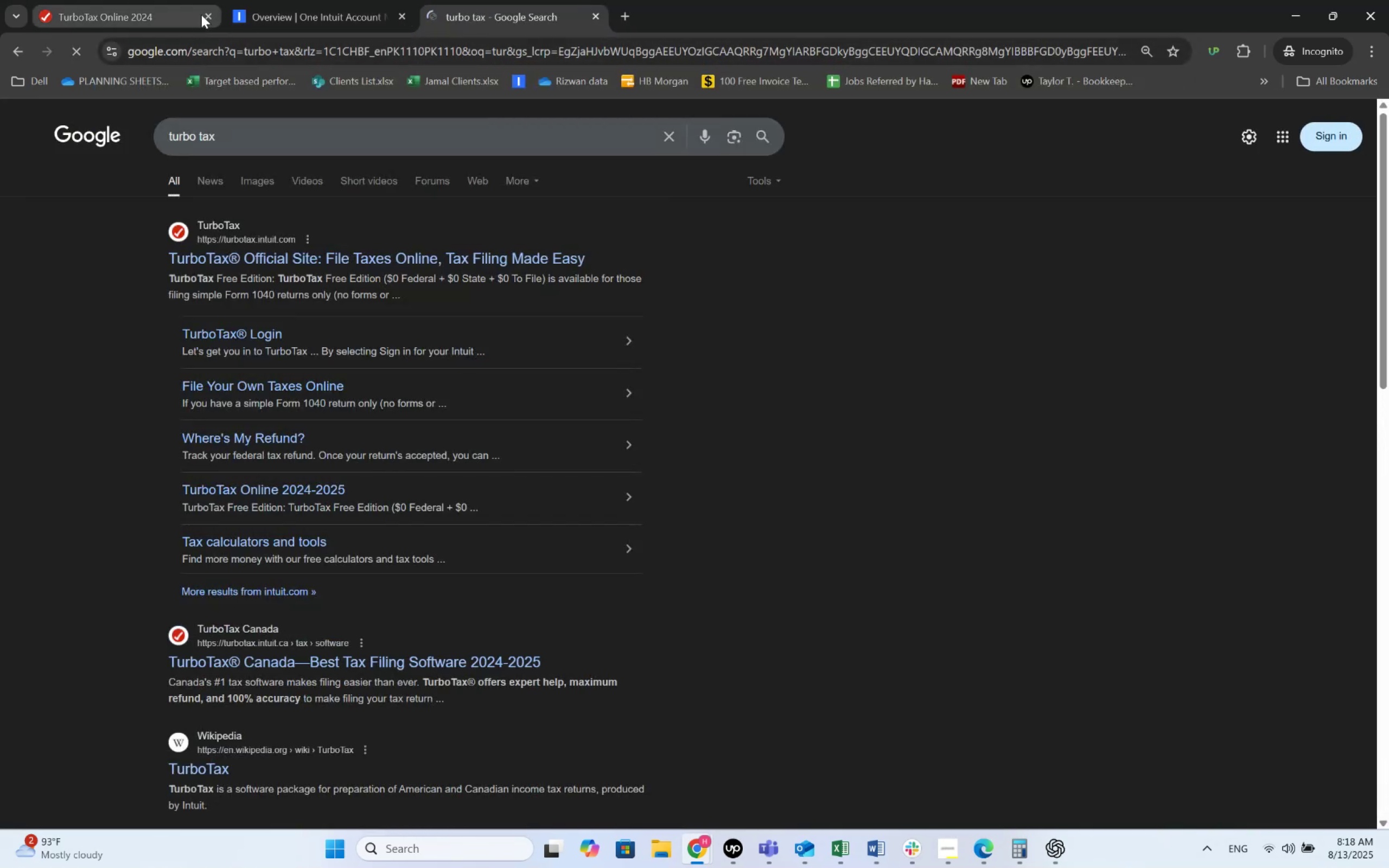 
double_click([202, 15])
 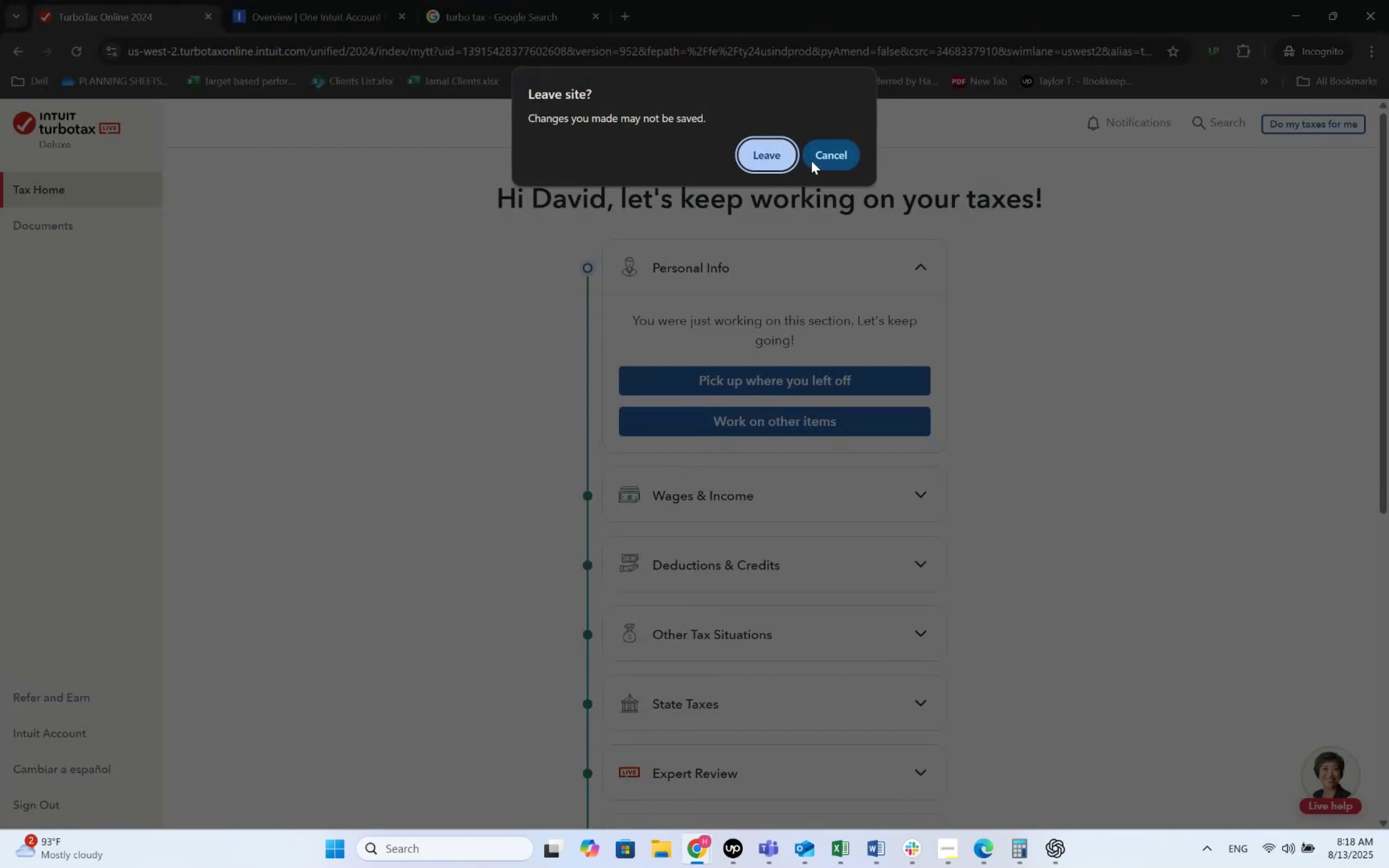 
left_click([789, 159])
 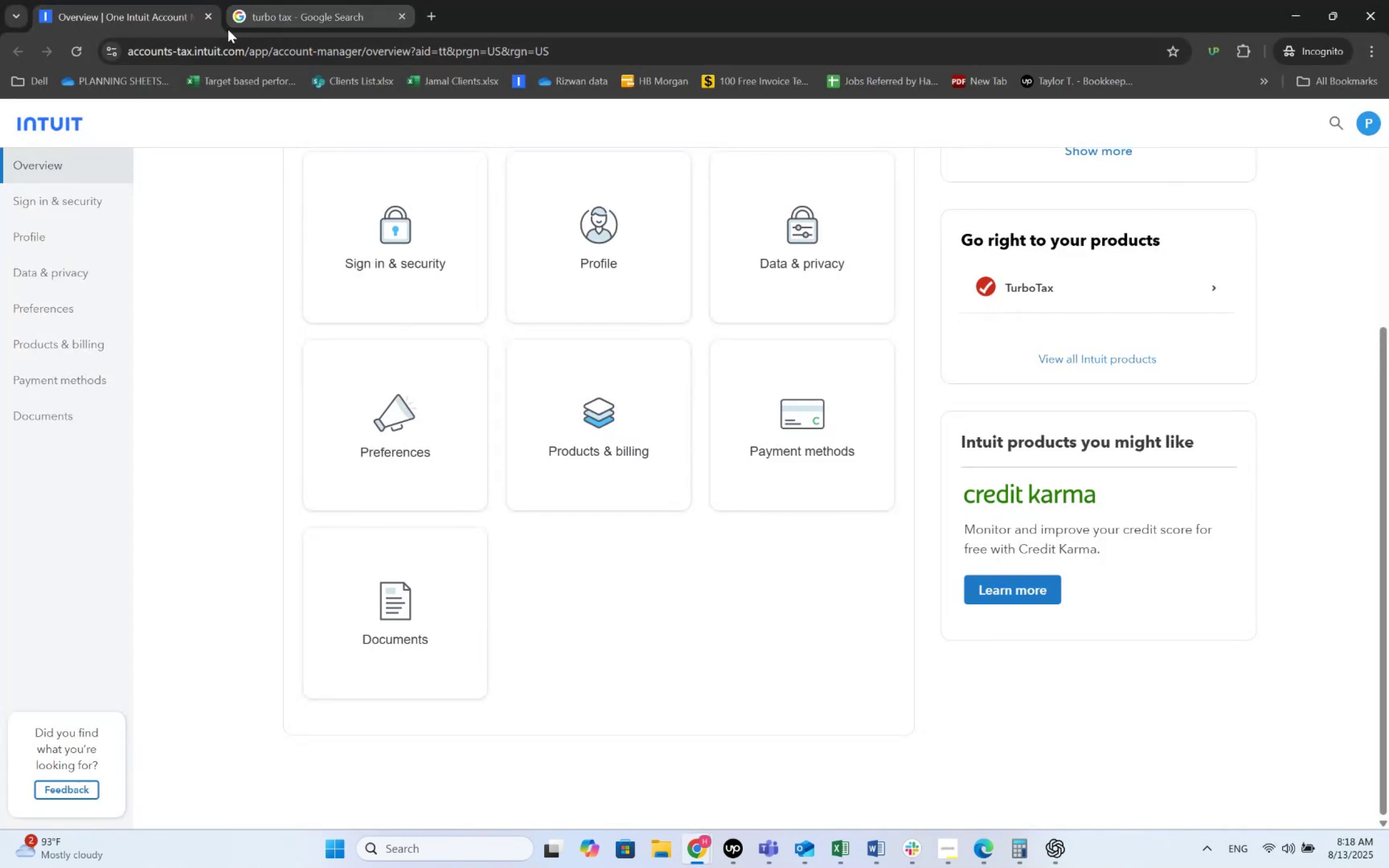 
left_click([212, 17])
 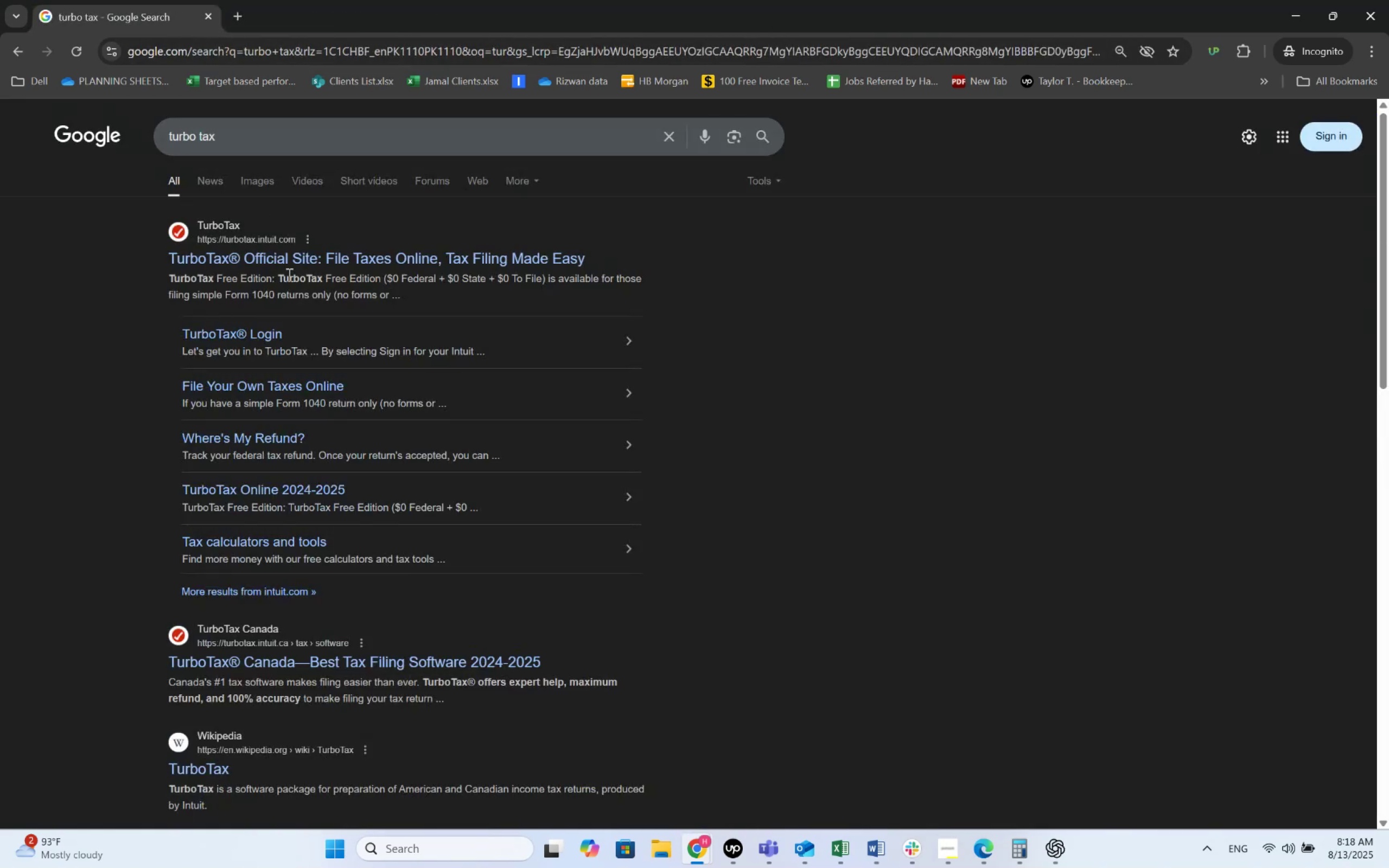 
left_click([298, 247])
 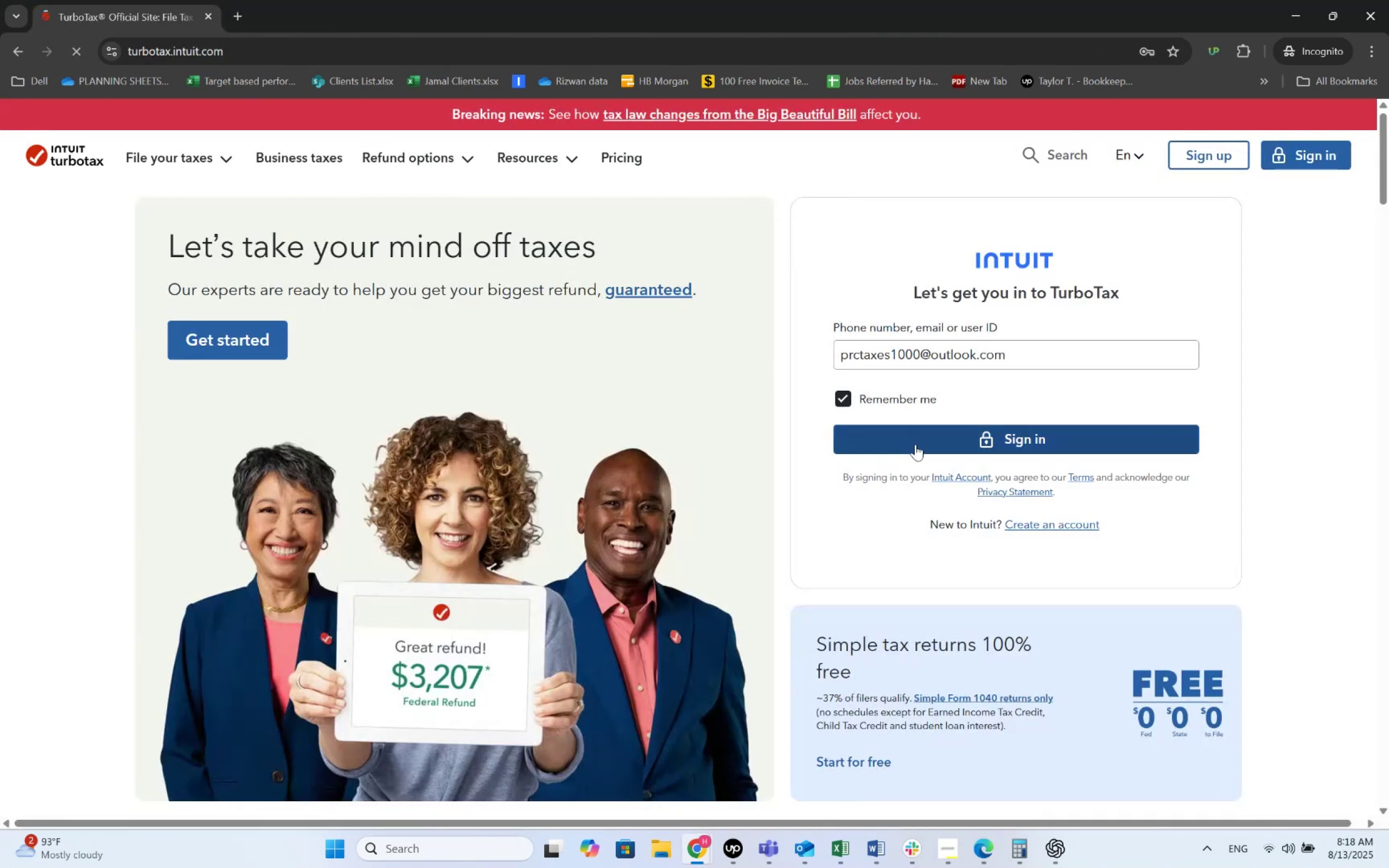 
double_click([875, 395])
 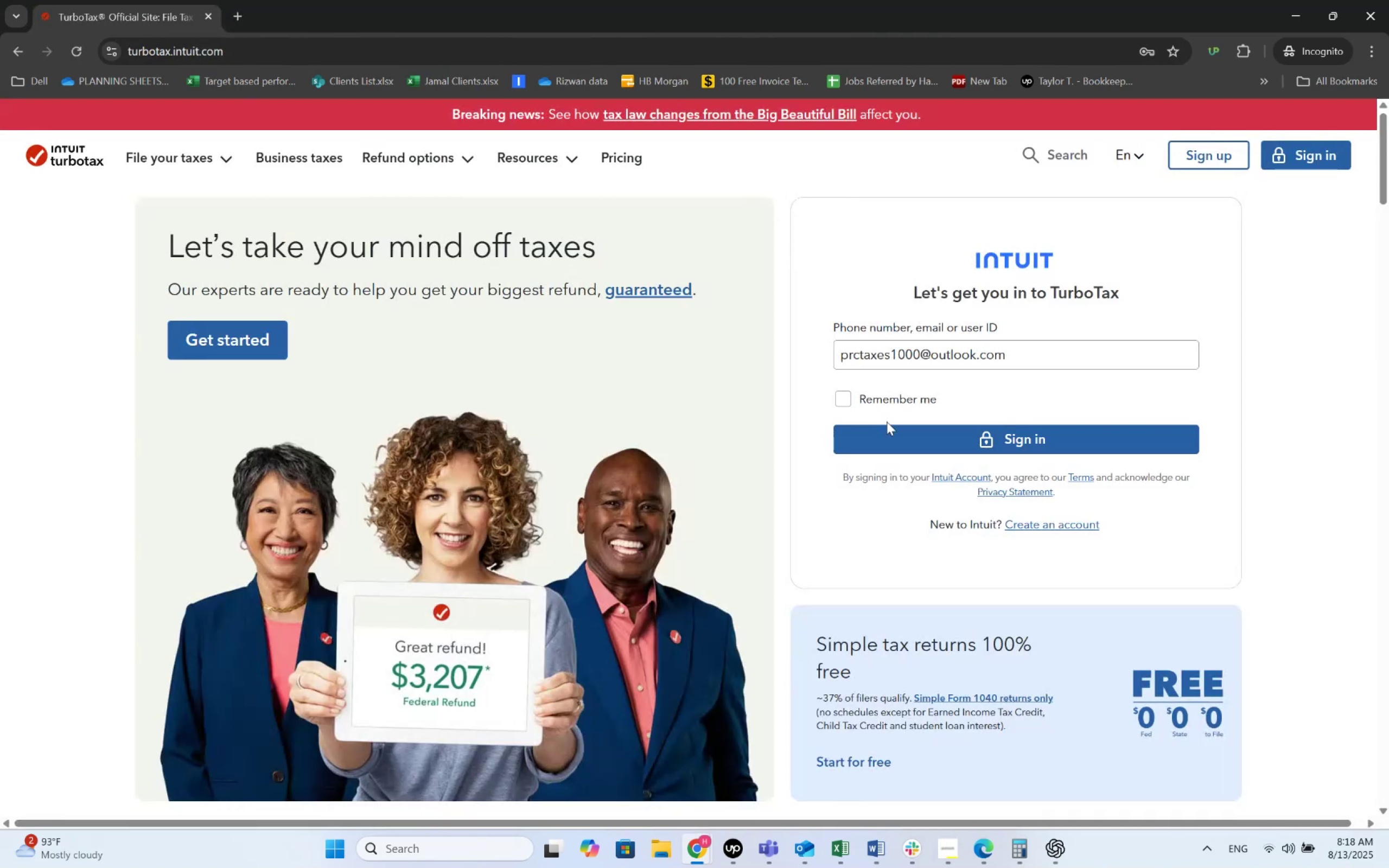 
left_click([888, 425])
 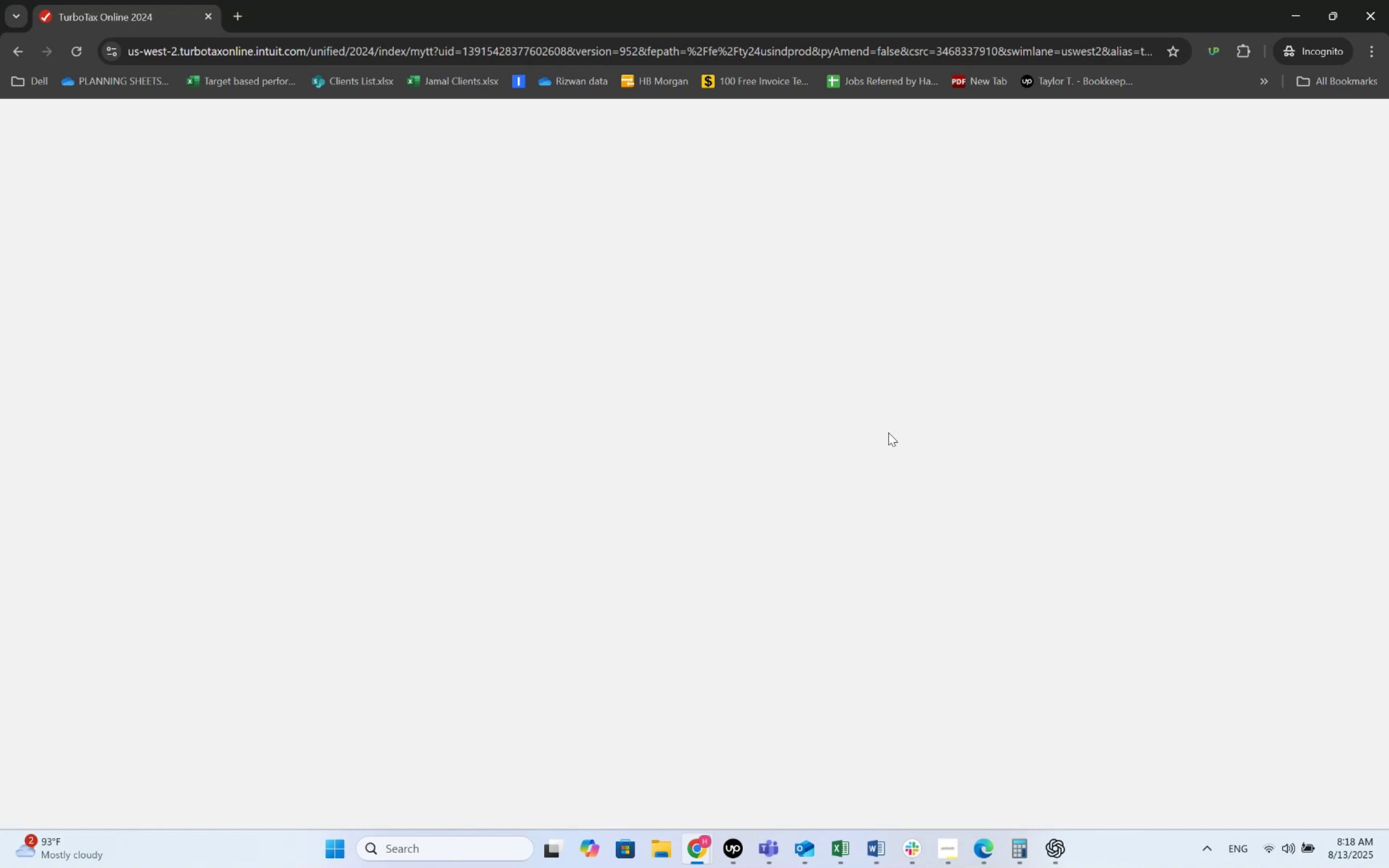 
wait(6.11)
 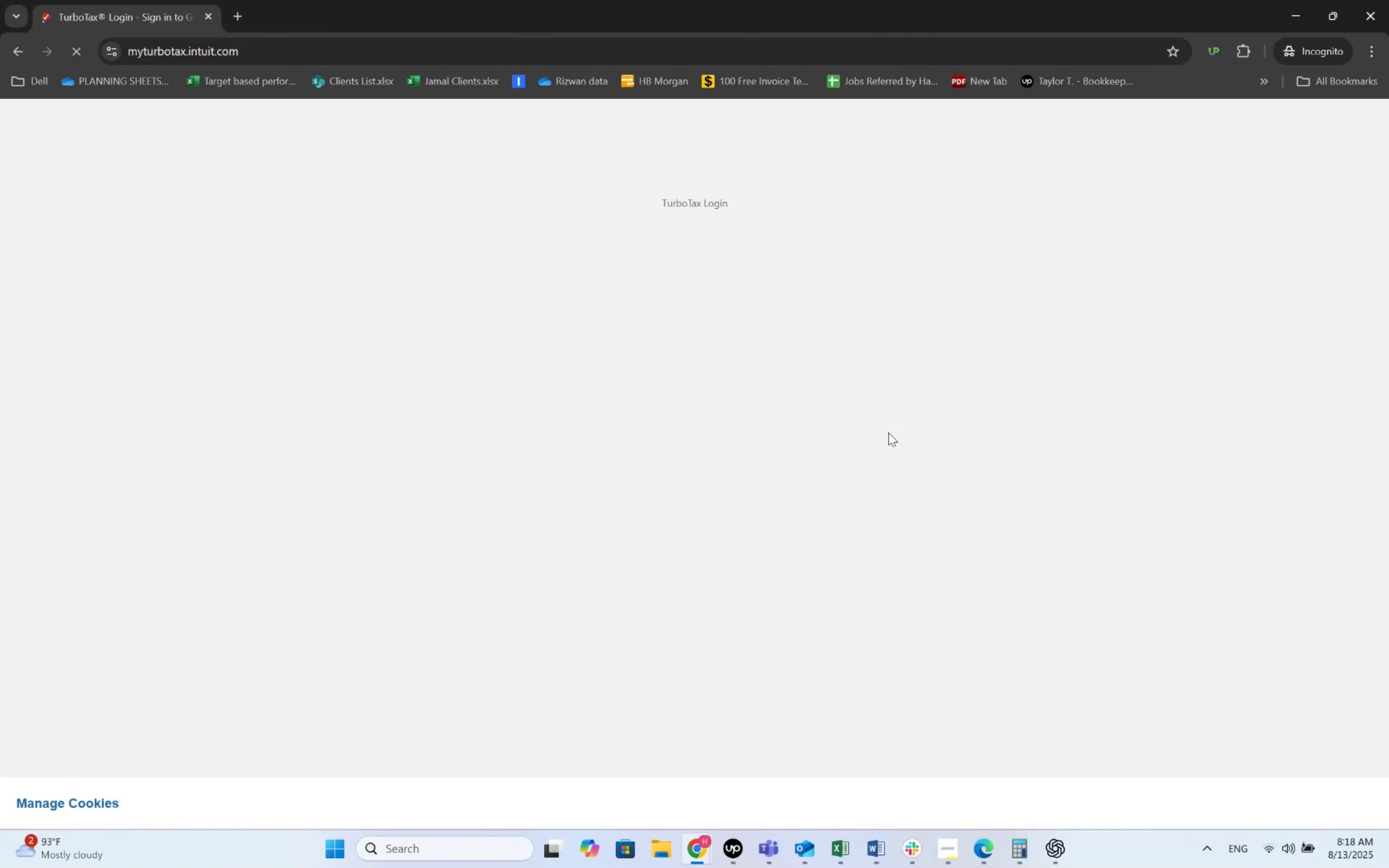 
left_click([1388, 0])
 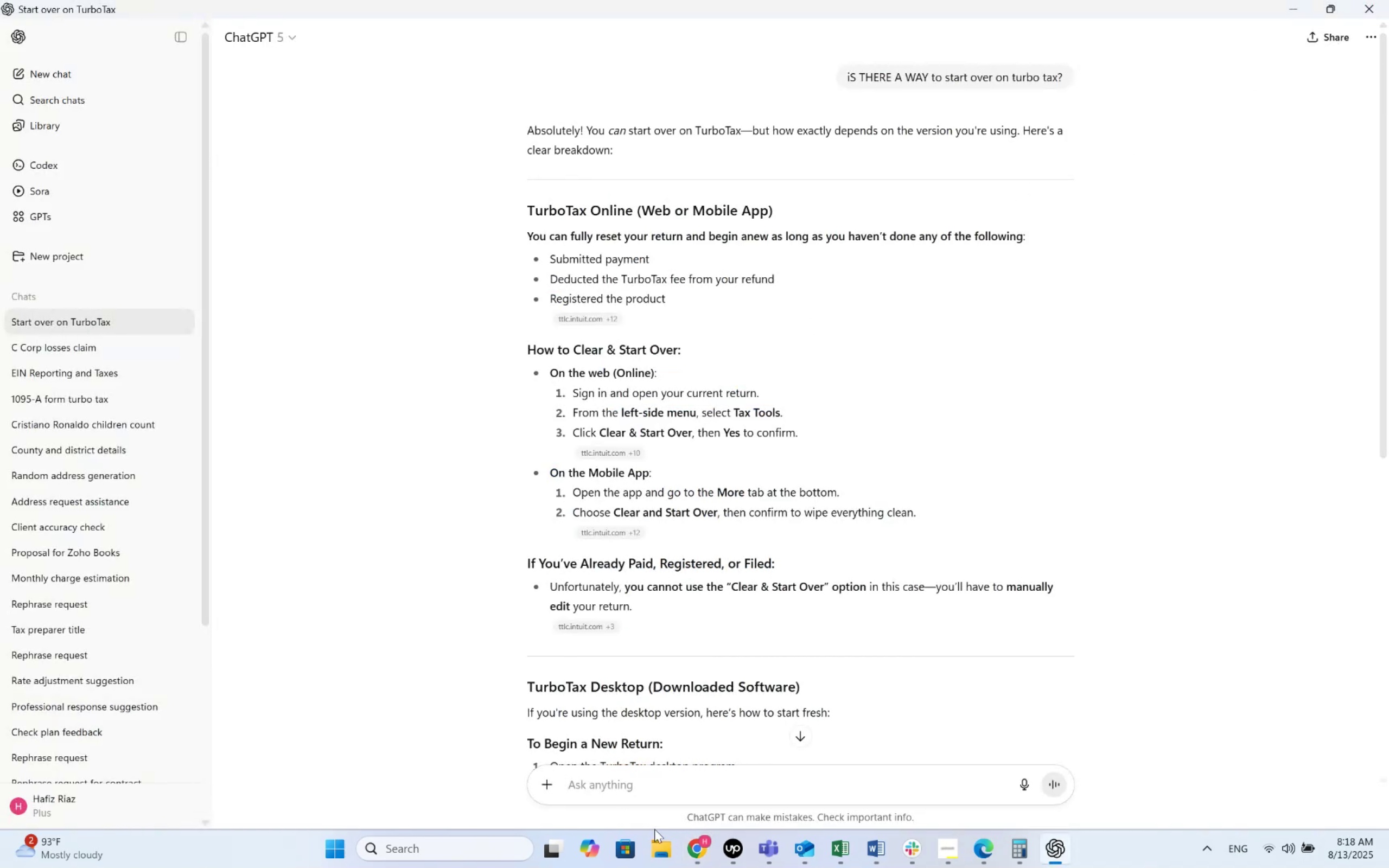 
left_click([698, 848])
 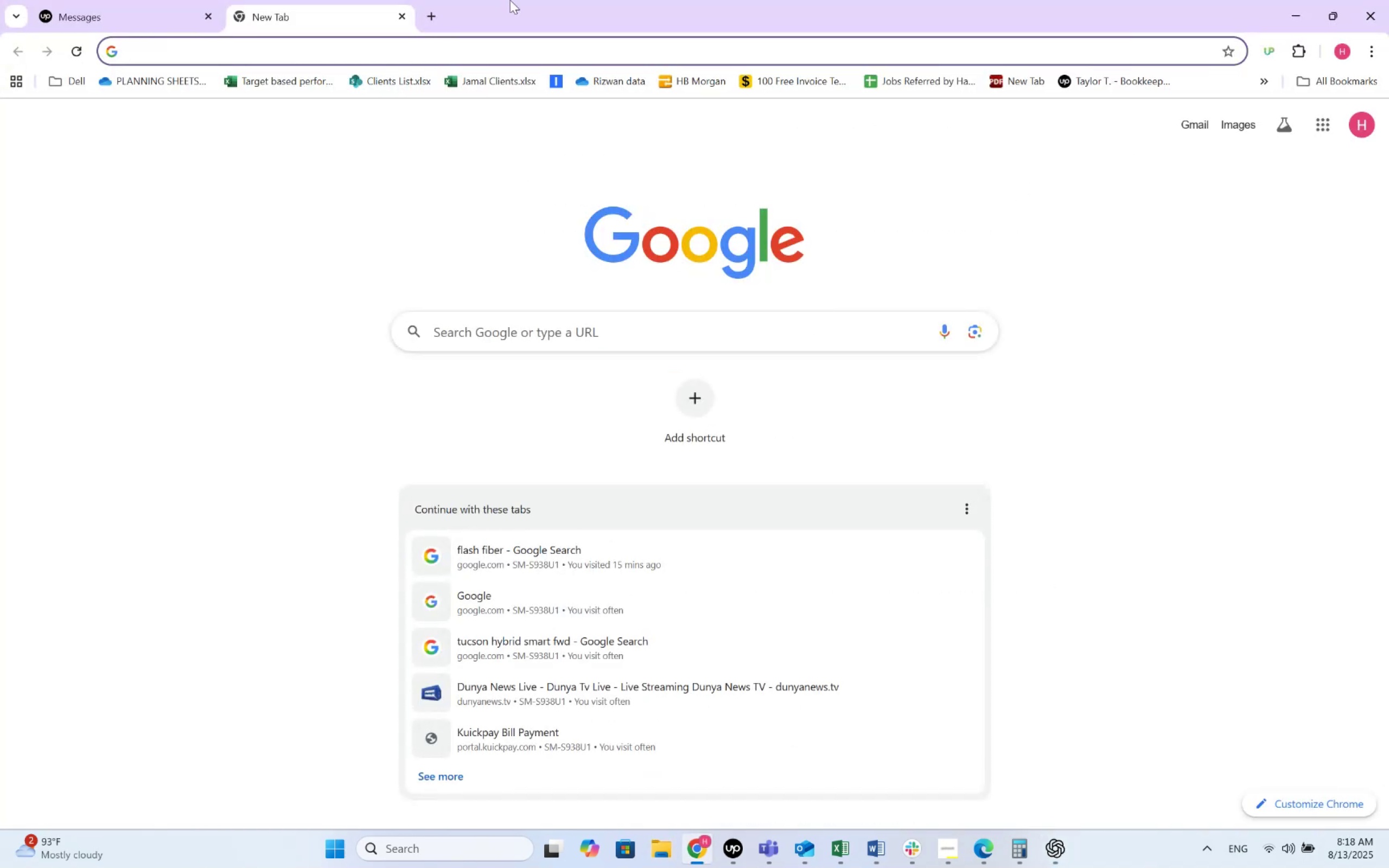 
key(Control+Shift+ShiftLeft)
 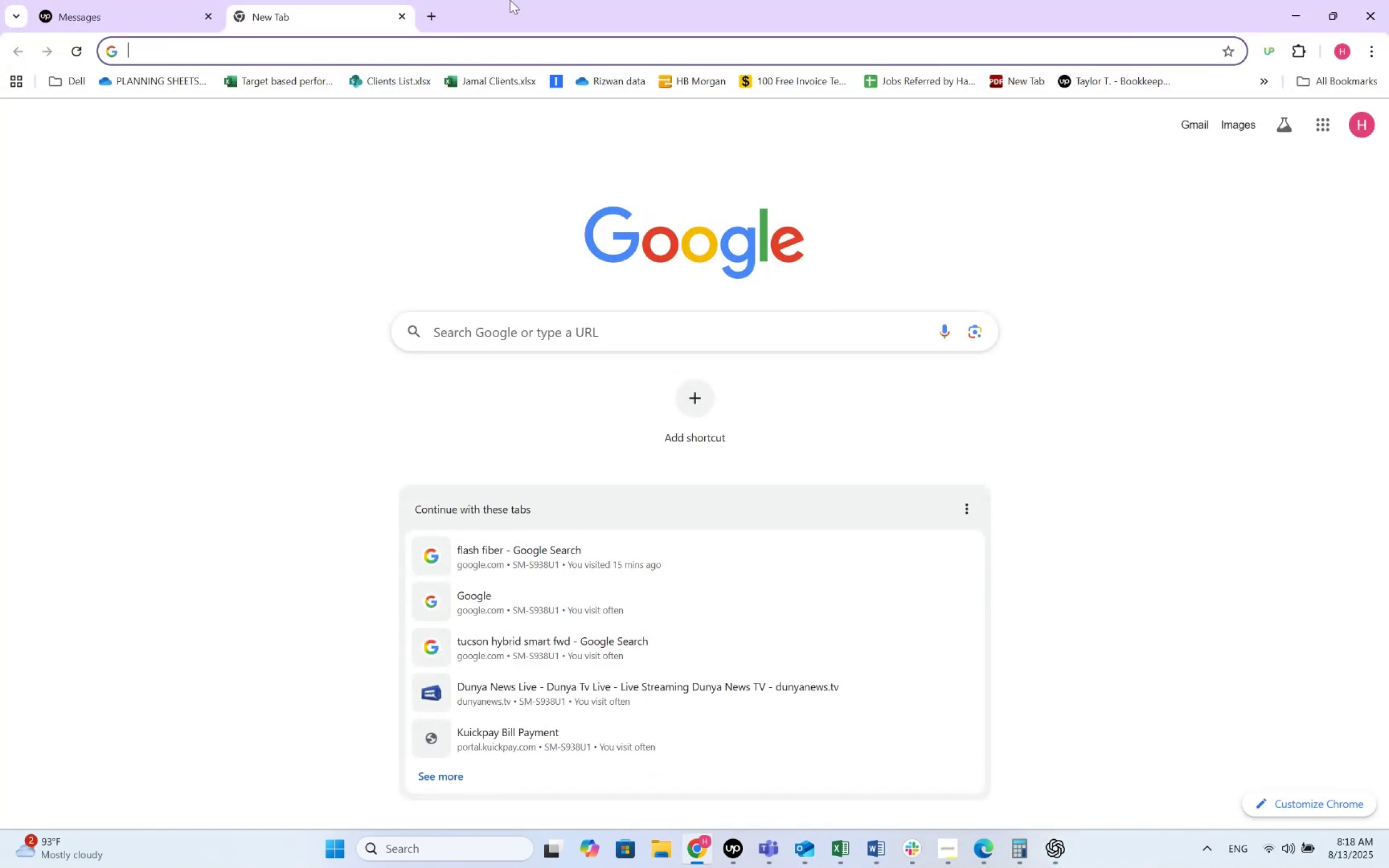 
key(Control+Shift+N)
 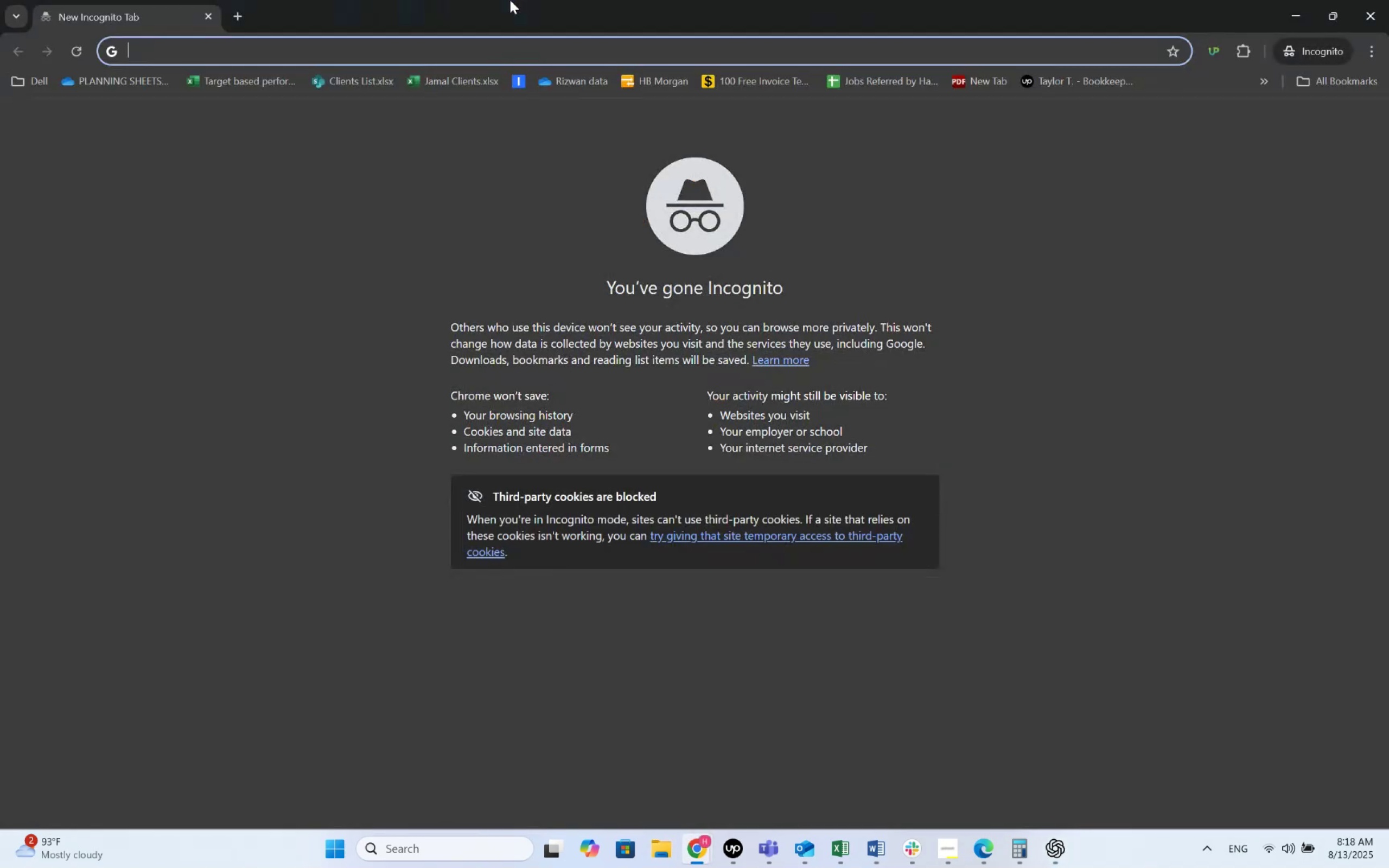 
type(tu)
key(Backspace)
key(Backspace)
type(urb)
 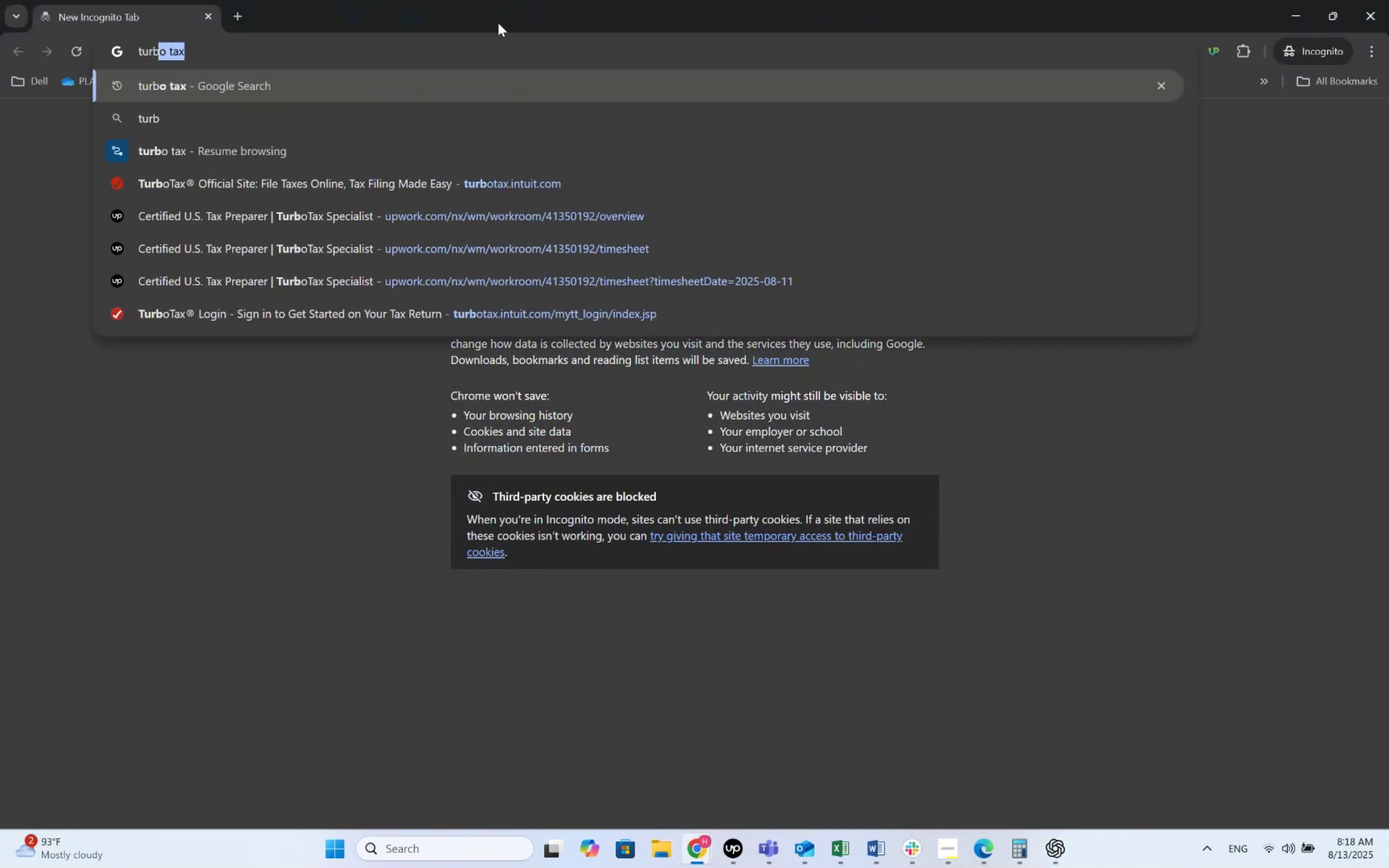 
key(Enter)
 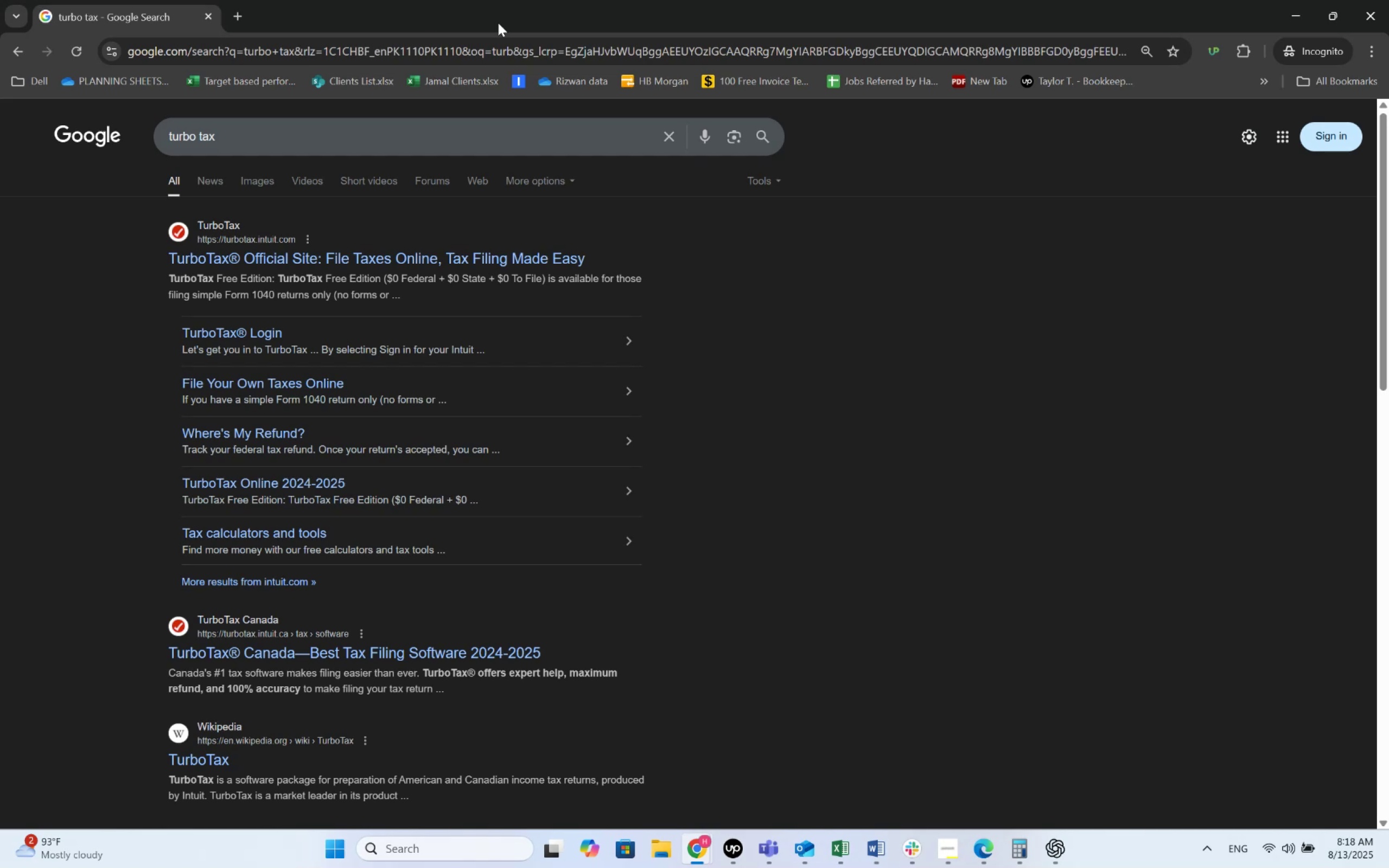 
left_click([399, 241])
 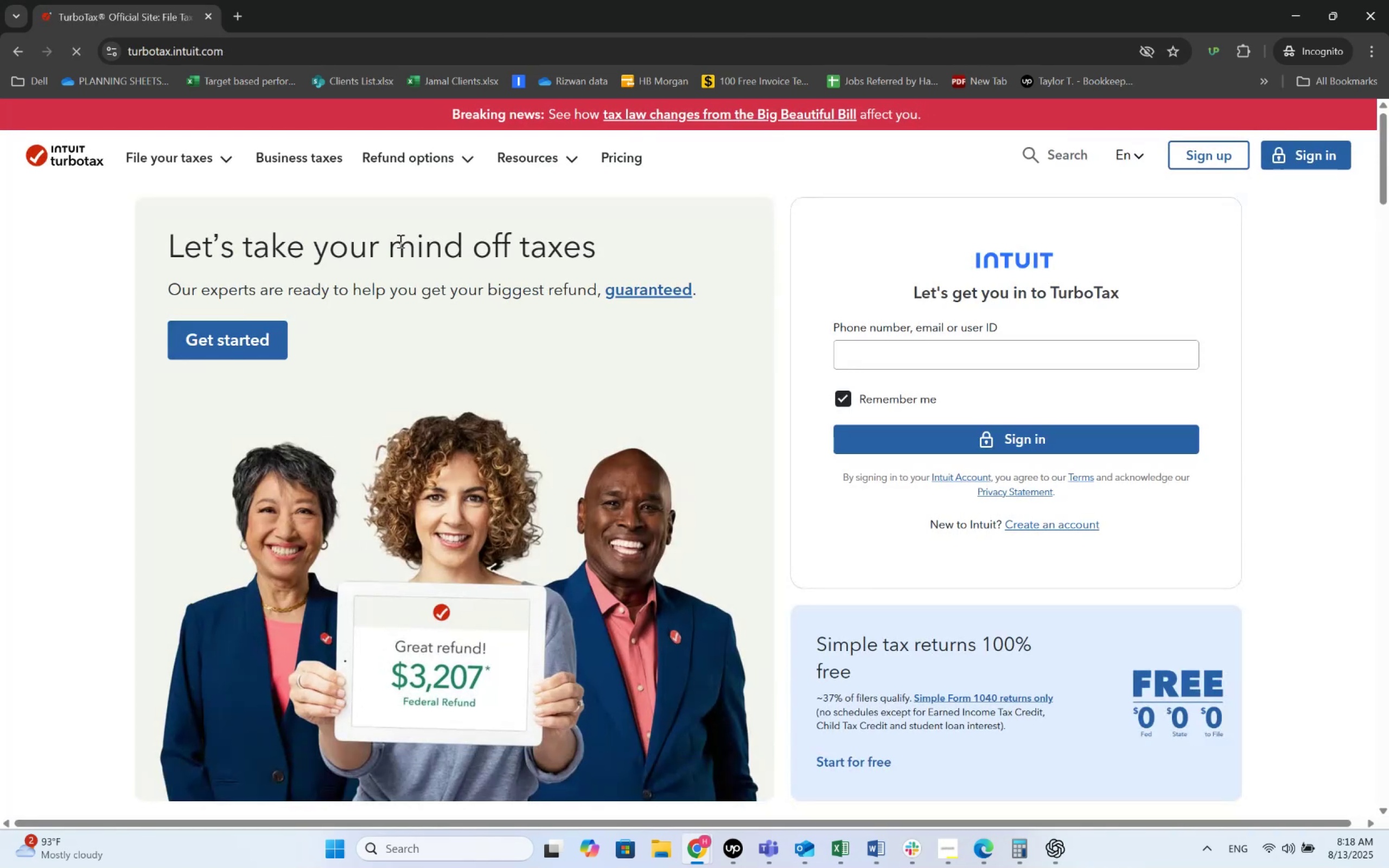 
left_click([917, 363])
 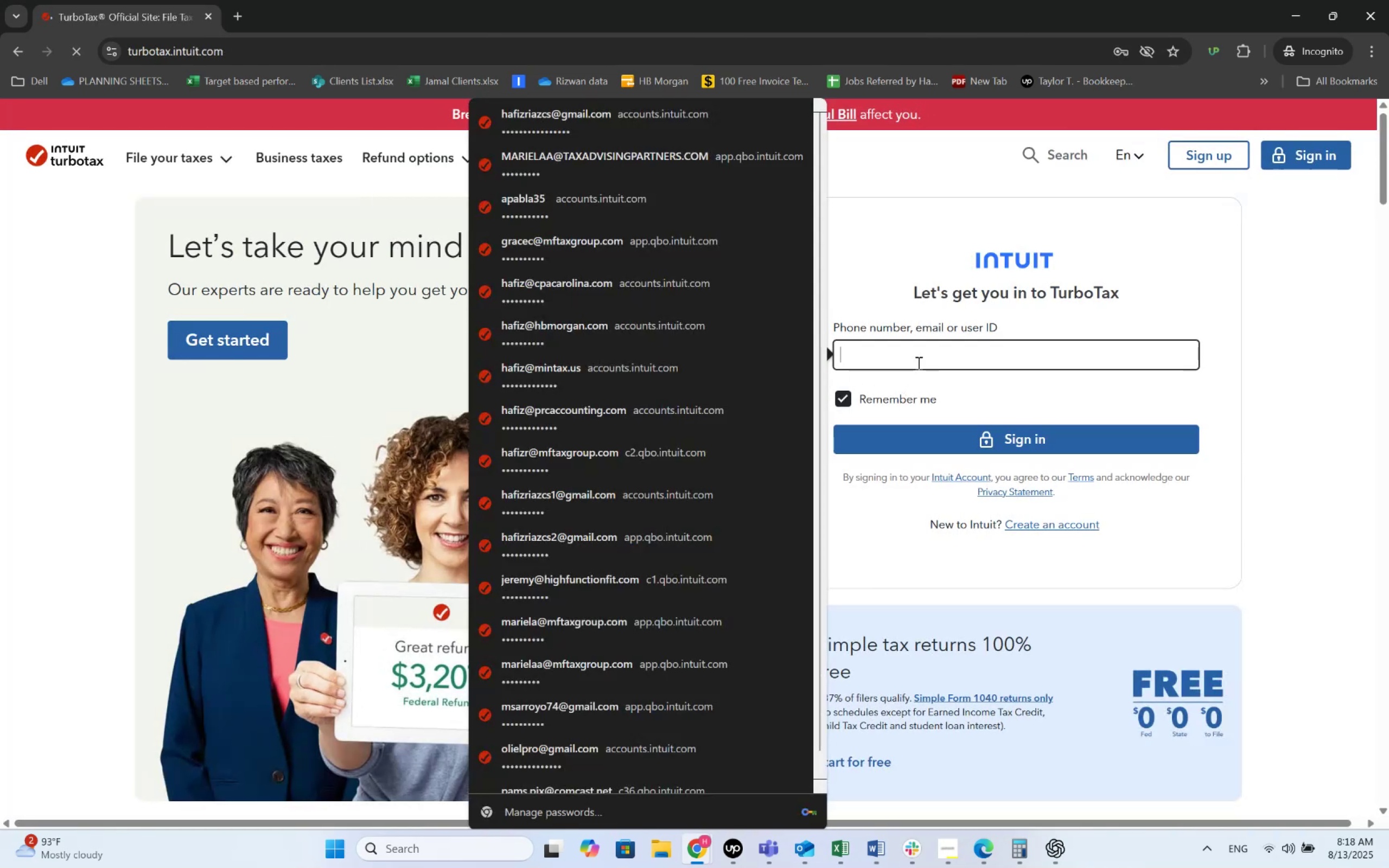 
type(prctax)
key(Backspace)
type(xes1000@outlook.com)
 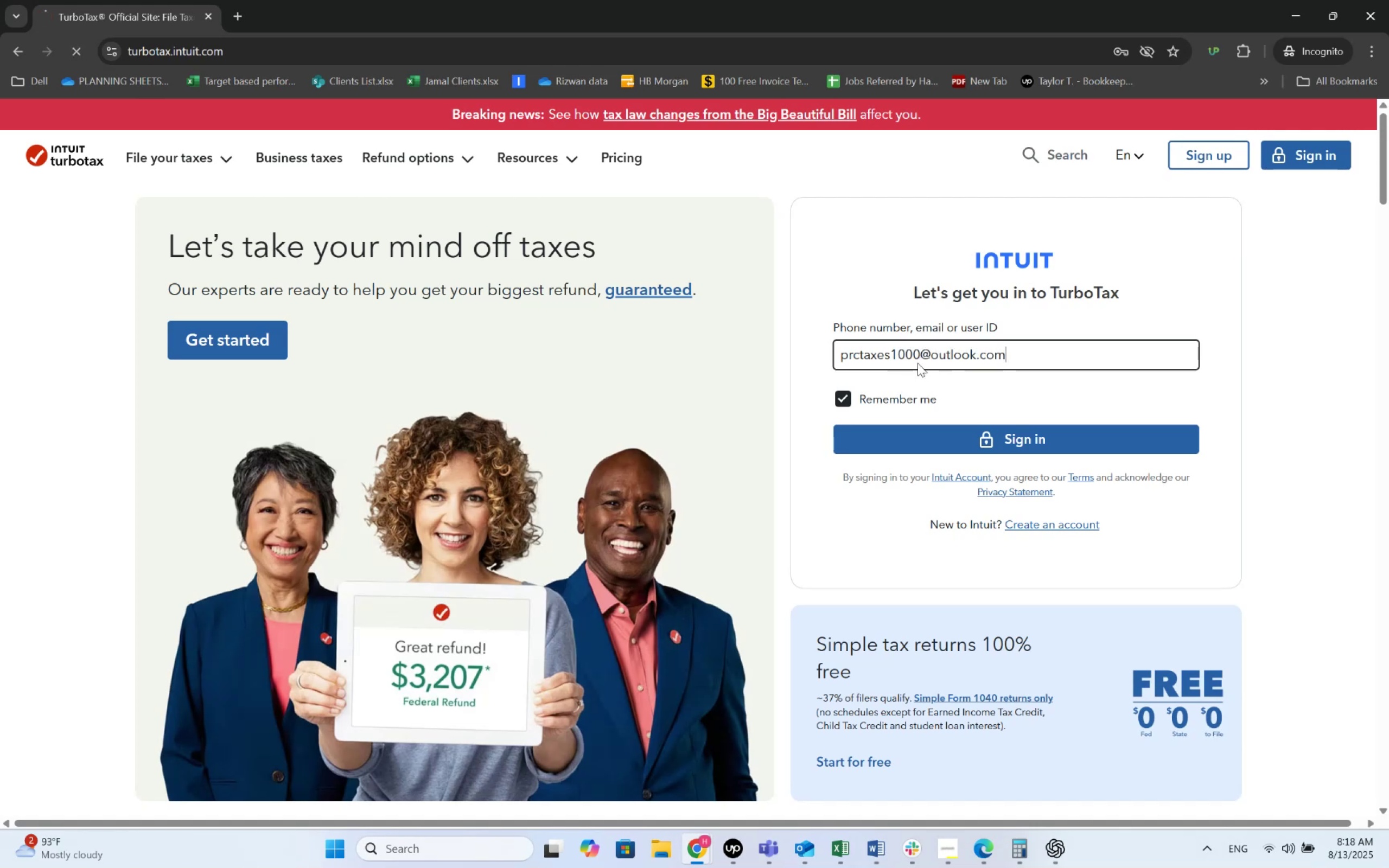 
 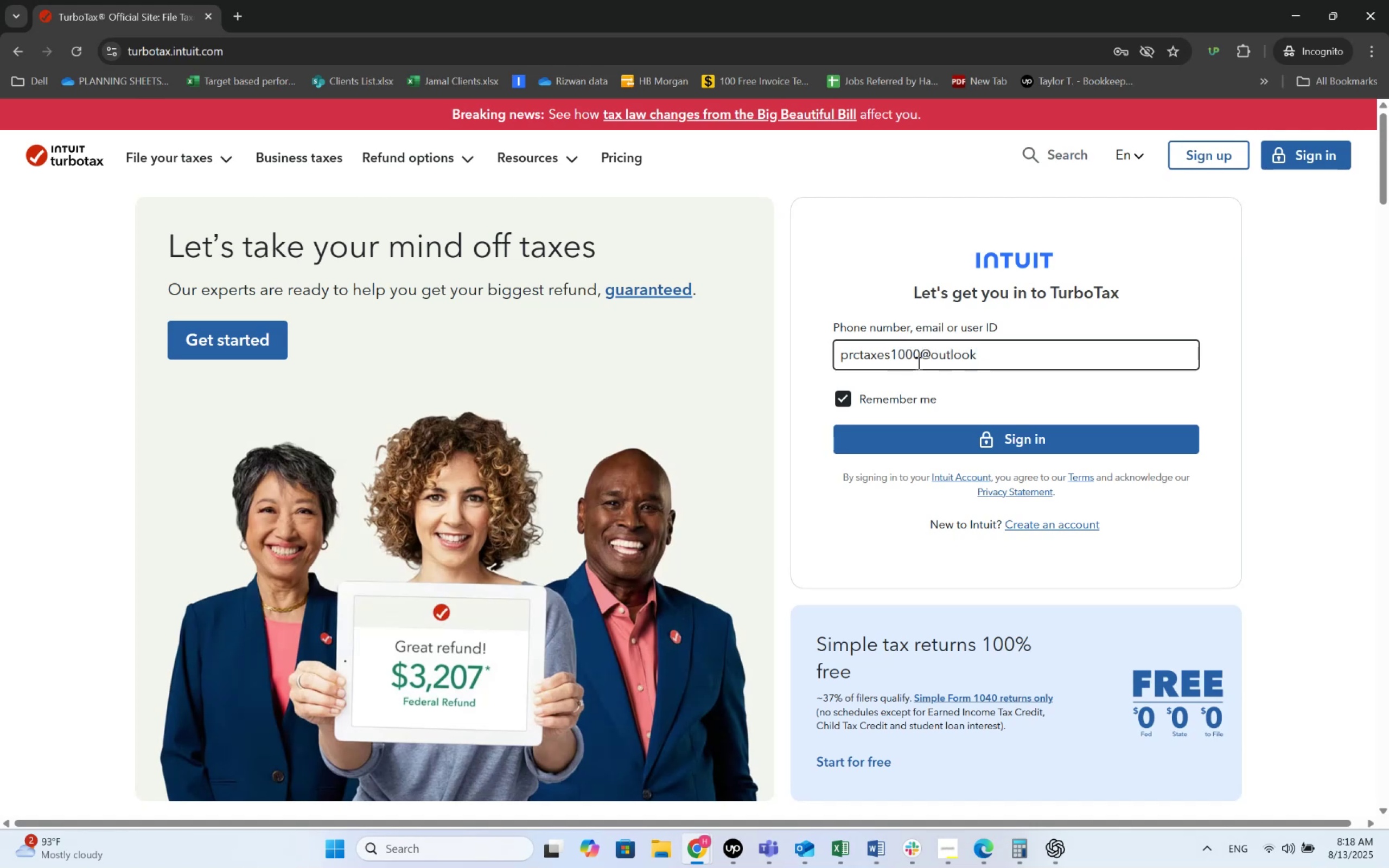 
hold_key(key=Enter, duration=0.33)
 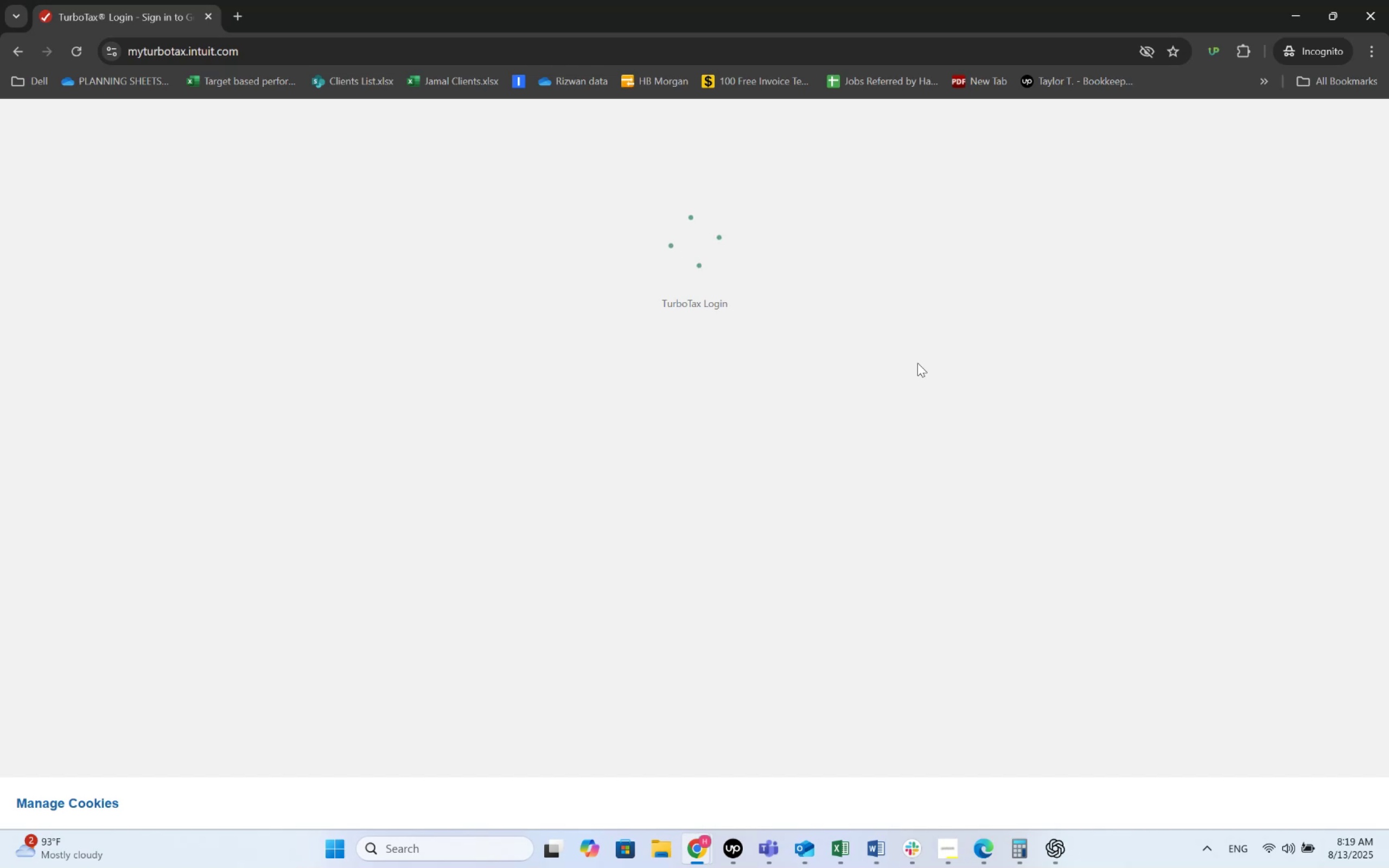 
wait(8.47)
 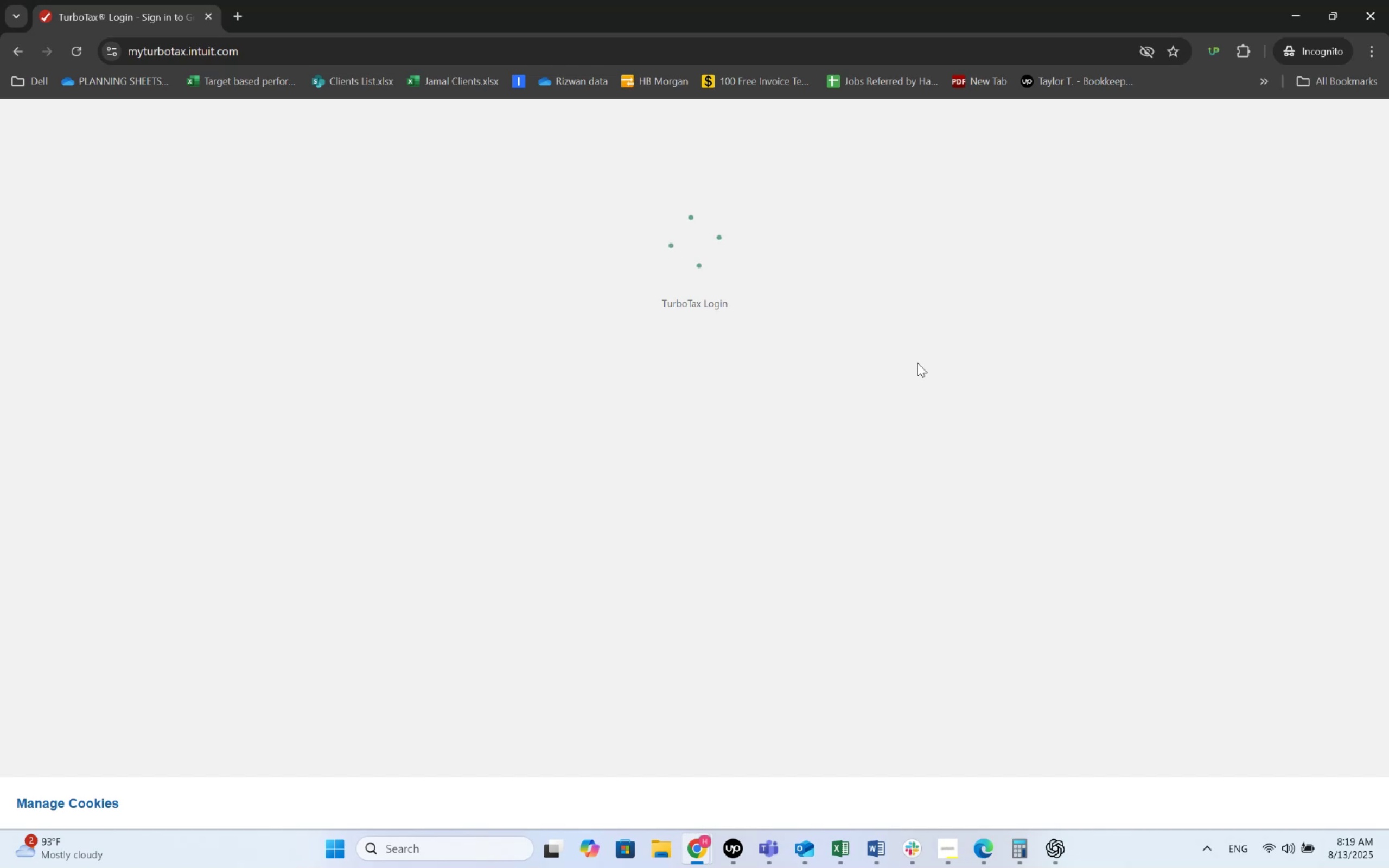 
type(Omega191!)
 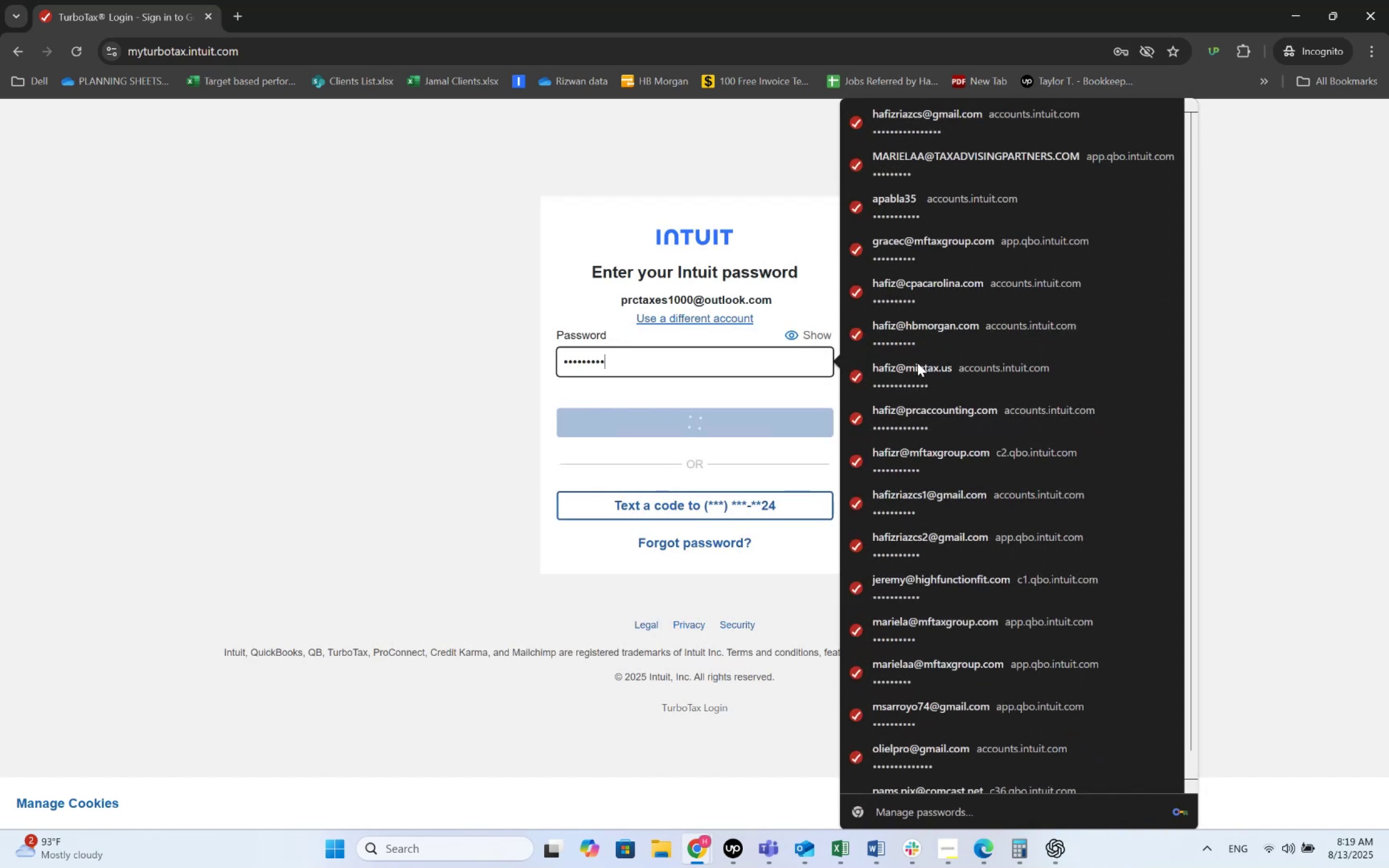 
 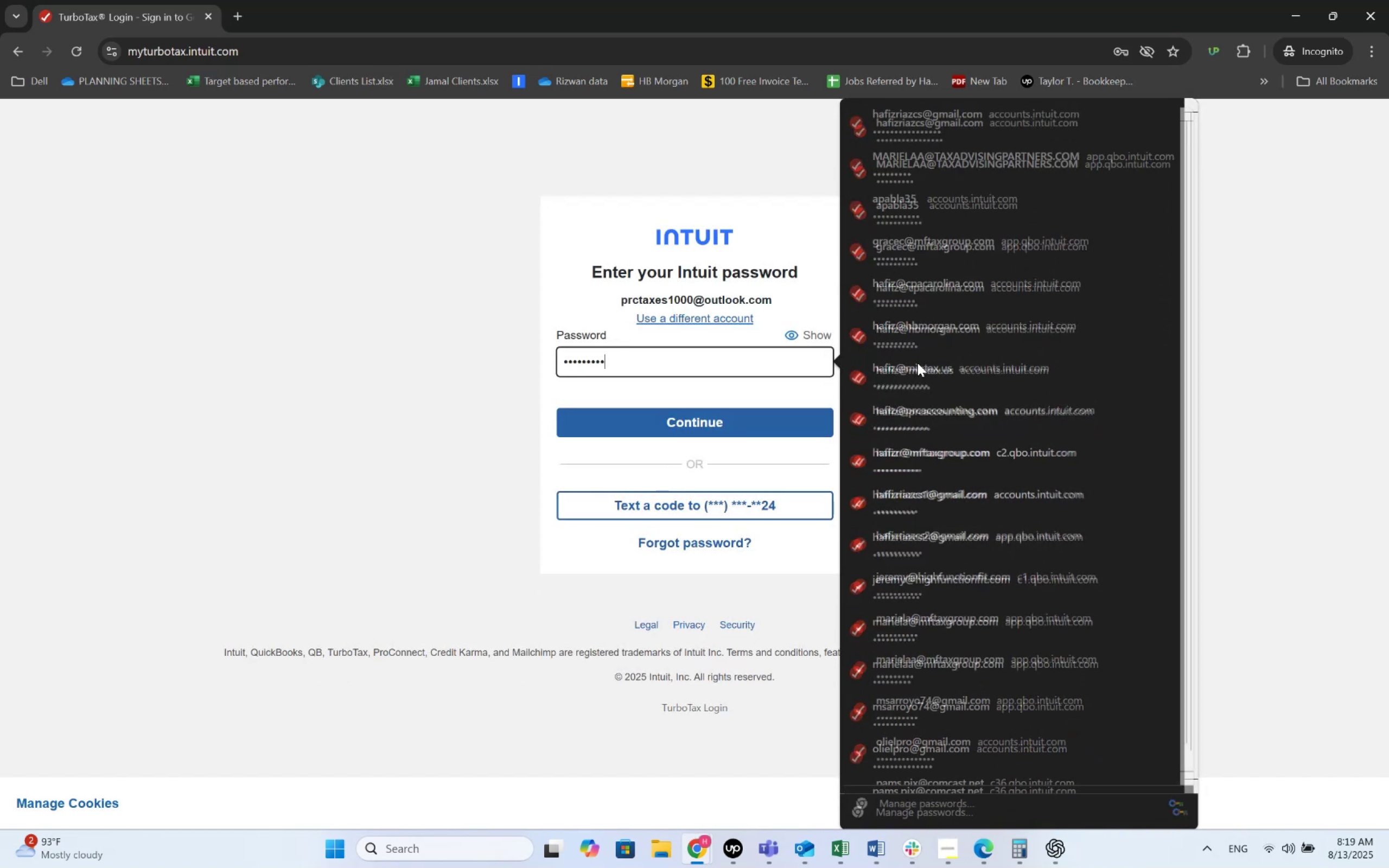 
key(Enter)
 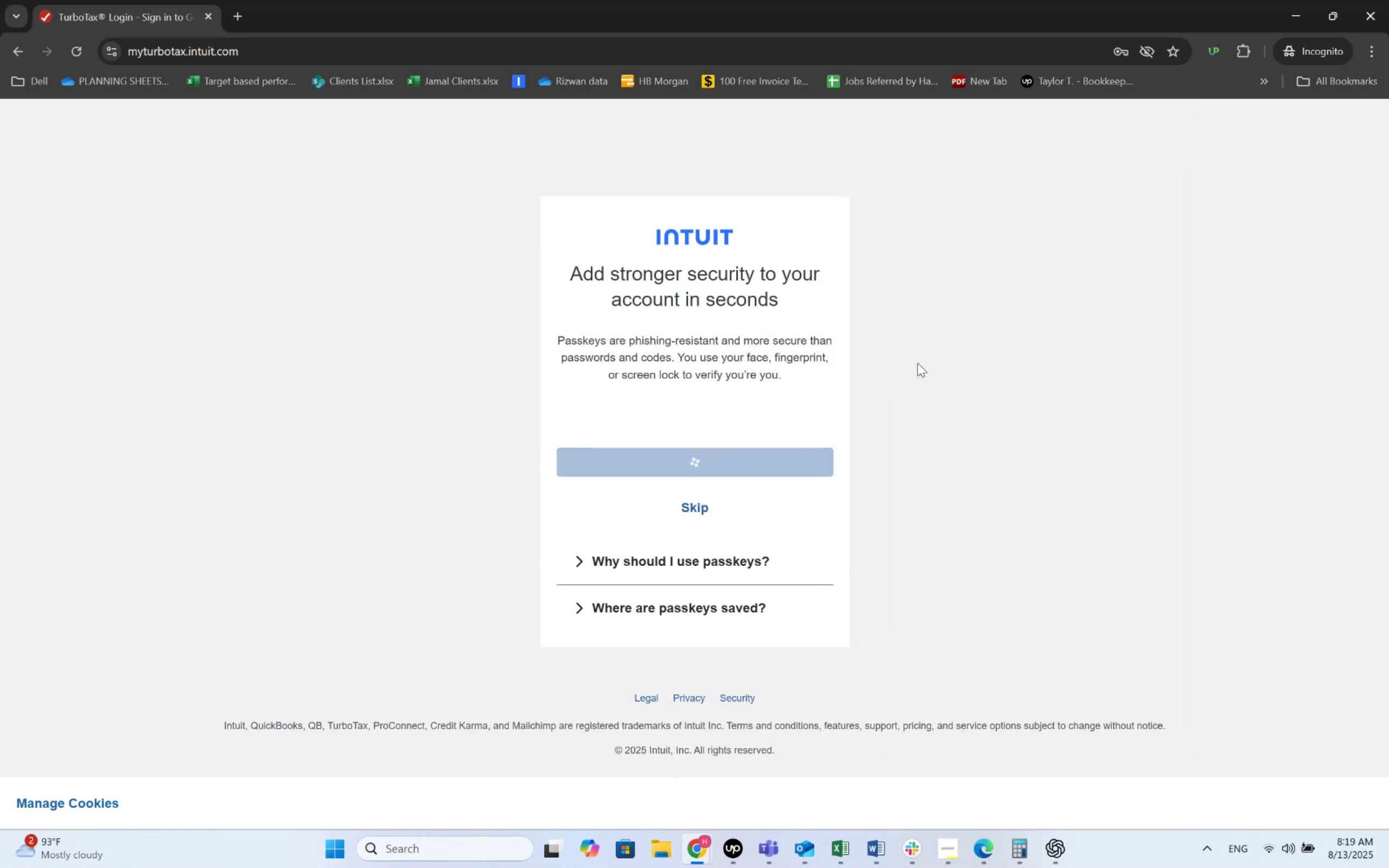 
wait(8.82)
 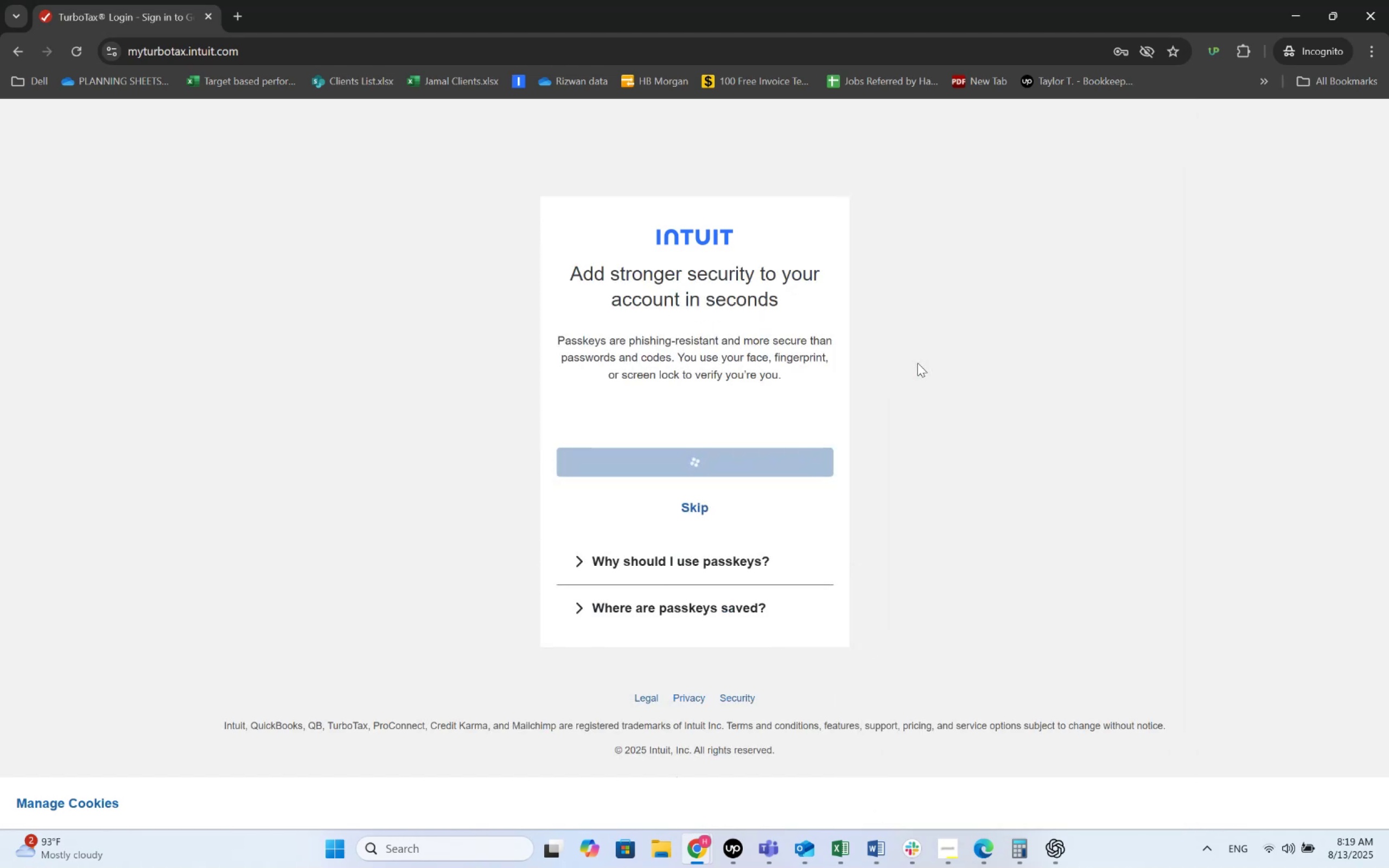 
left_click([1074, 362])
 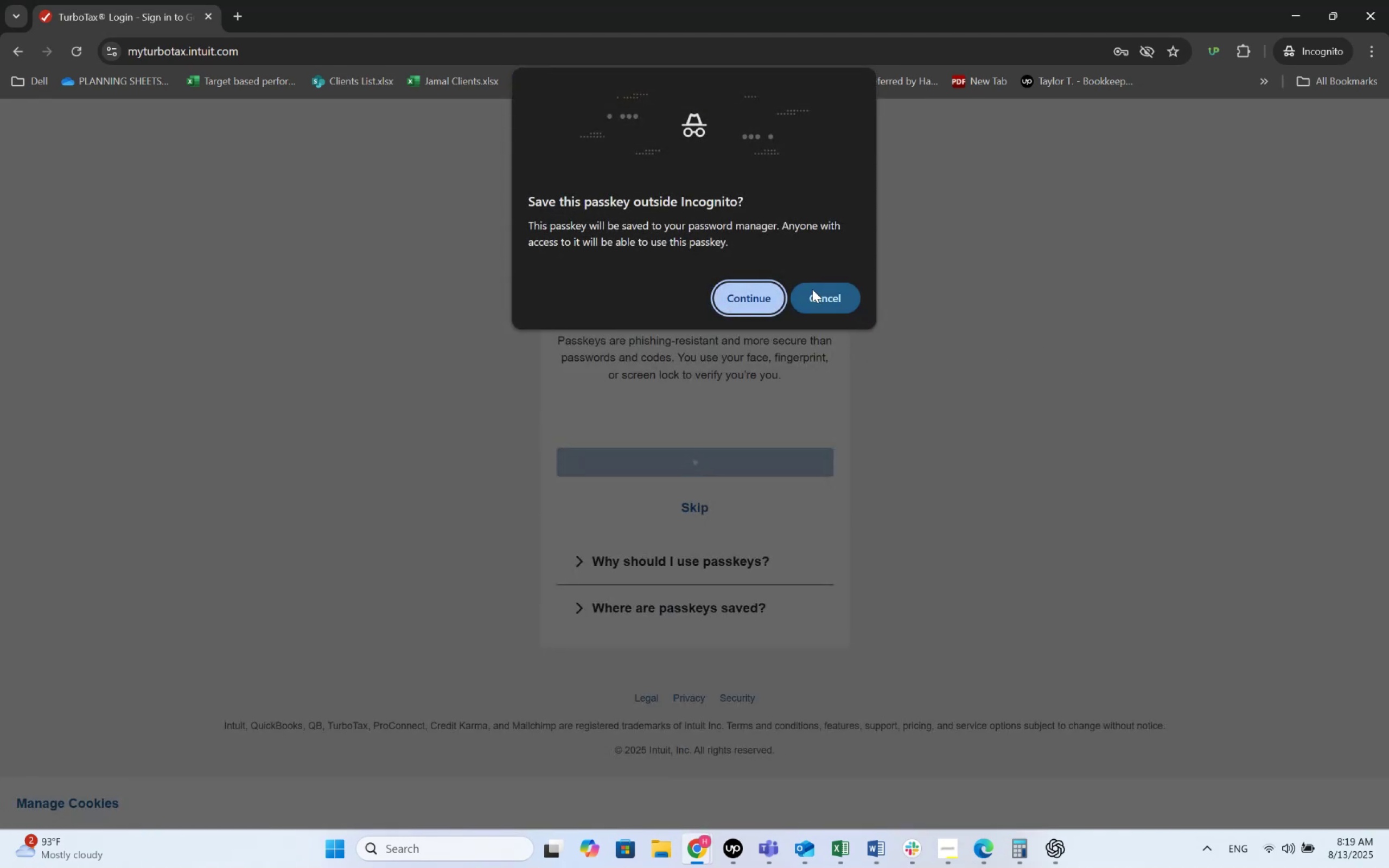 
double_click([812, 289])
 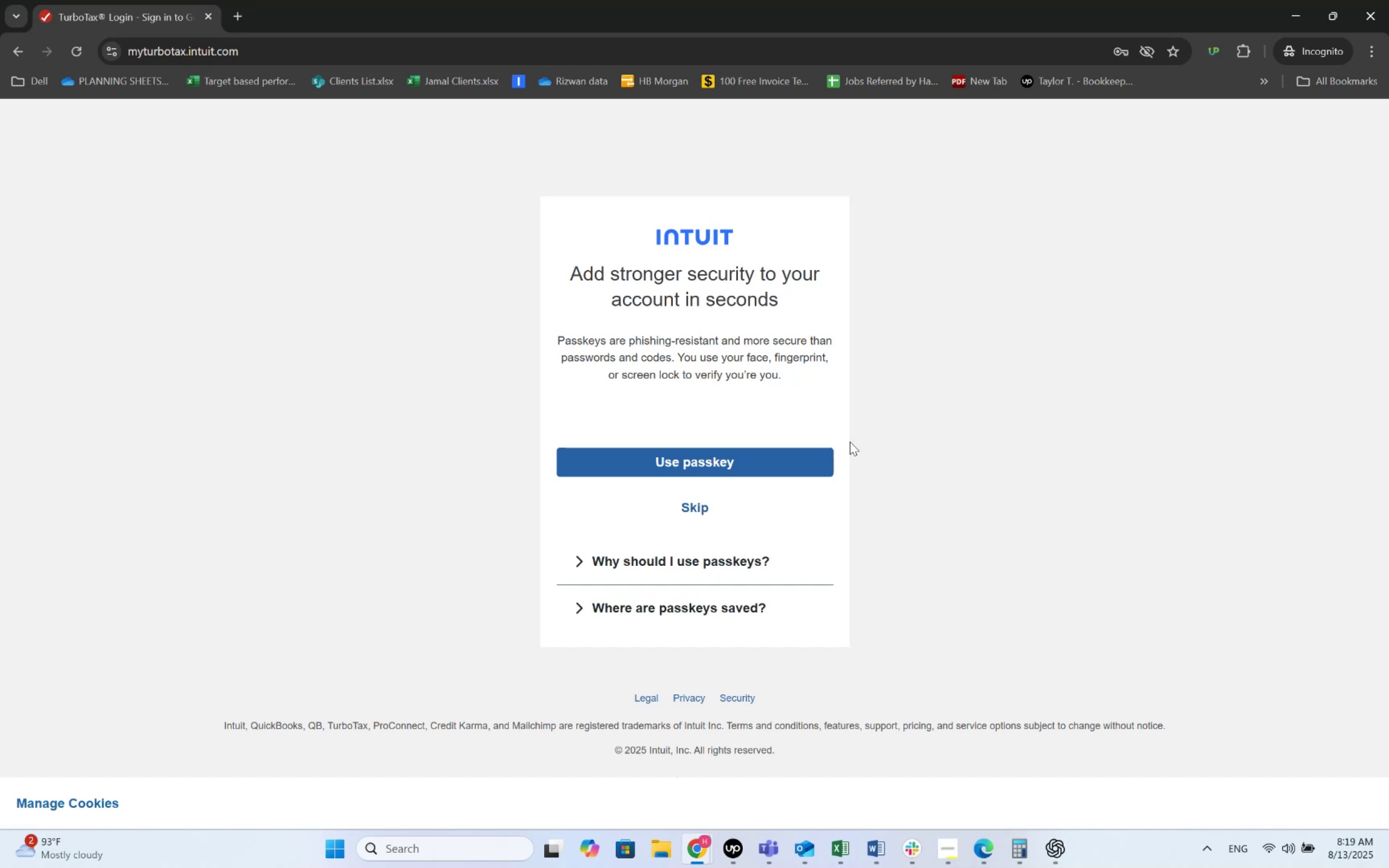 
left_click([706, 516])
 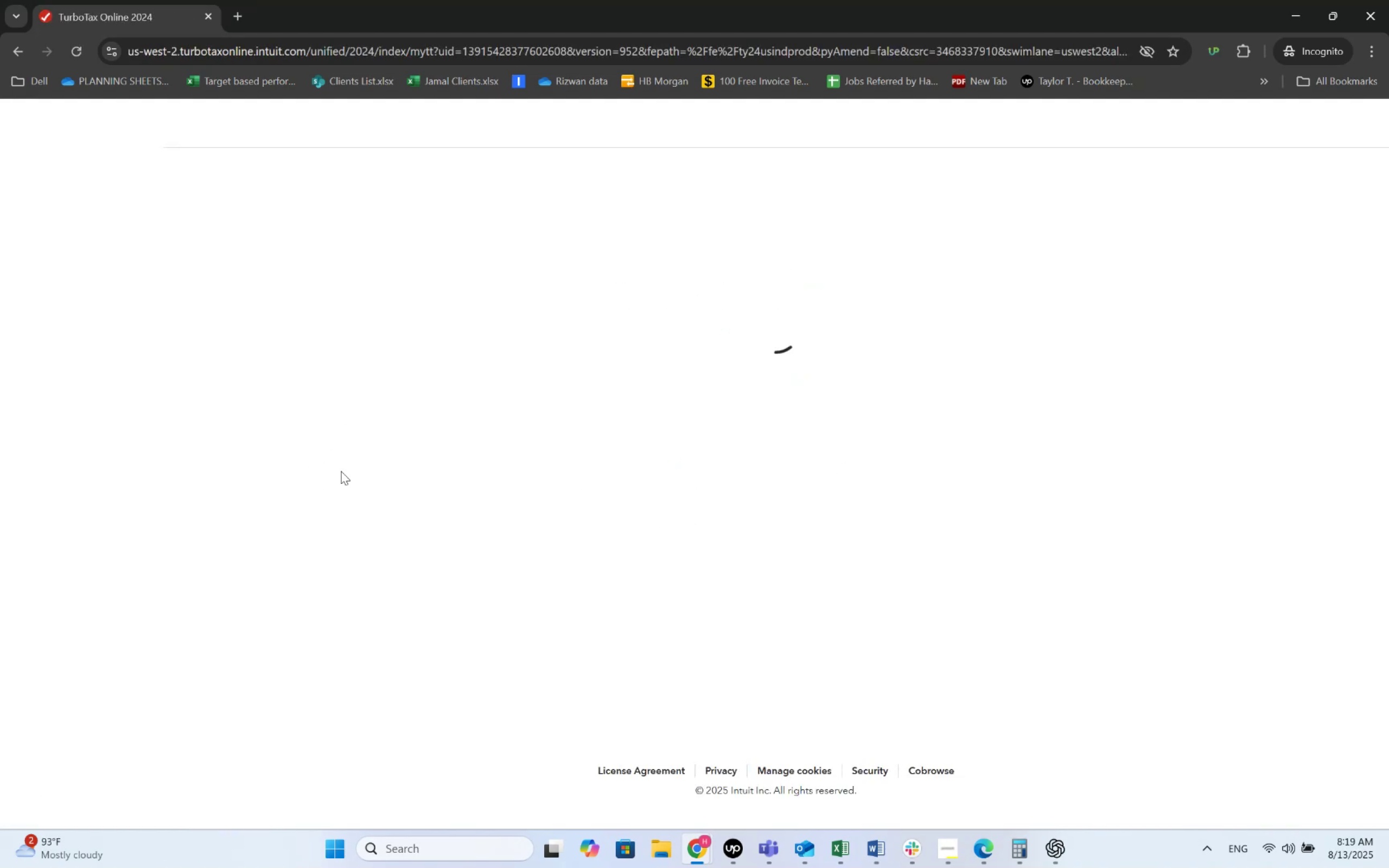 
wait(12.83)
 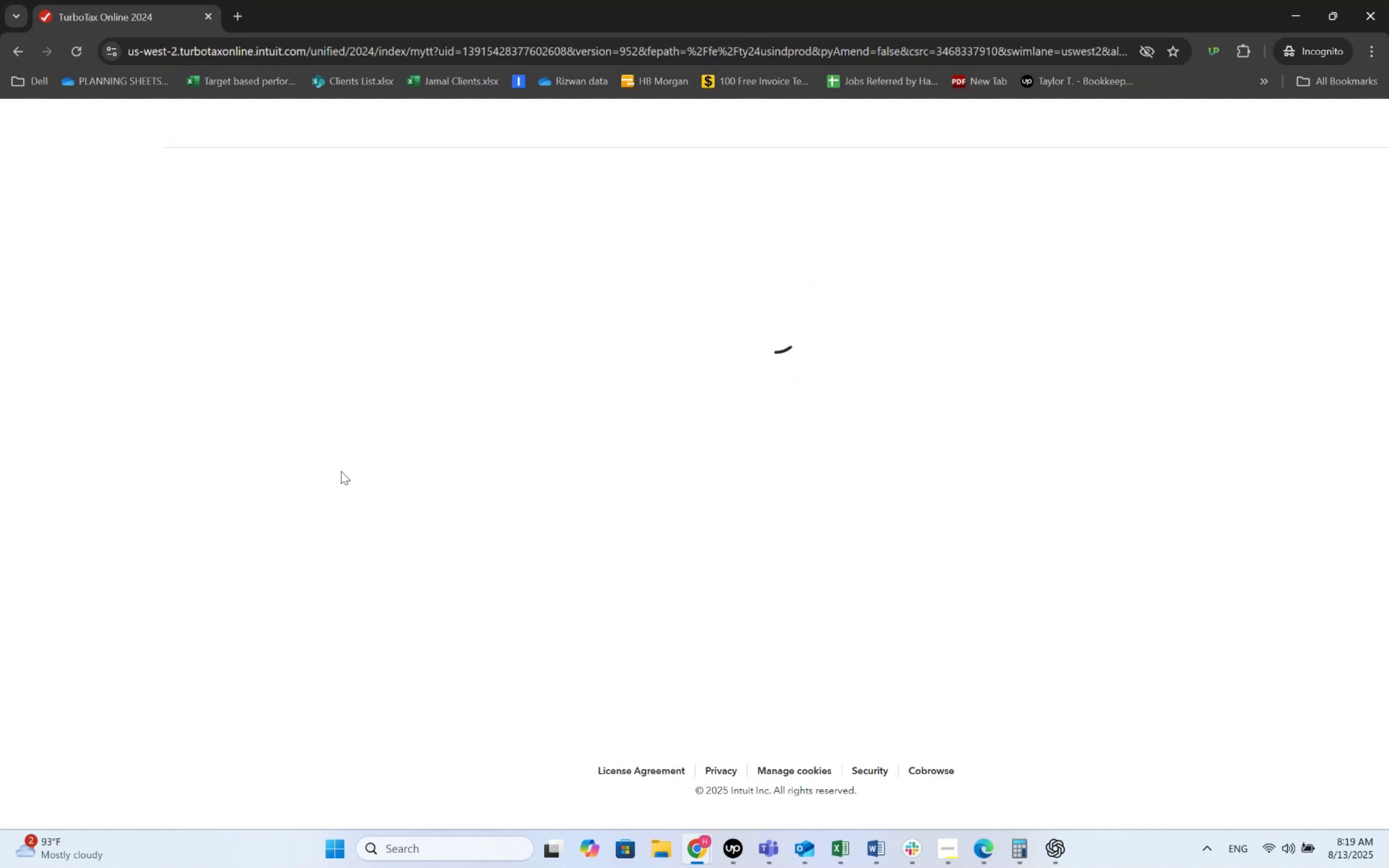 
scroll: coordinate [684, 516], scroll_direction: up, amount: 1.0
 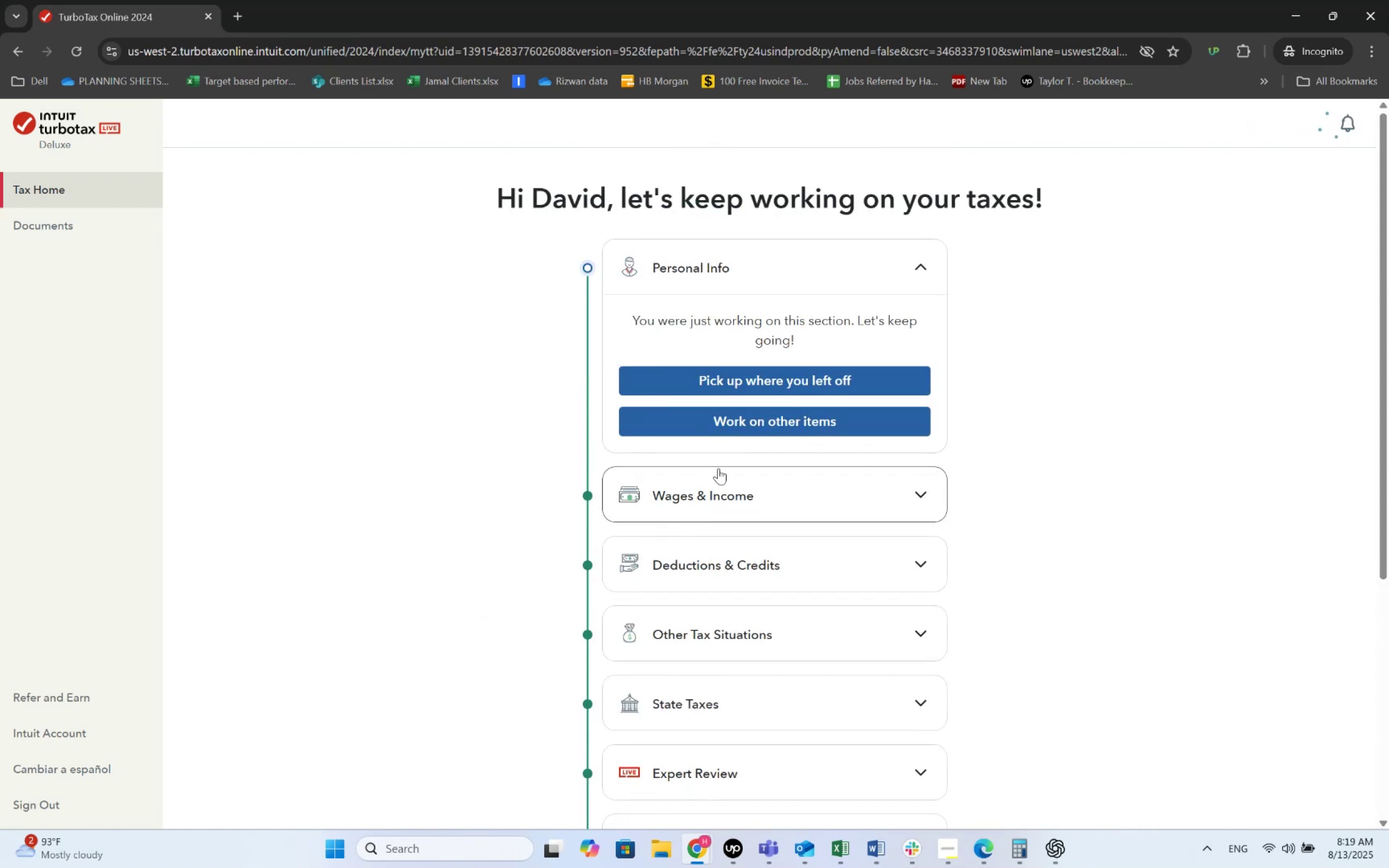 
left_click([753, 430])
 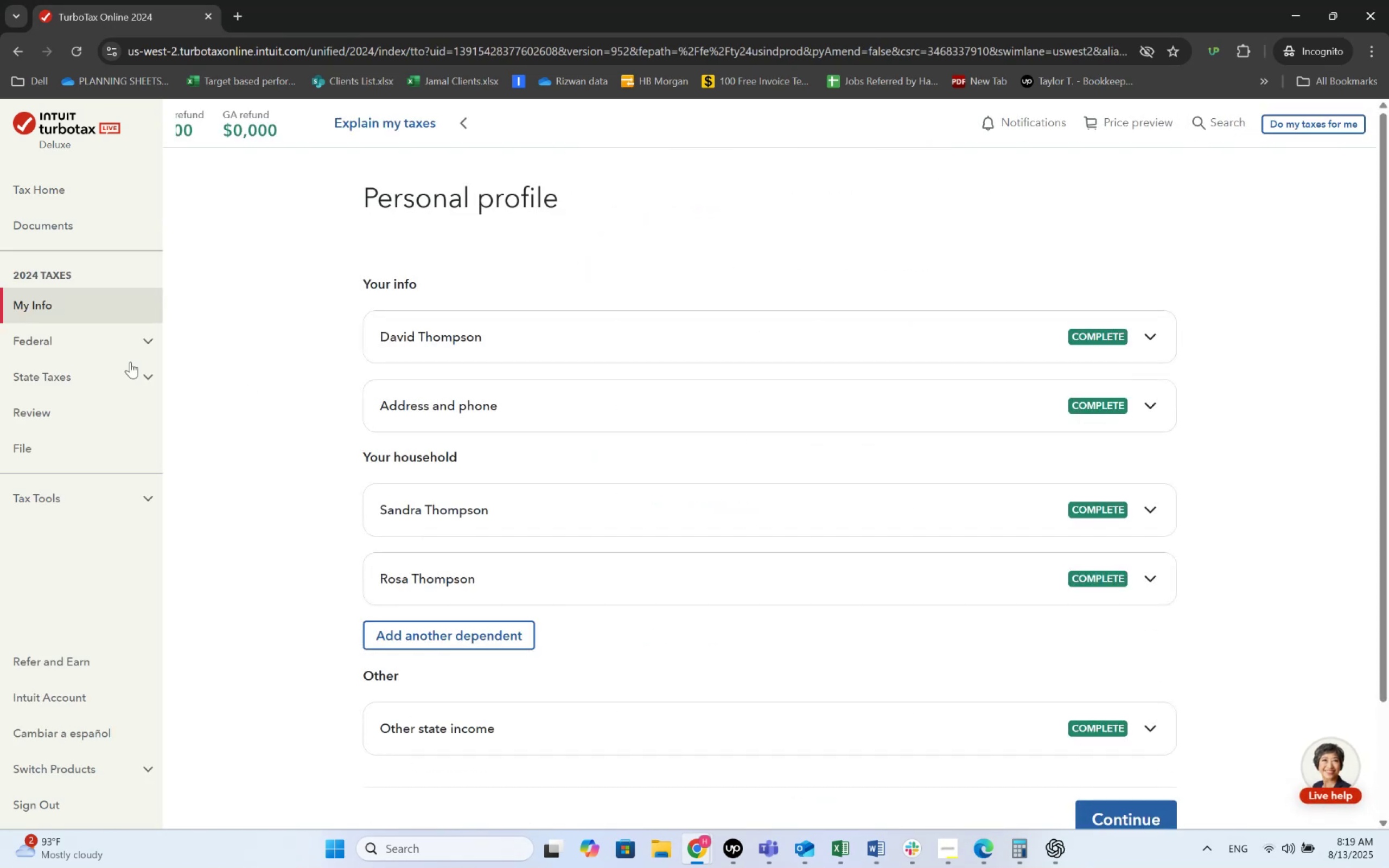 
wait(5.61)
 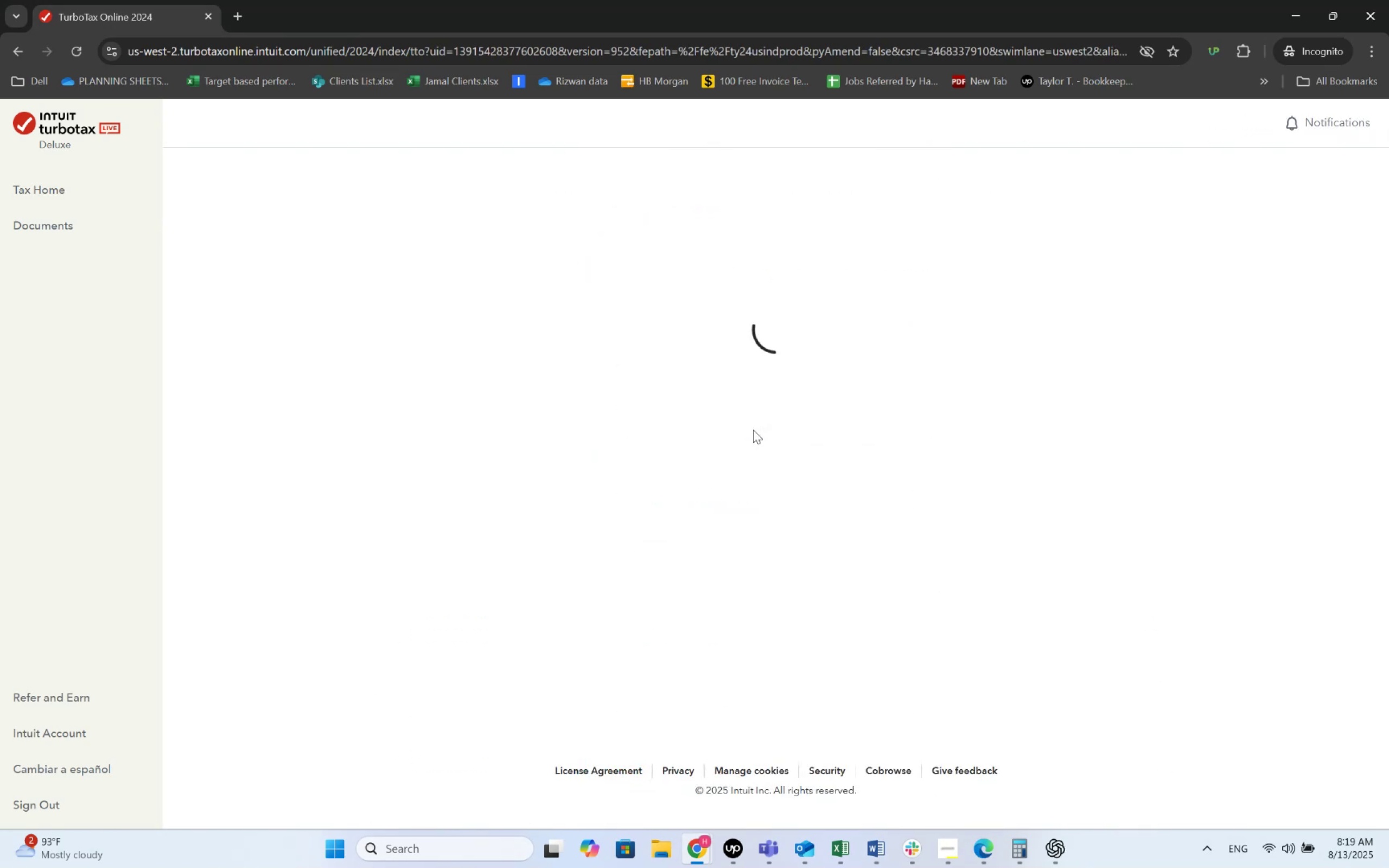 
left_click([71, 196])
 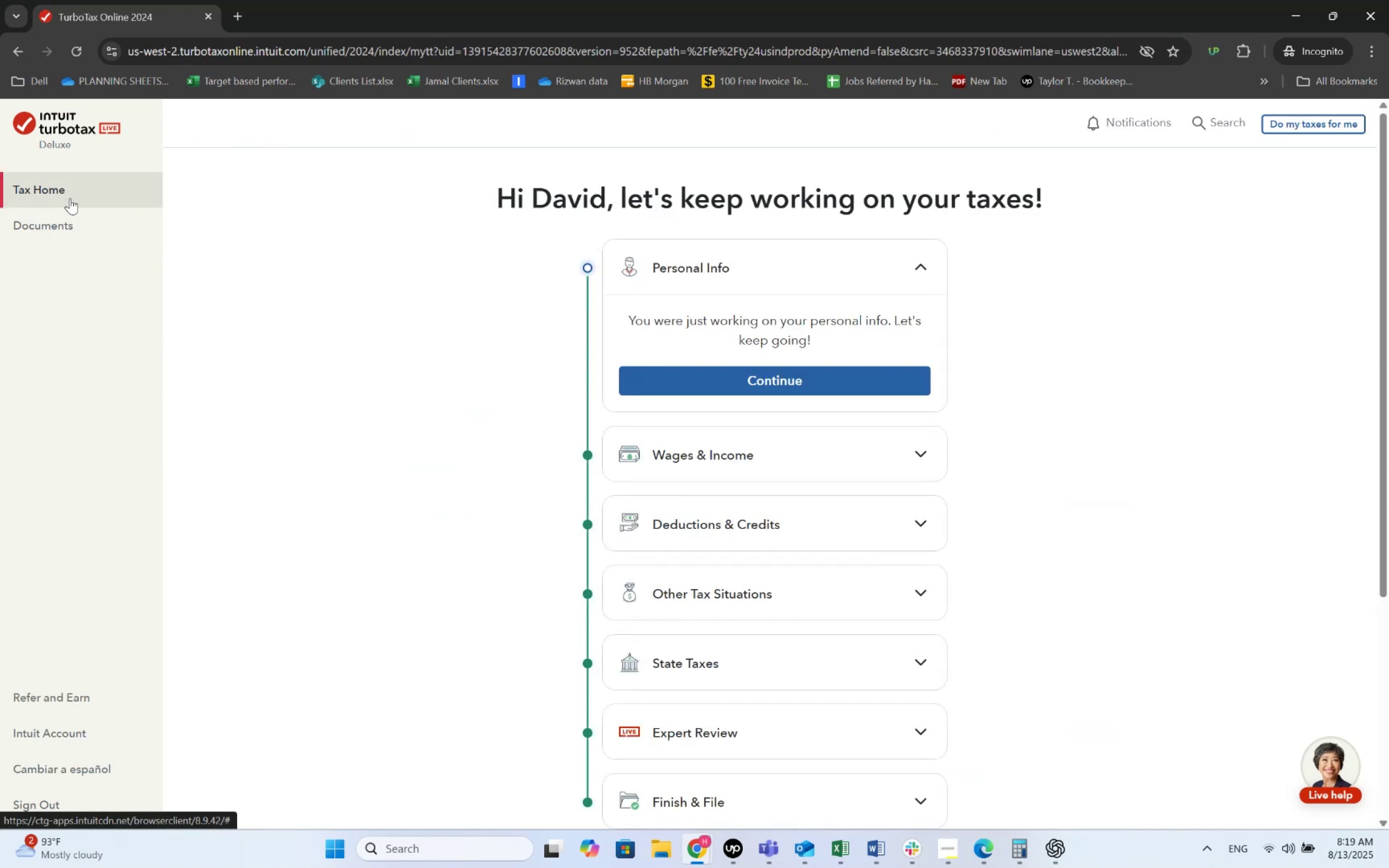 
wait(7.51)
 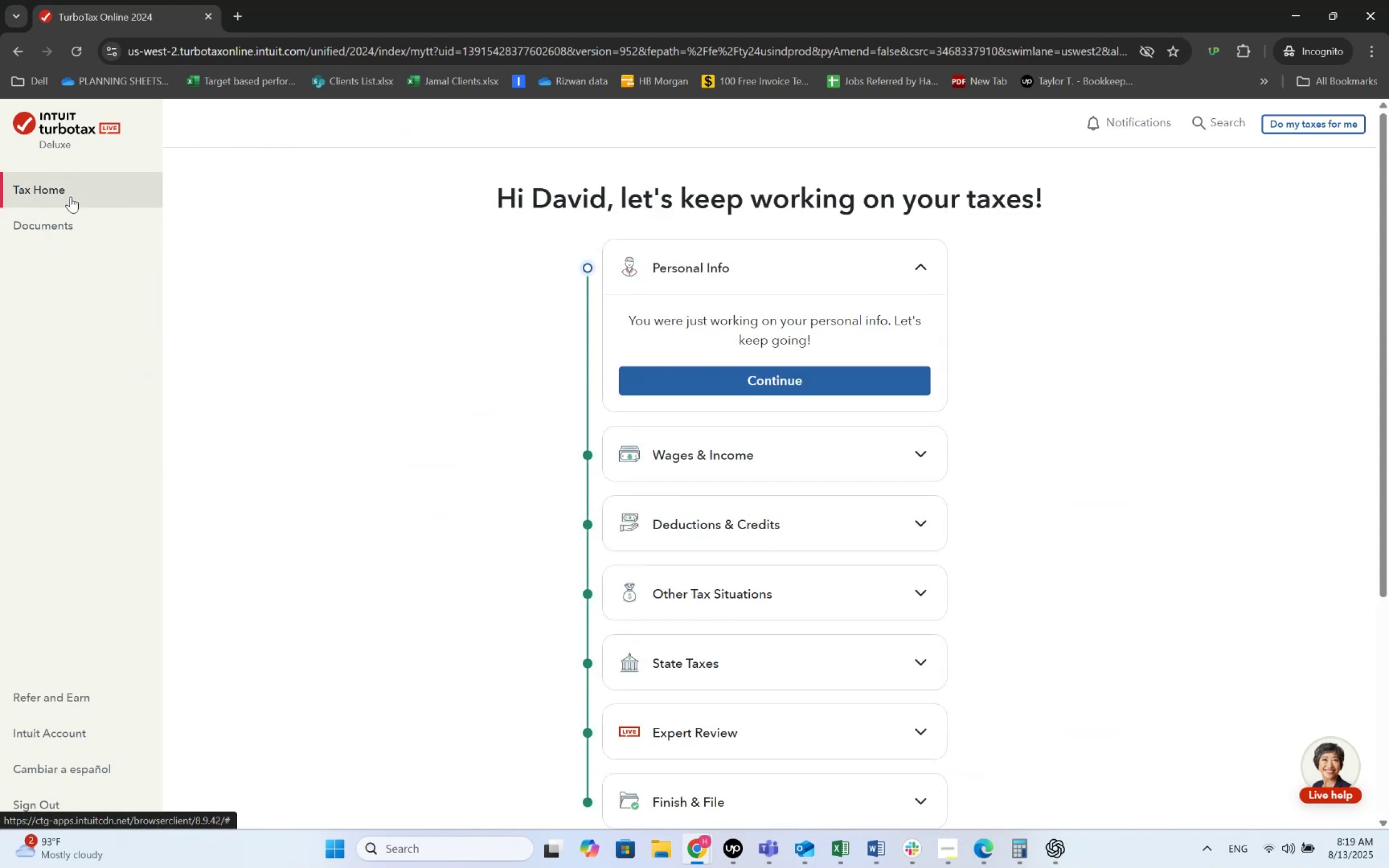 
left_click([885, 256])
 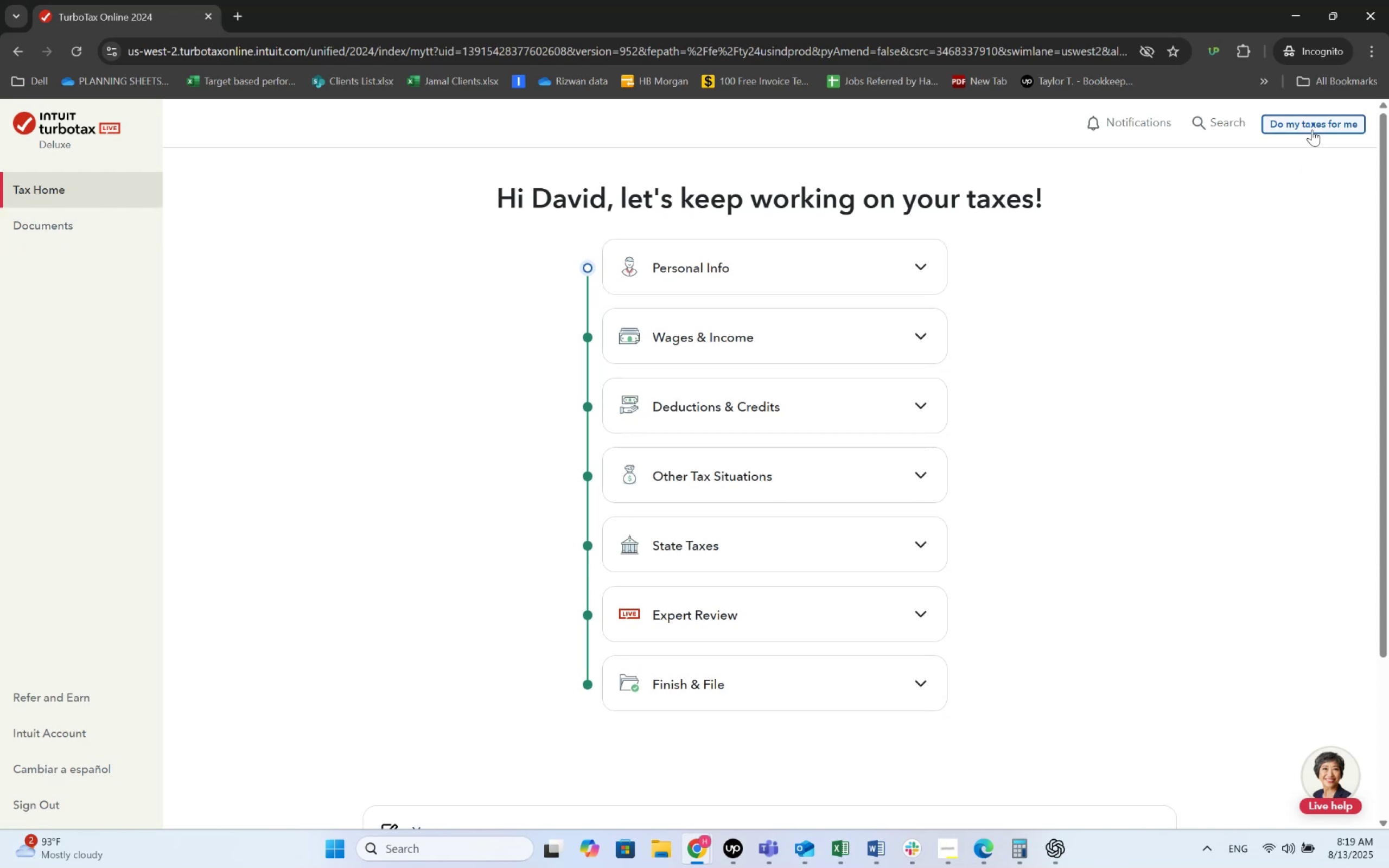 
wait(10.49)
 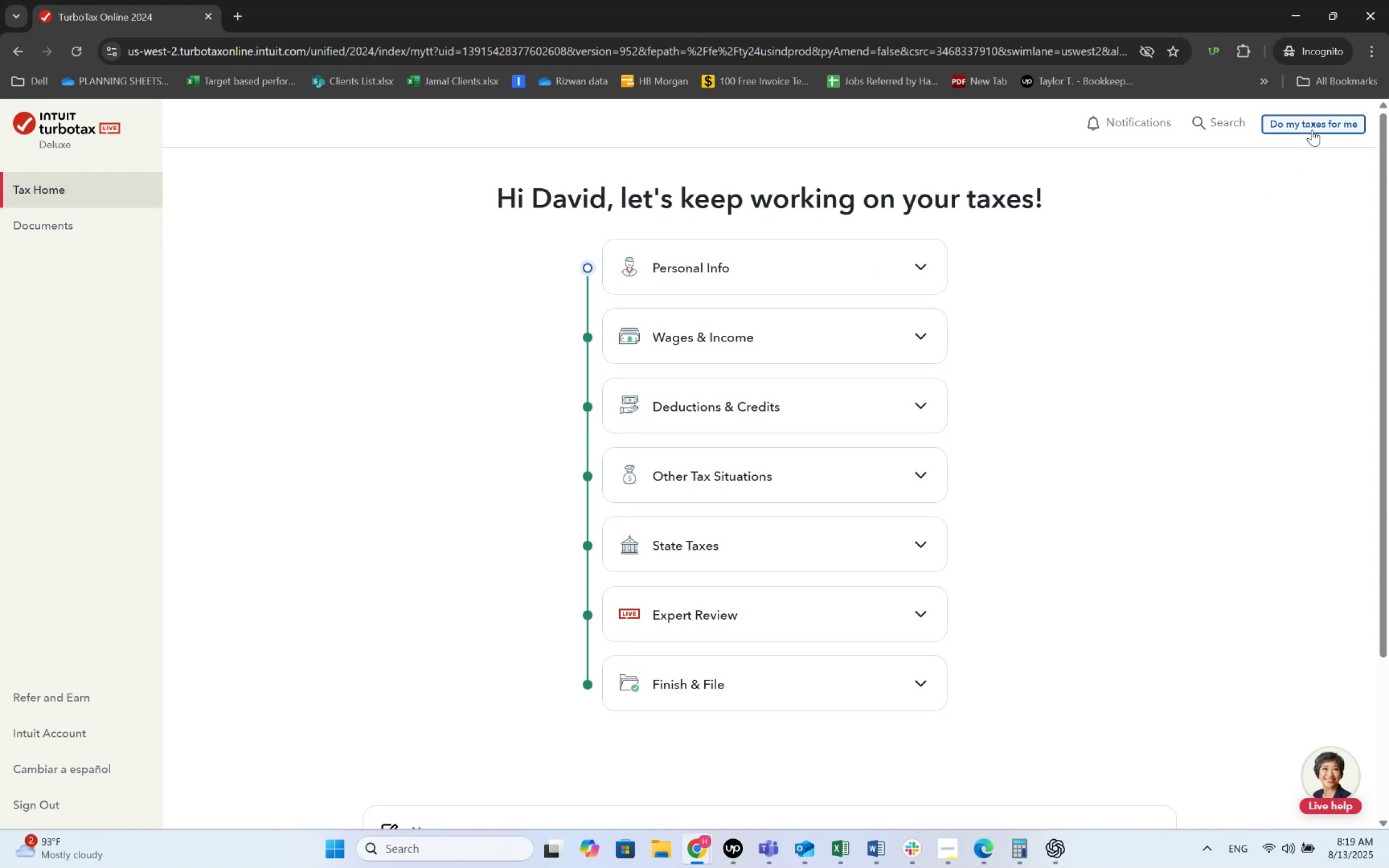 
left_click([1343, 123])
 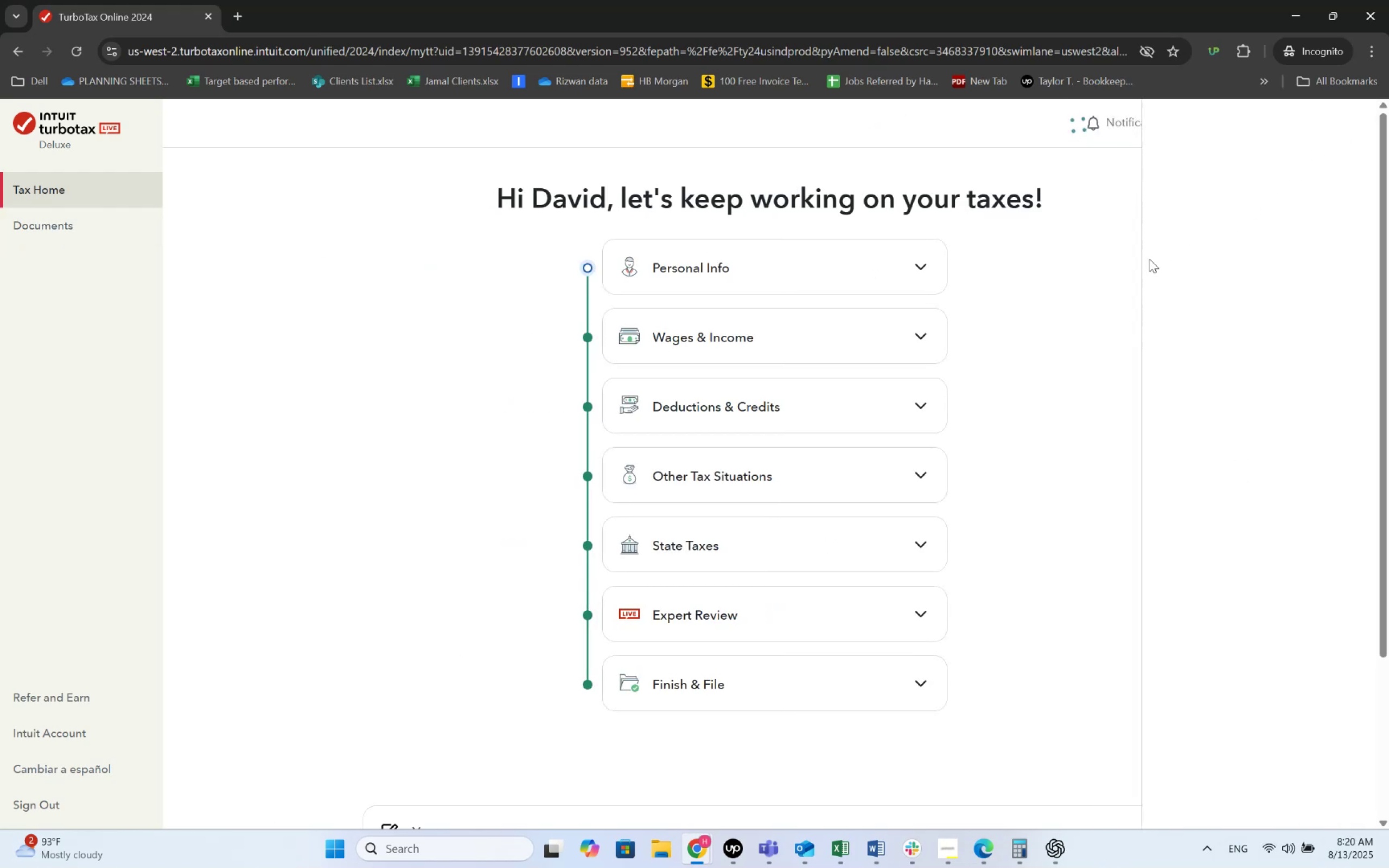 
scroll: coordinate [903, 381], scroll_direction: down, amount: 7.0
 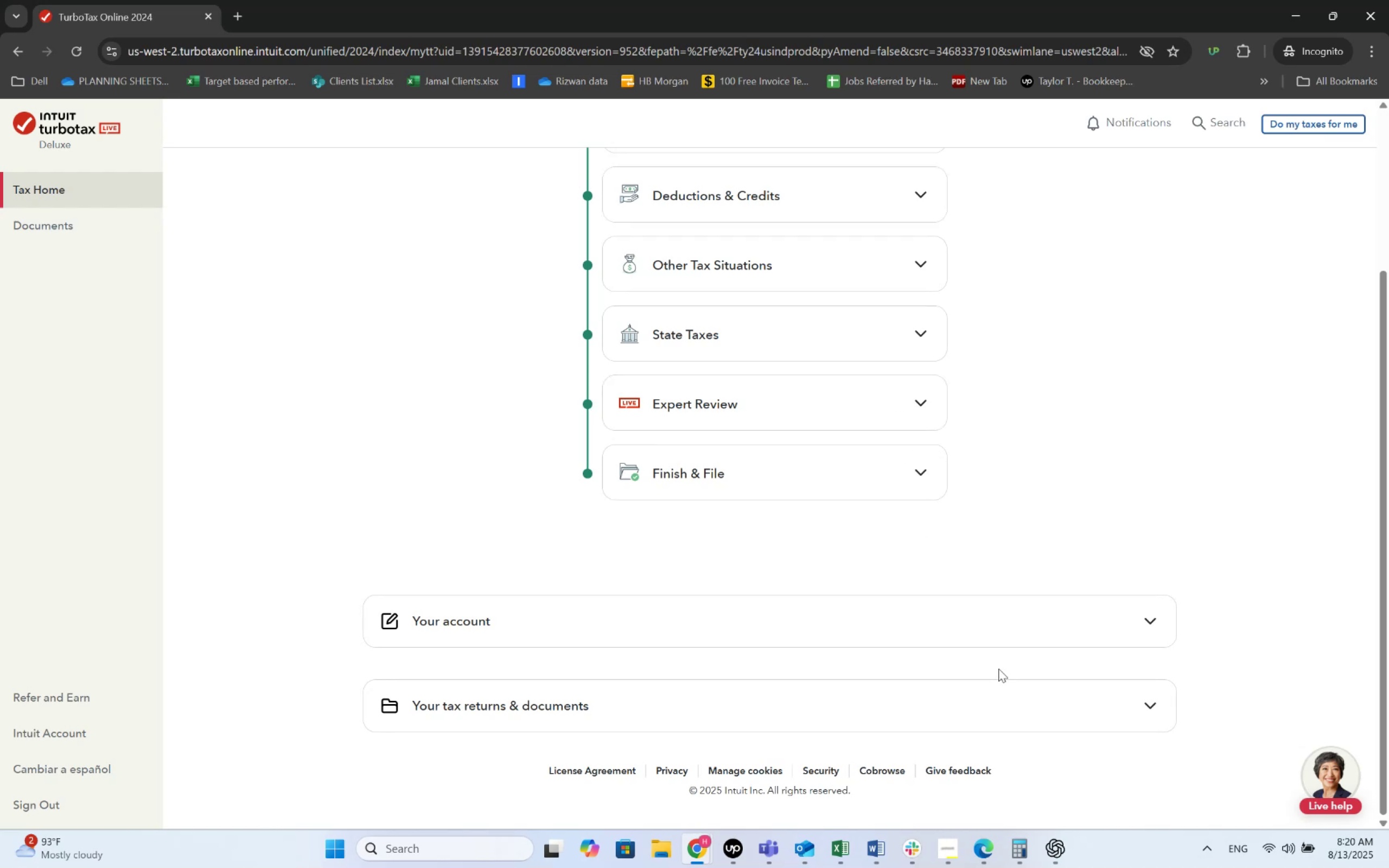 
double_click([1017, 633])
 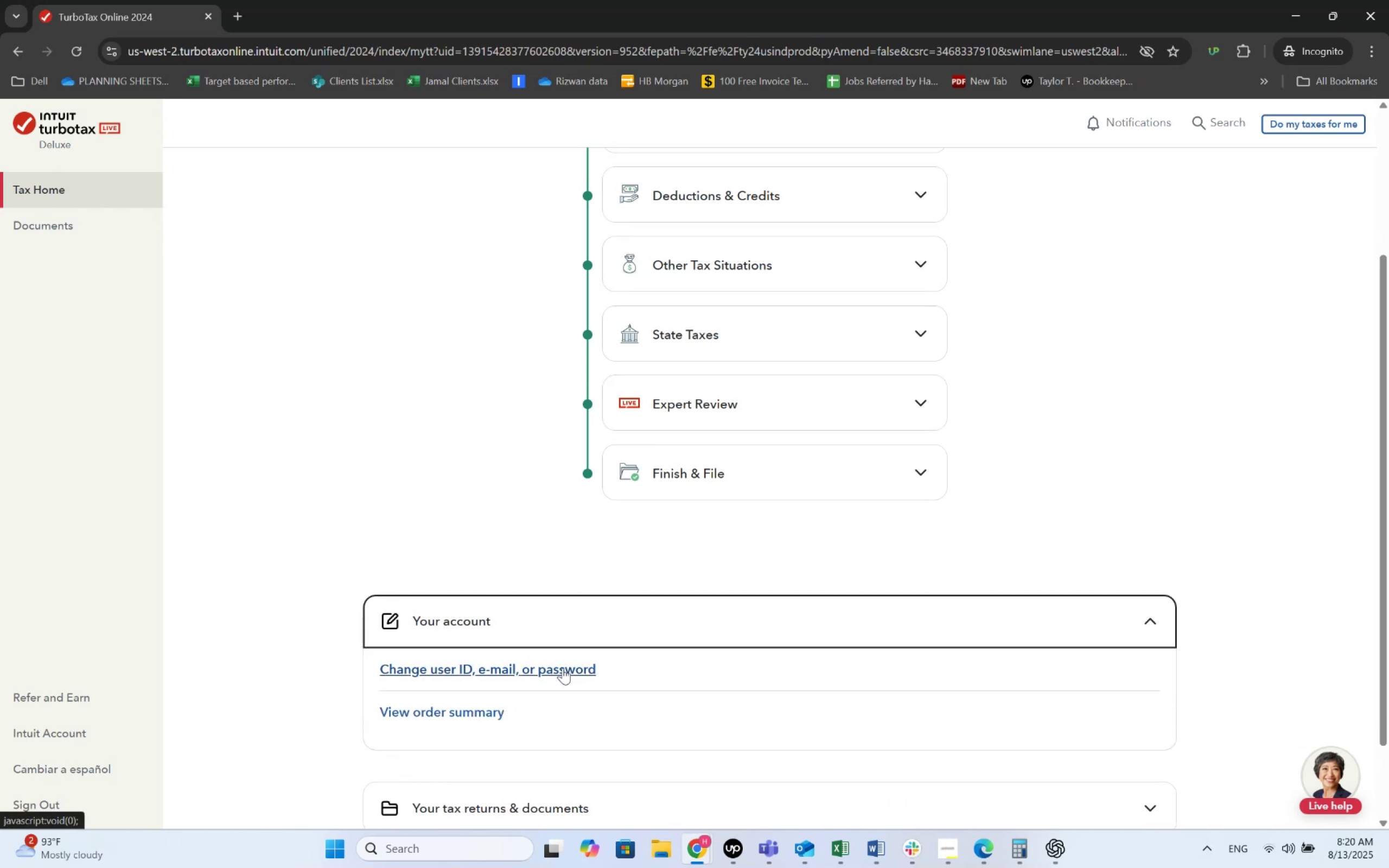 
left_click([563, 668])
 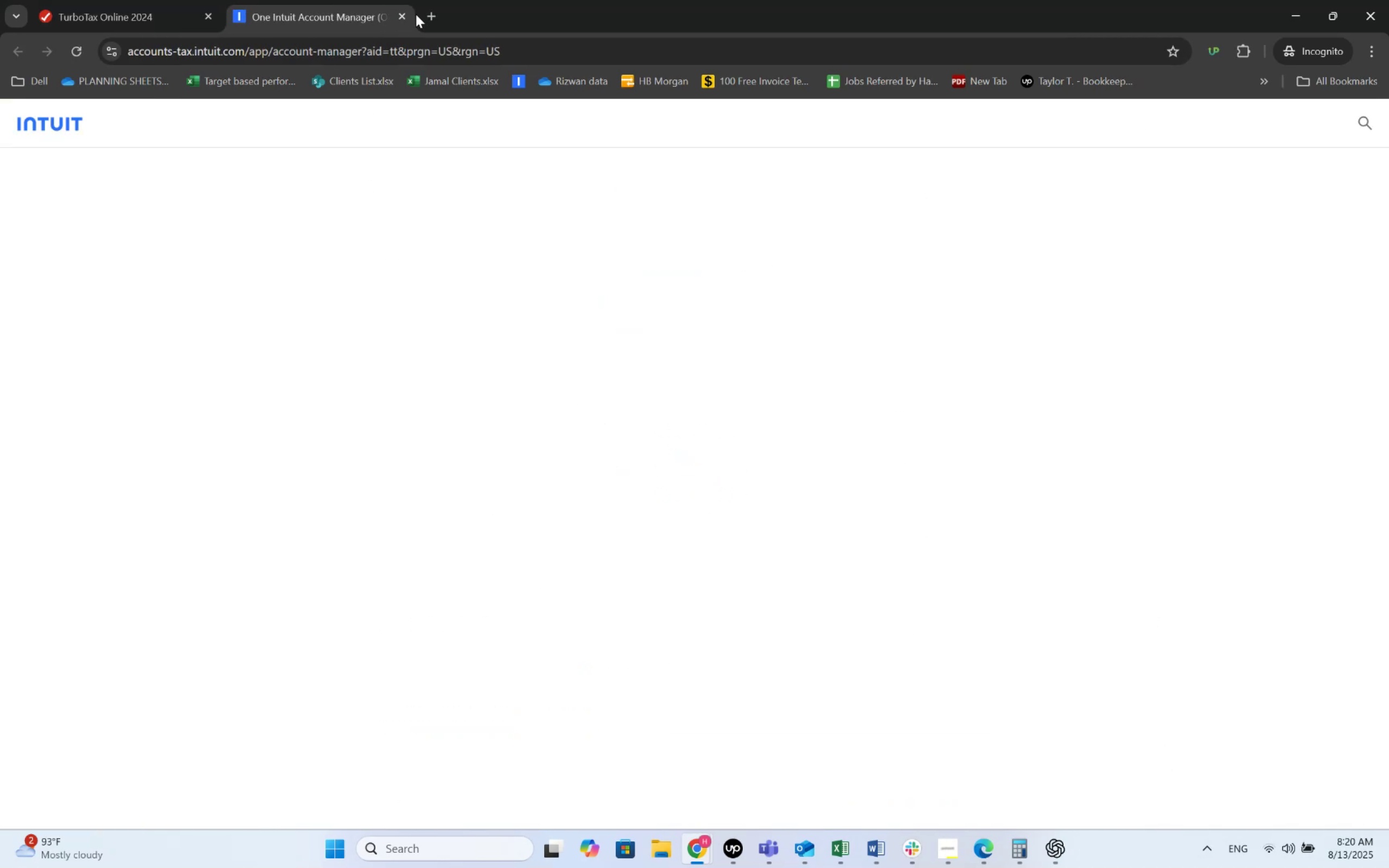 
left_click([404, 16])
 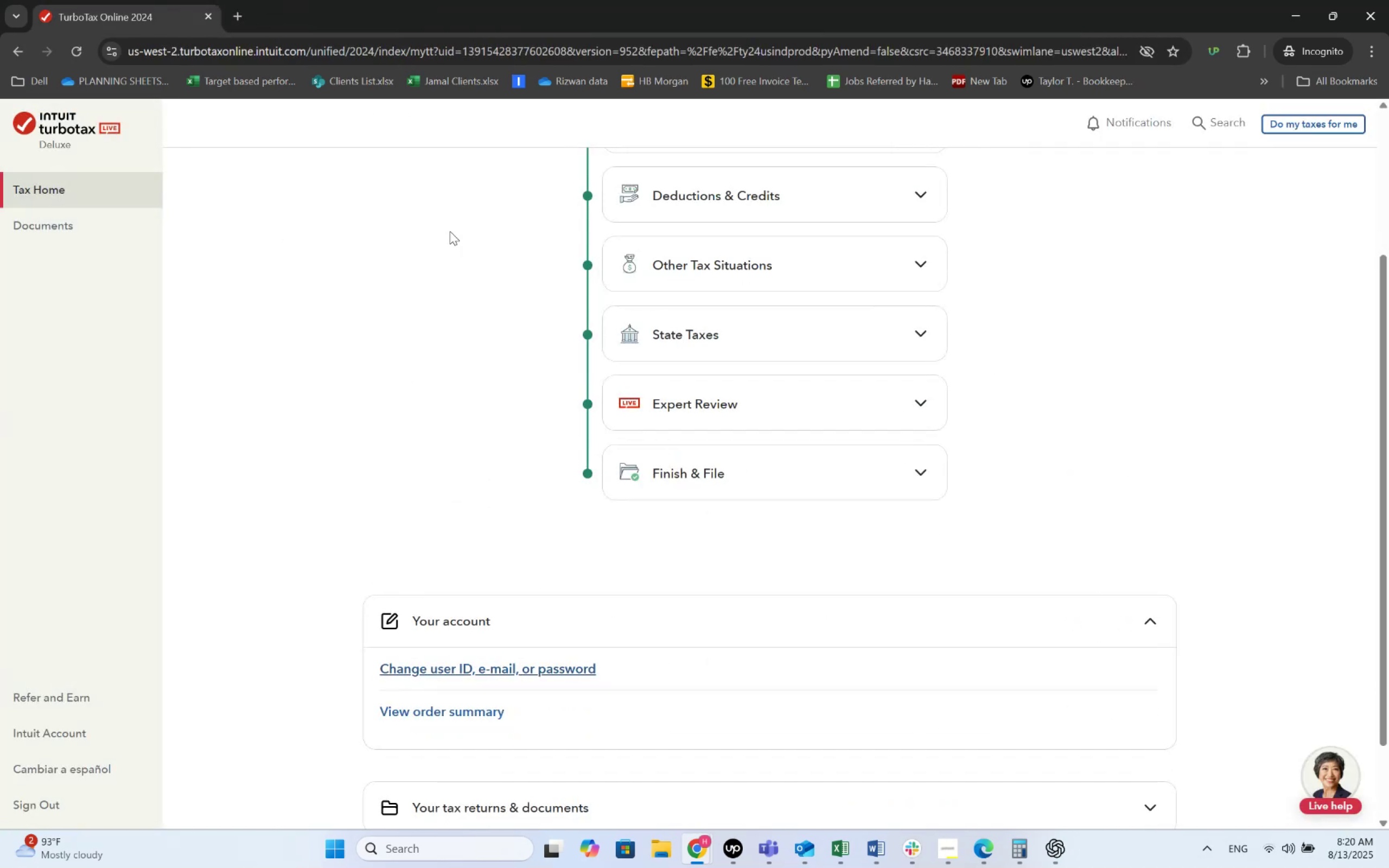 
scroll: coordinate [588, 443], scroll_direction: down, amount: 4.0
 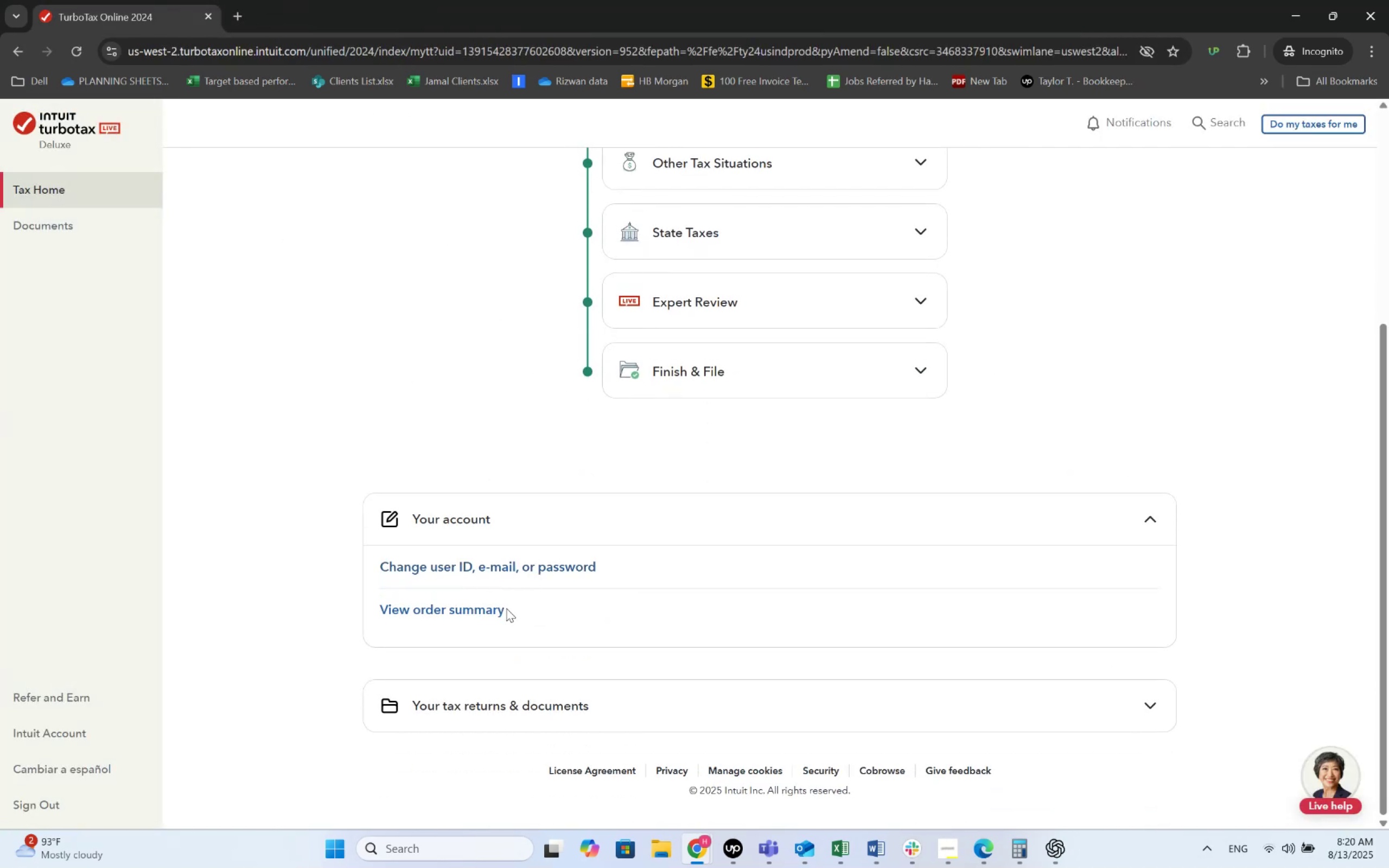 
double_click([499, 608])
 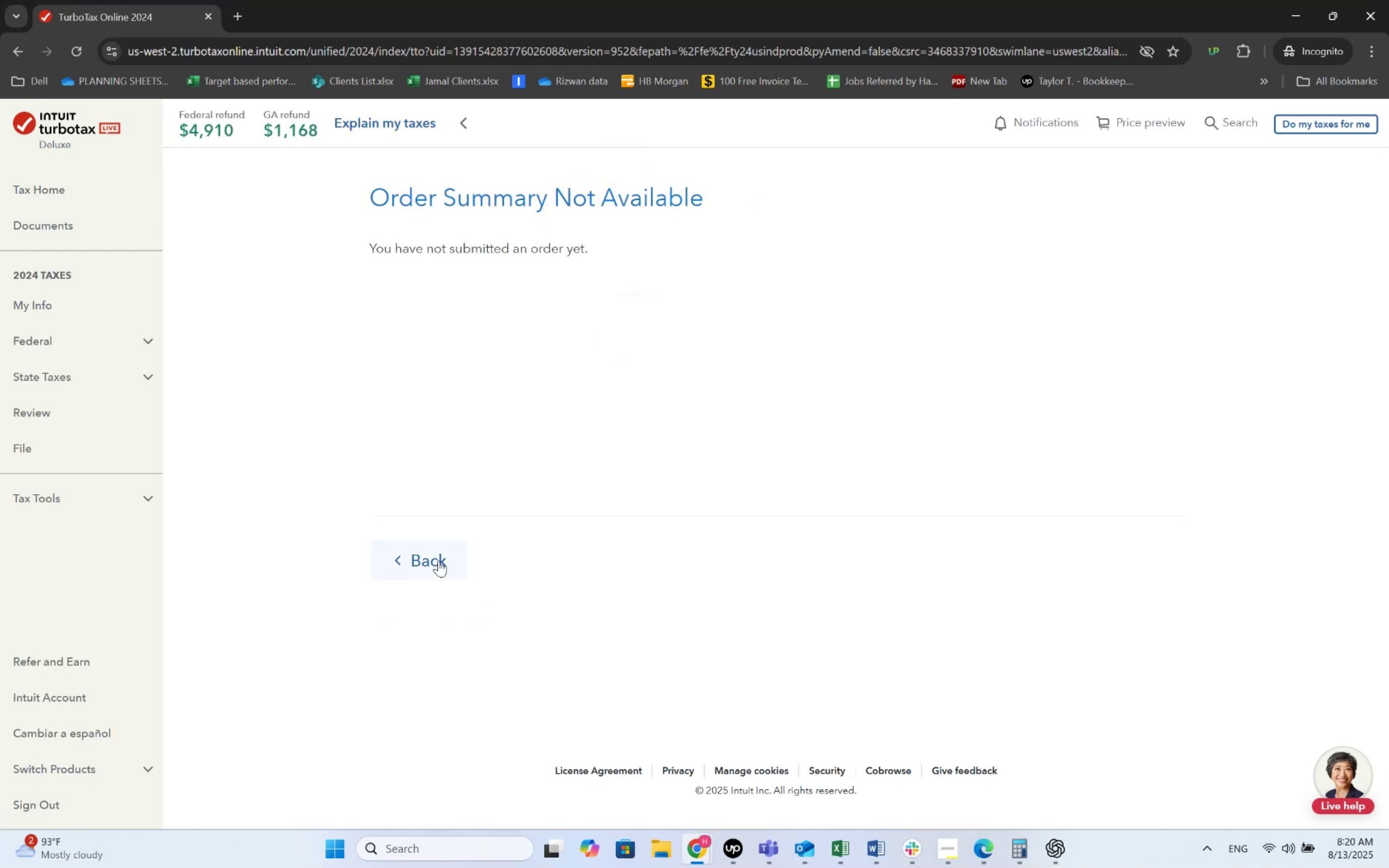 
wait(6.15)
 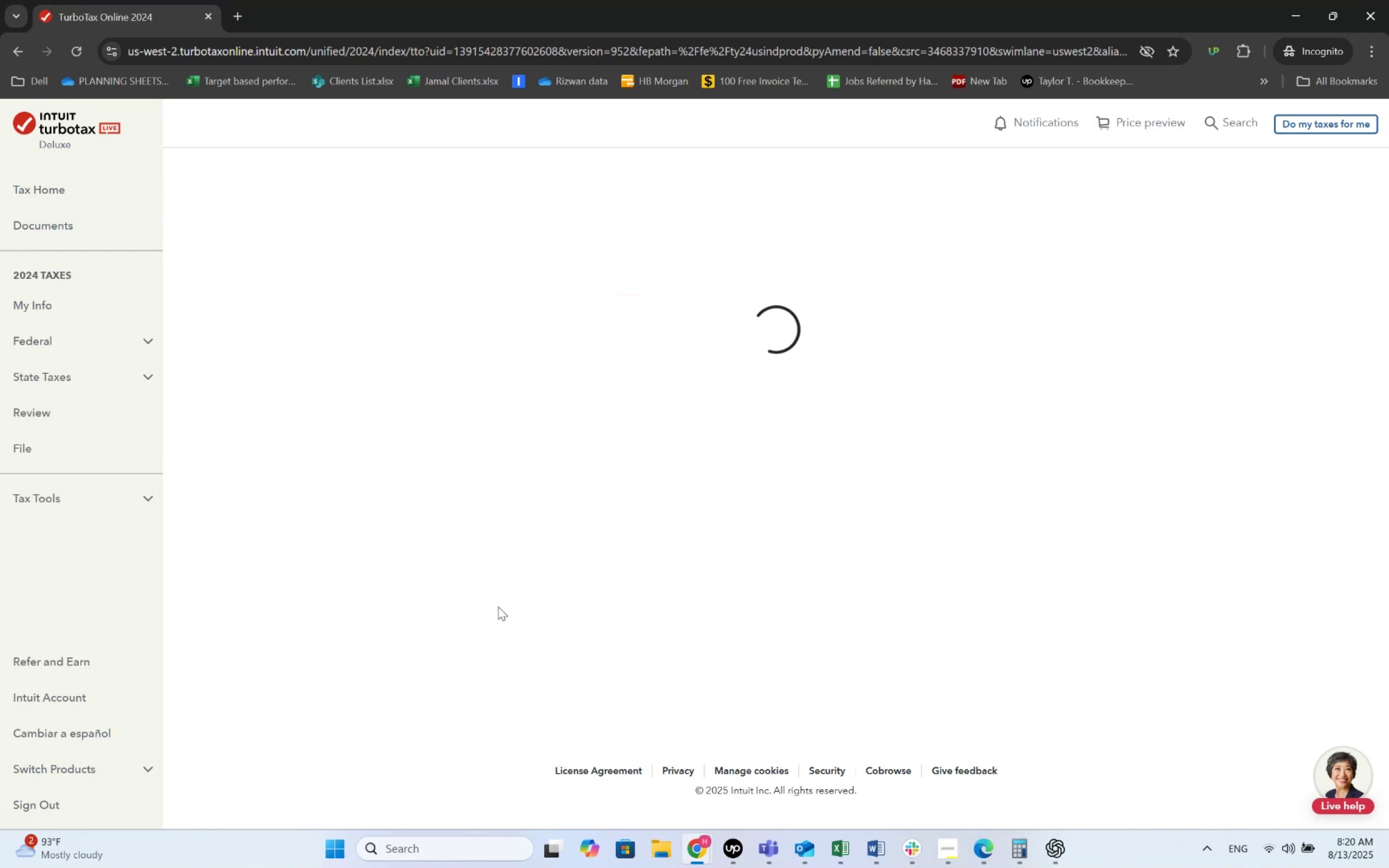 
left_click([123, 499])
 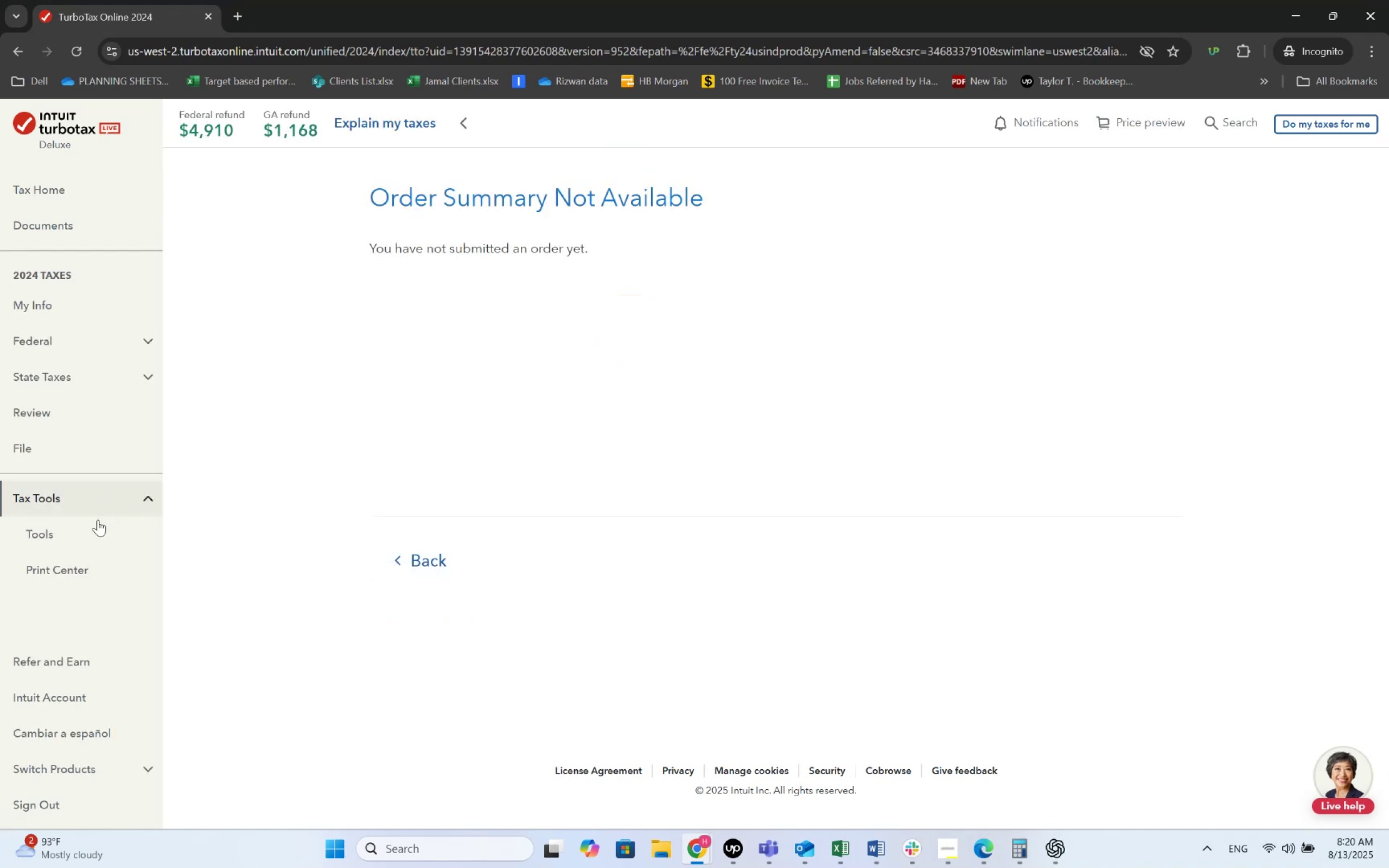 
left_click([85, 531])
 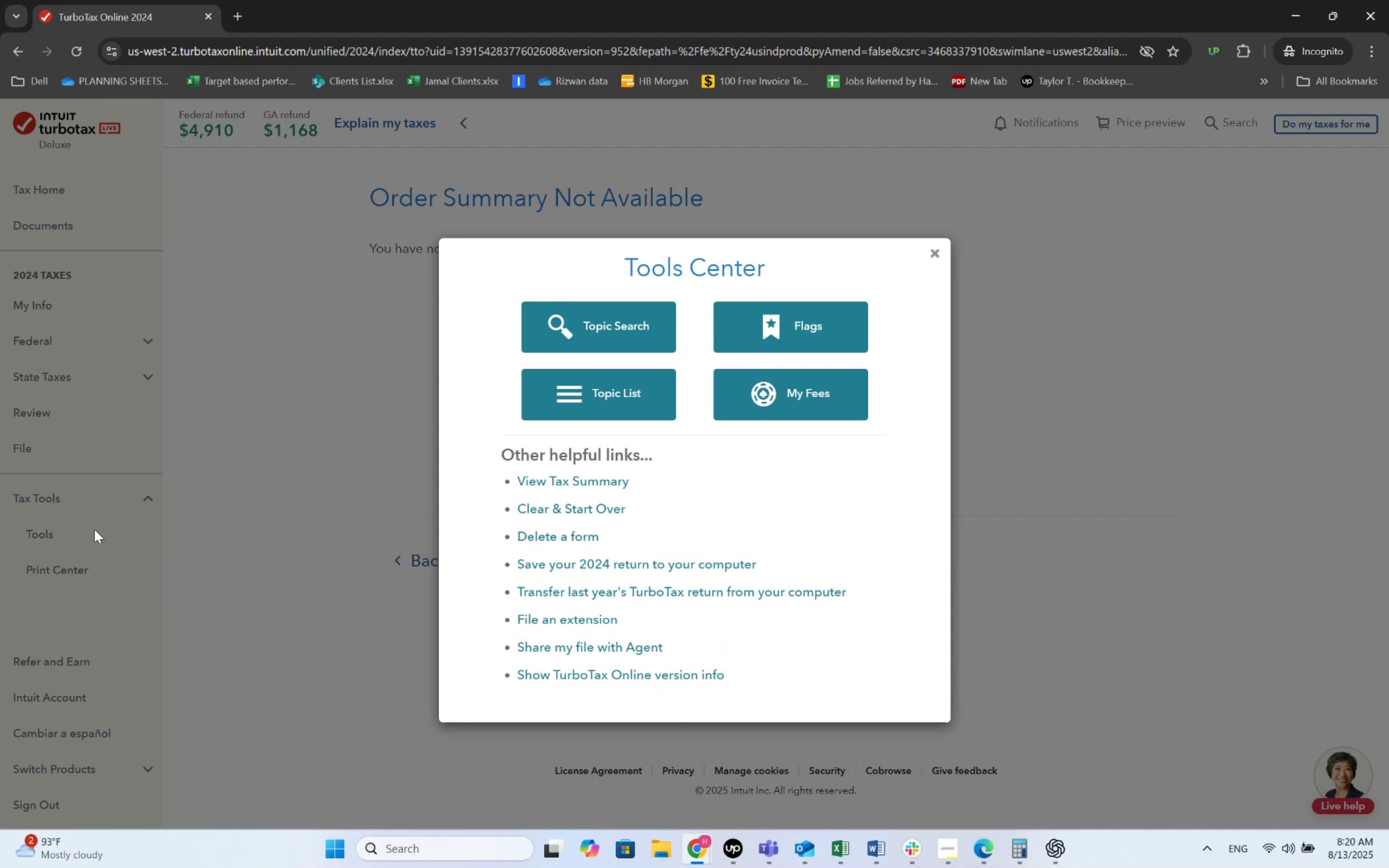 
left_click([587, 510])
 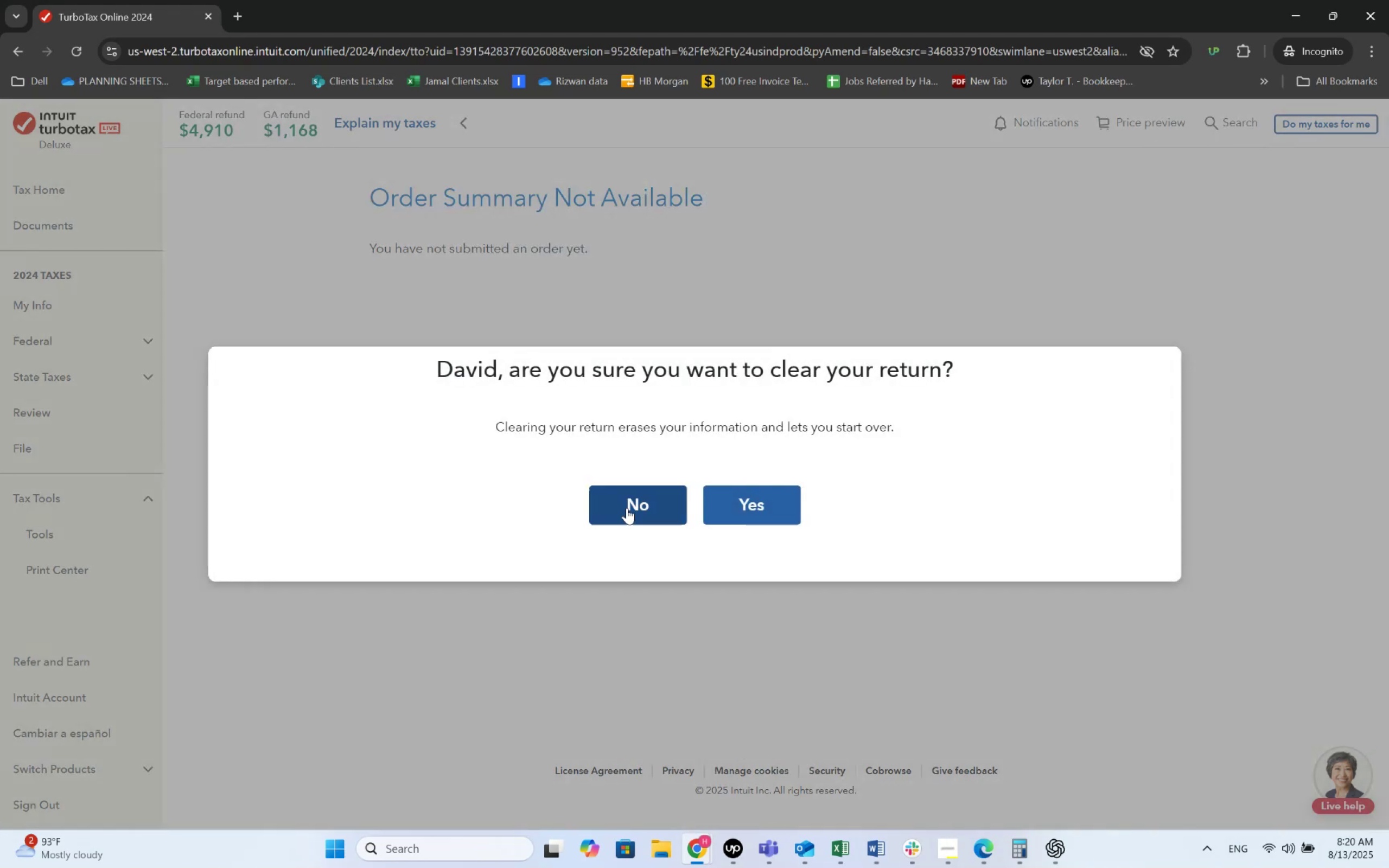 
left_click([752, 491])
 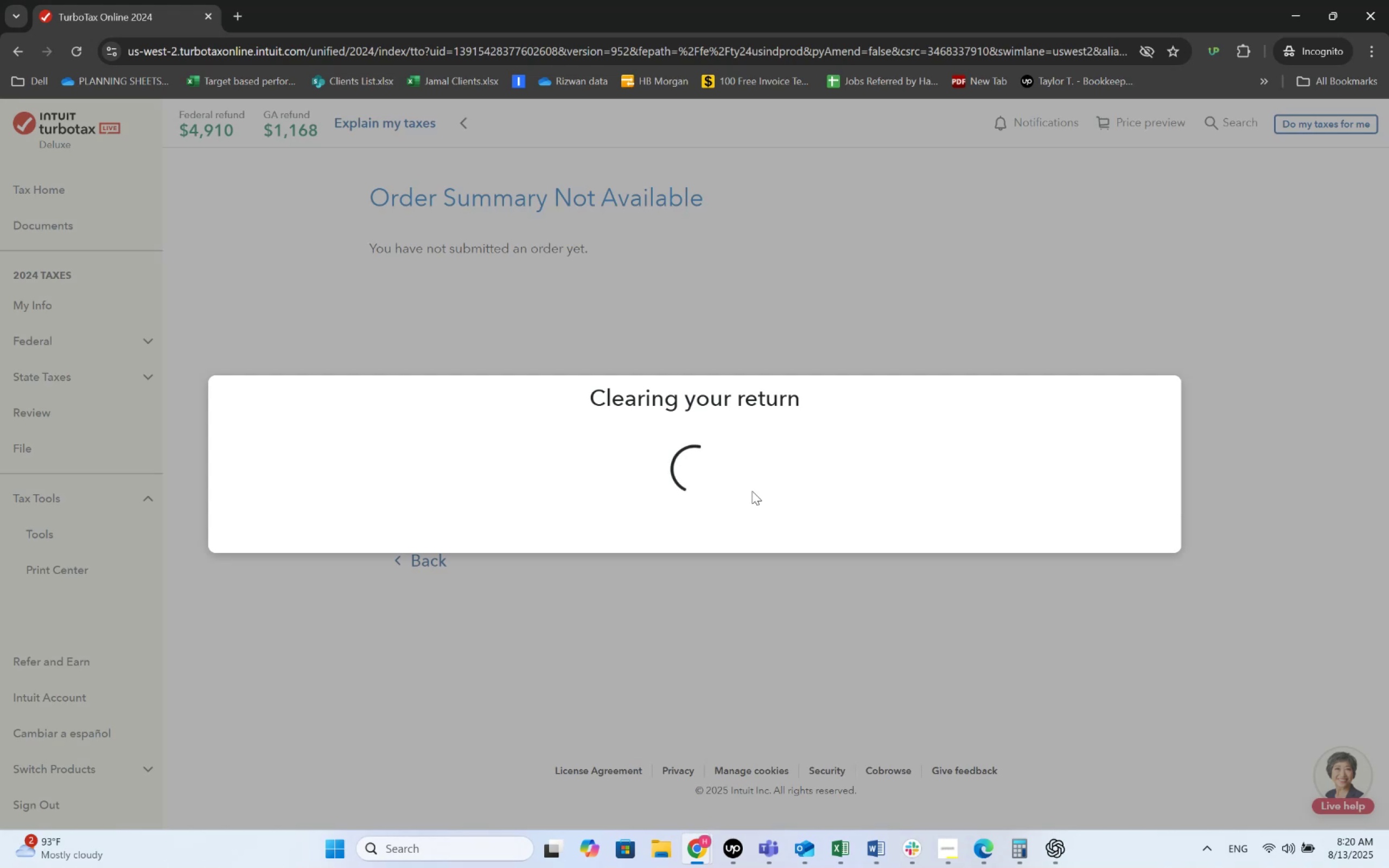 
wait(7.59)
 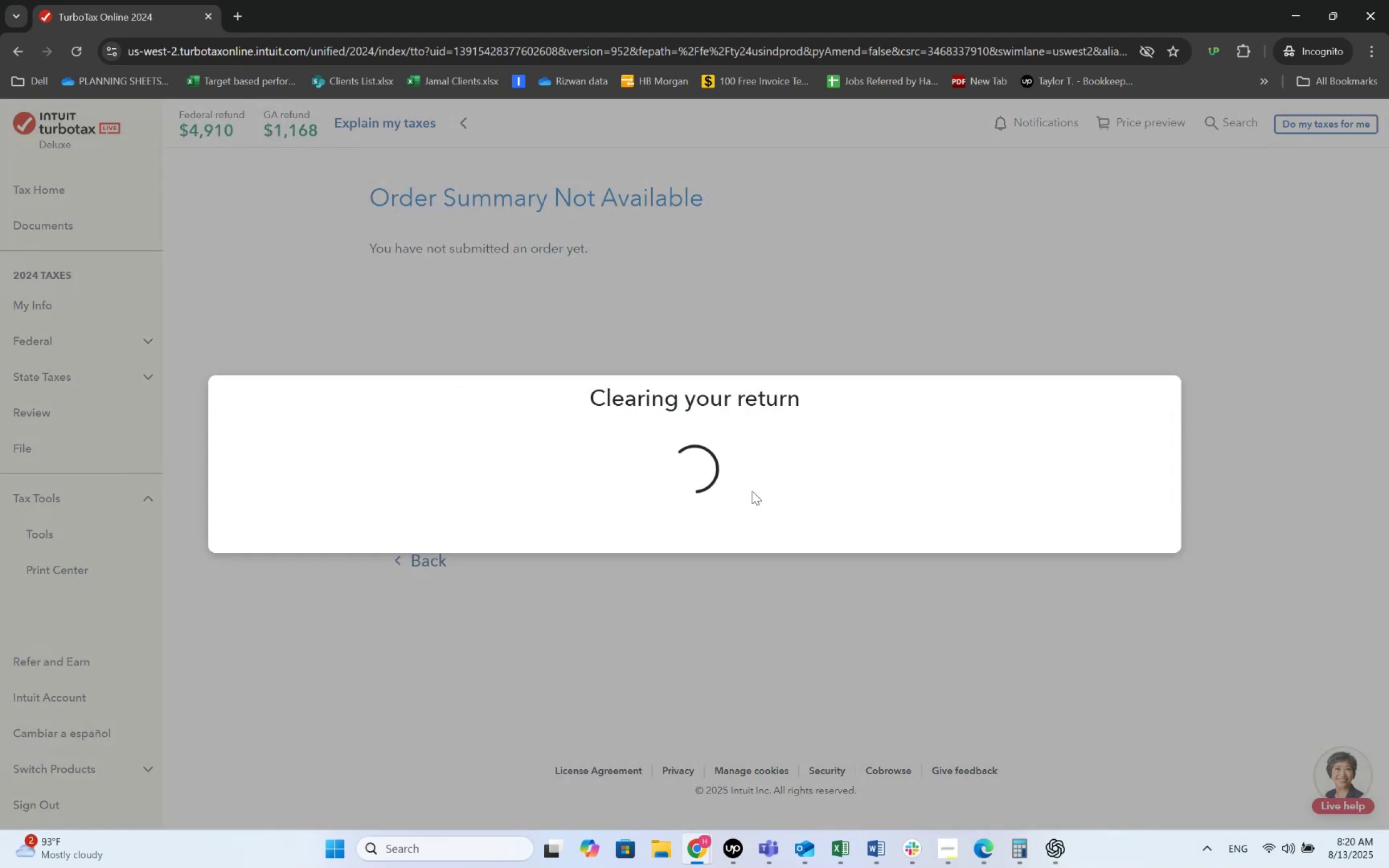 
left_click([730, 491])
 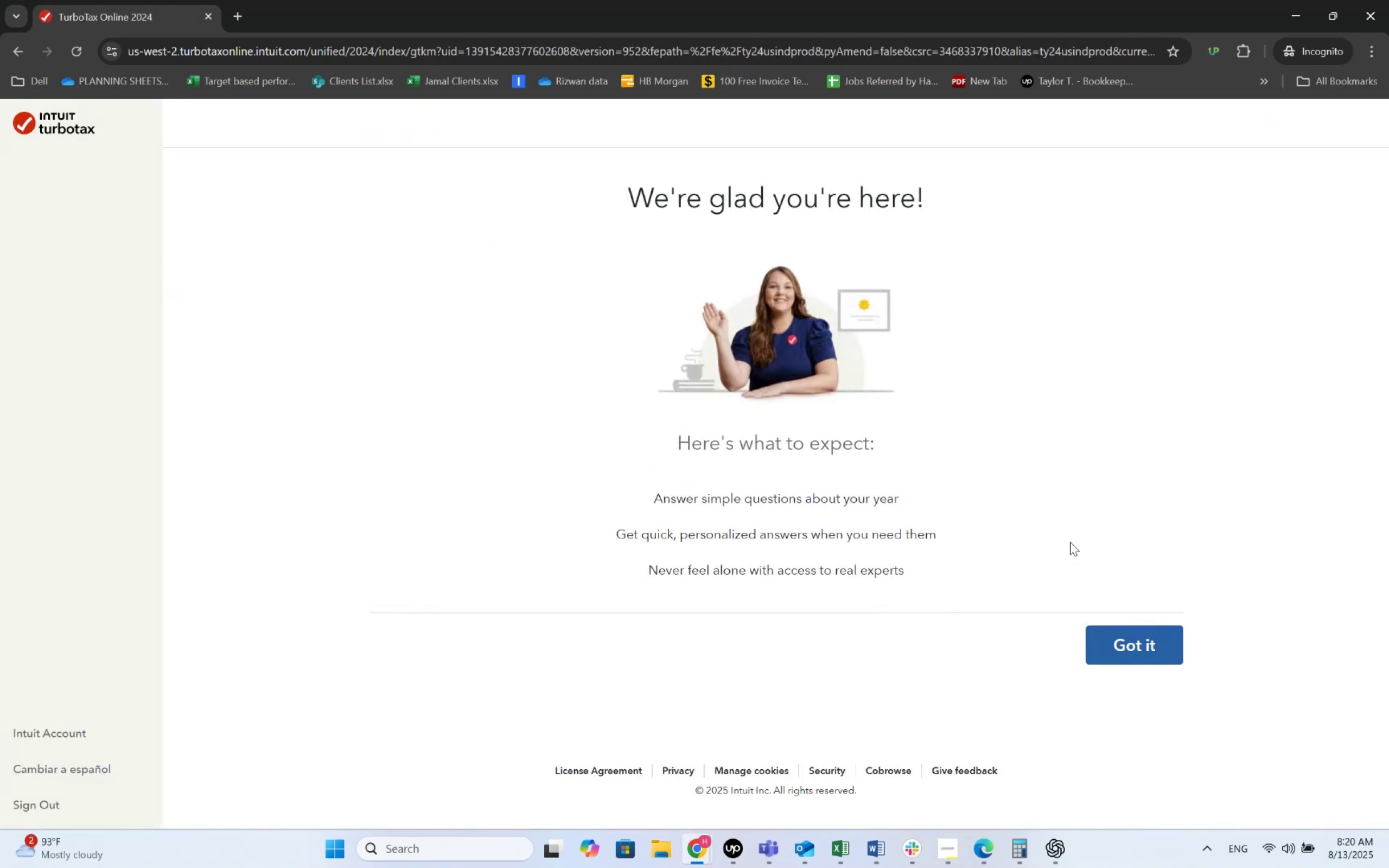 
wait(5.64)
 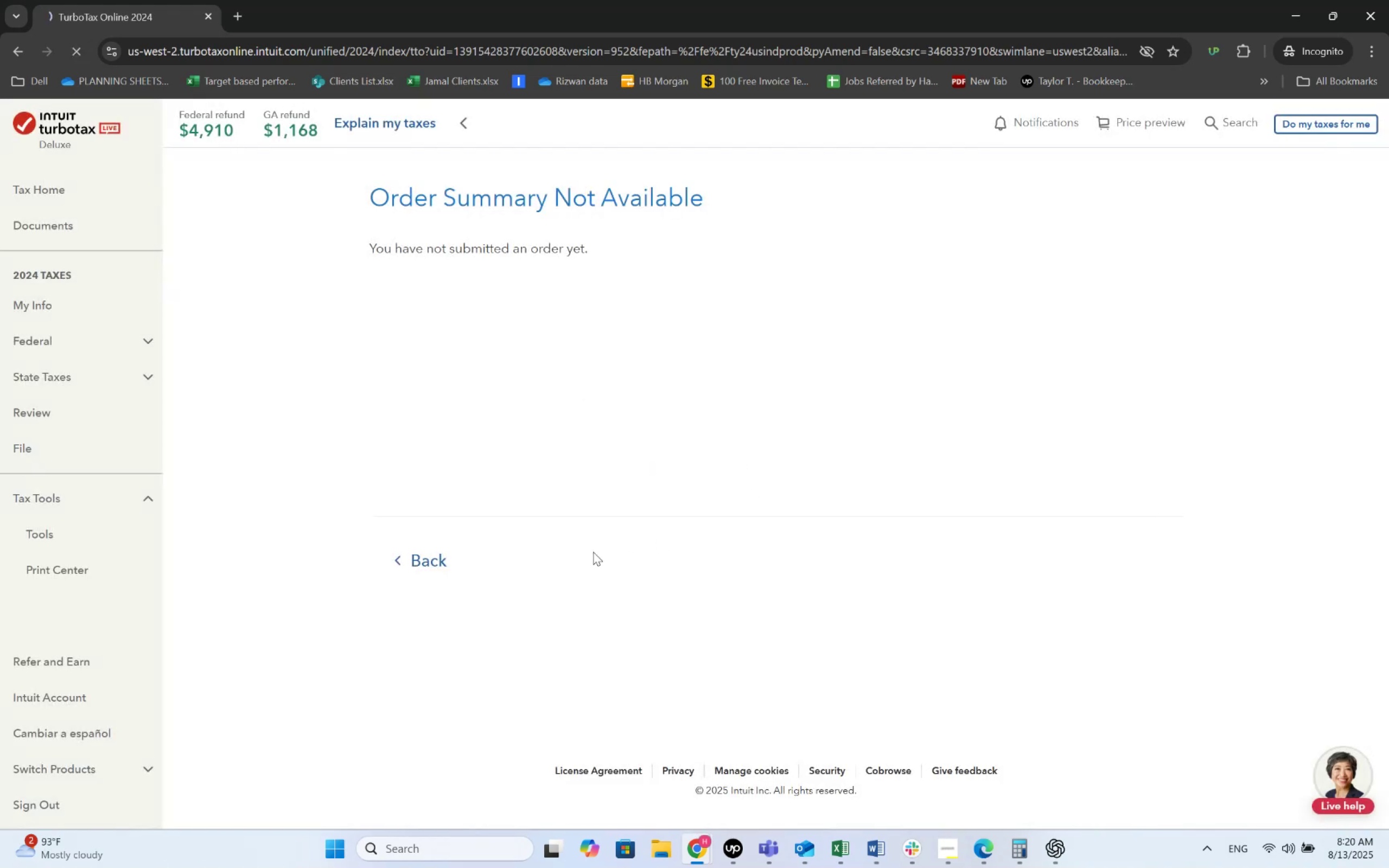 
left_click([1123, 632])
 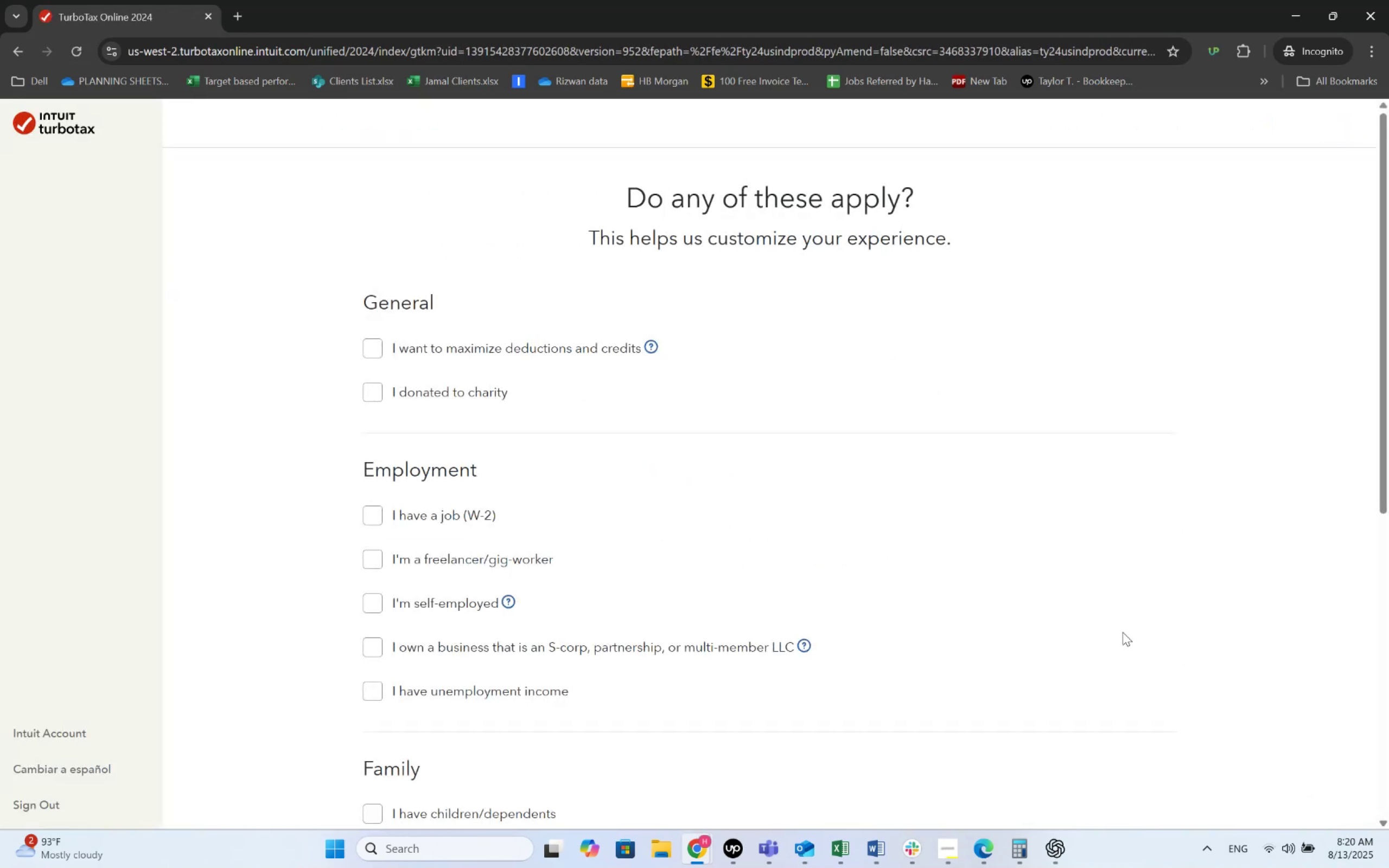 
key(Alt+Tab)
 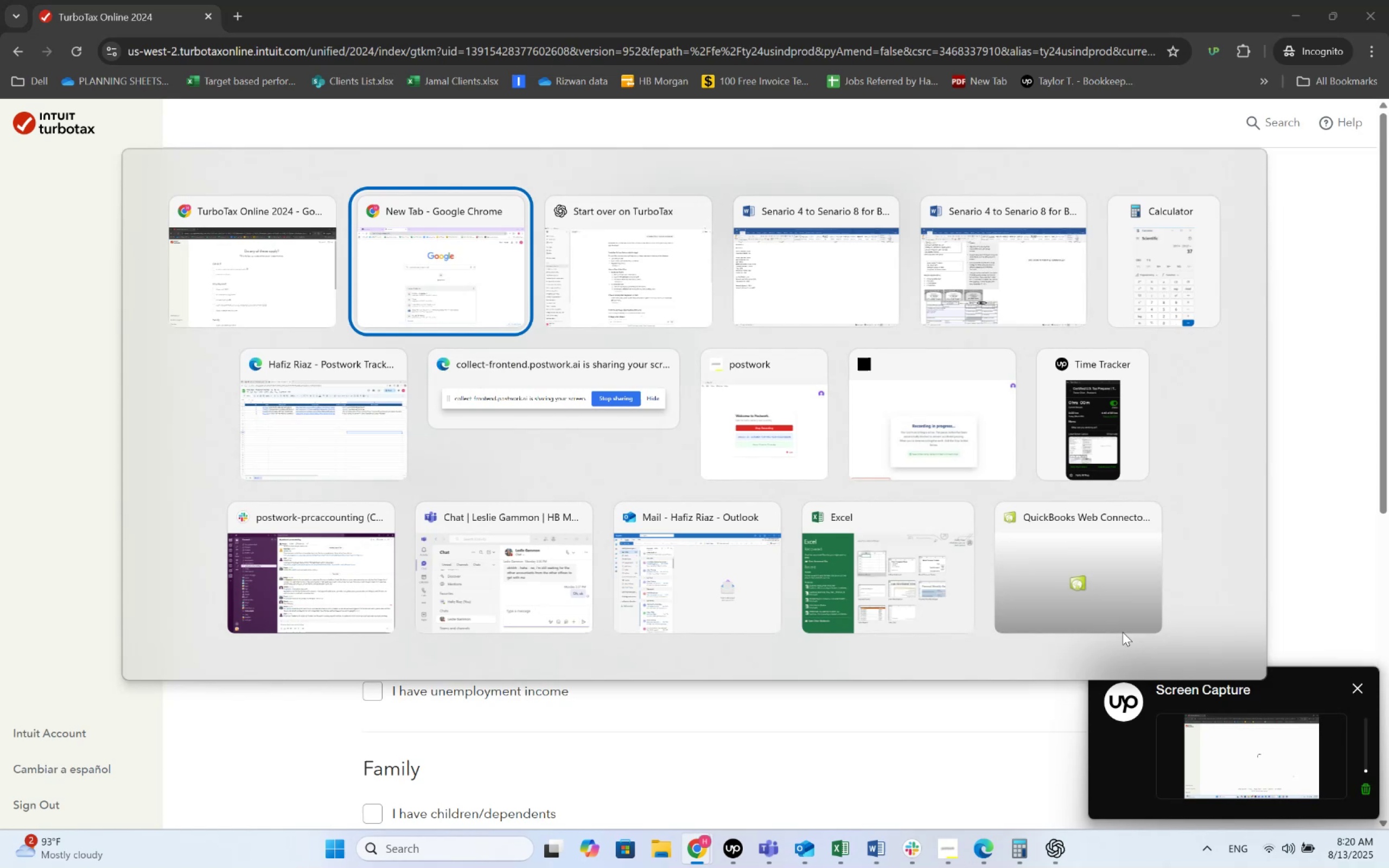 
key(Alt+Tab)
 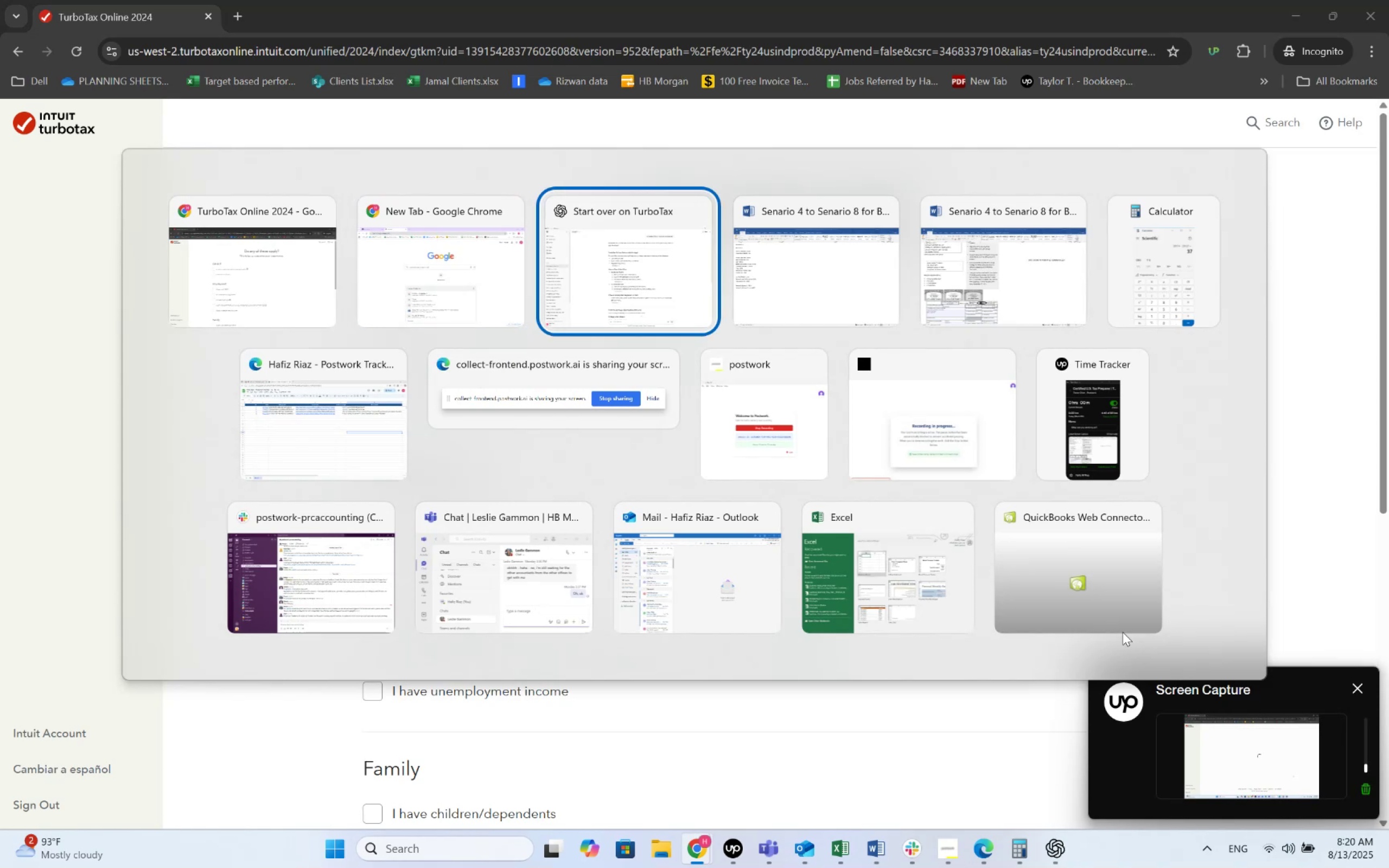 
key(Alt+Tab)
 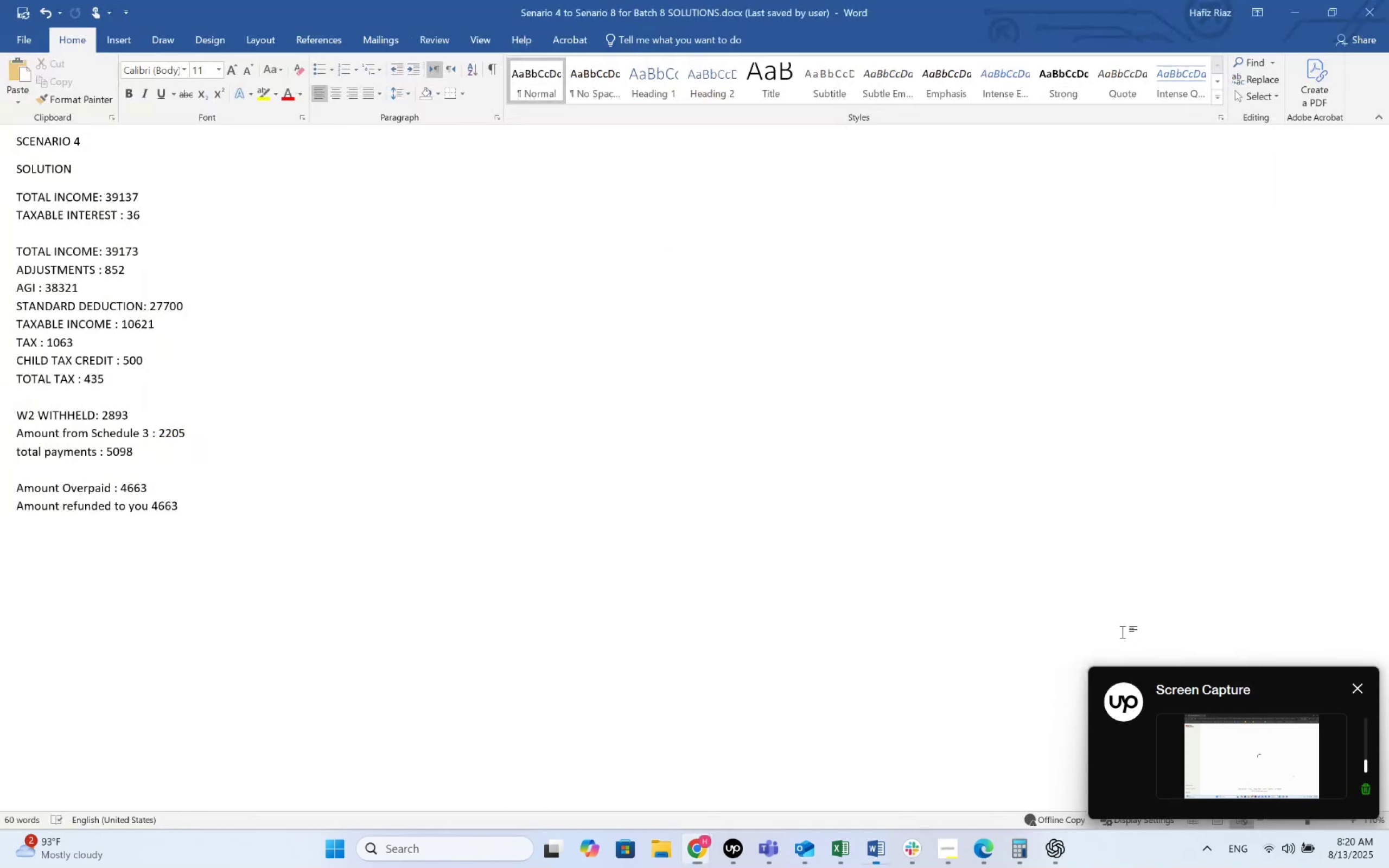 
key(Alt+Tab)
 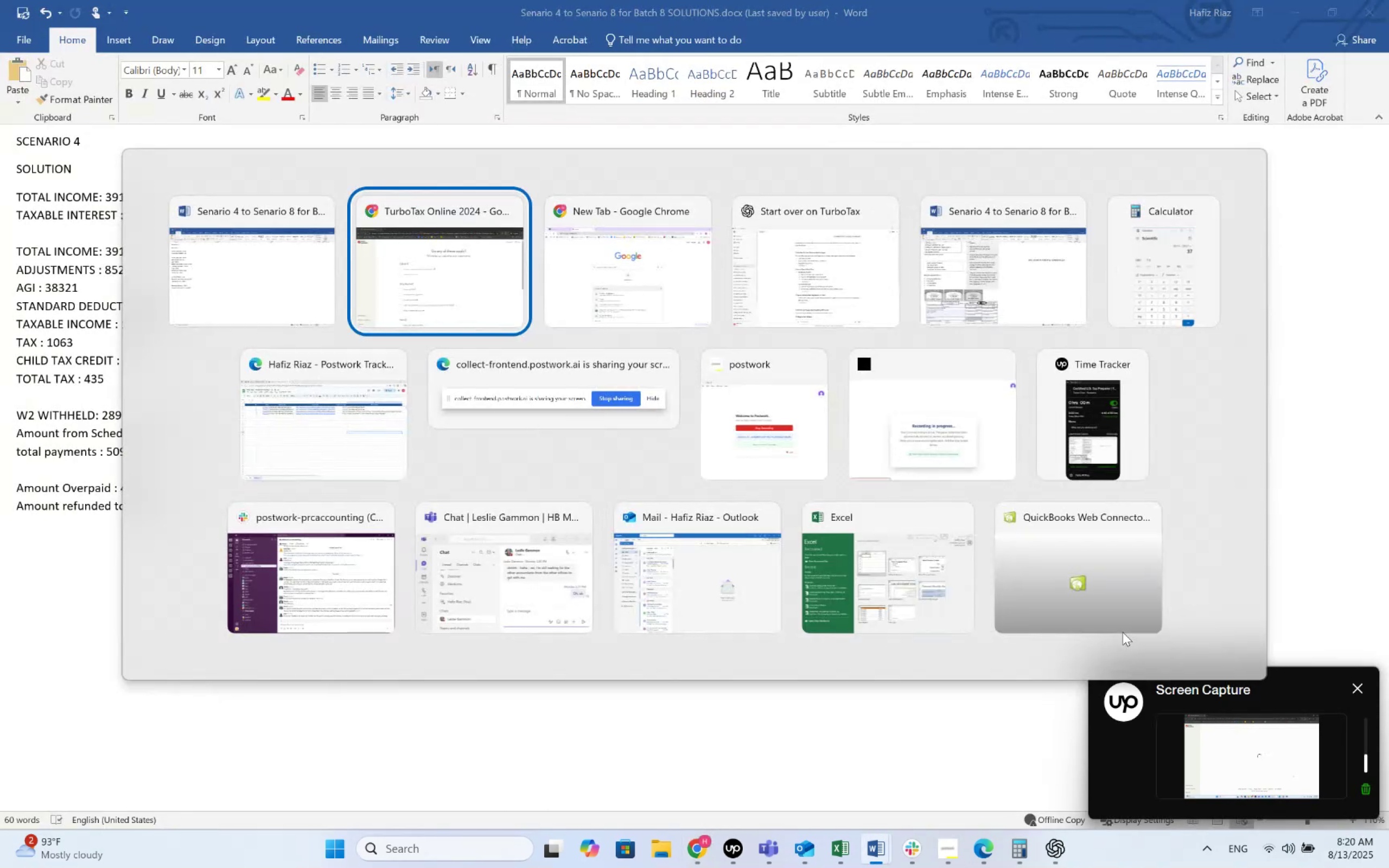 
key(Alt+Tab)
 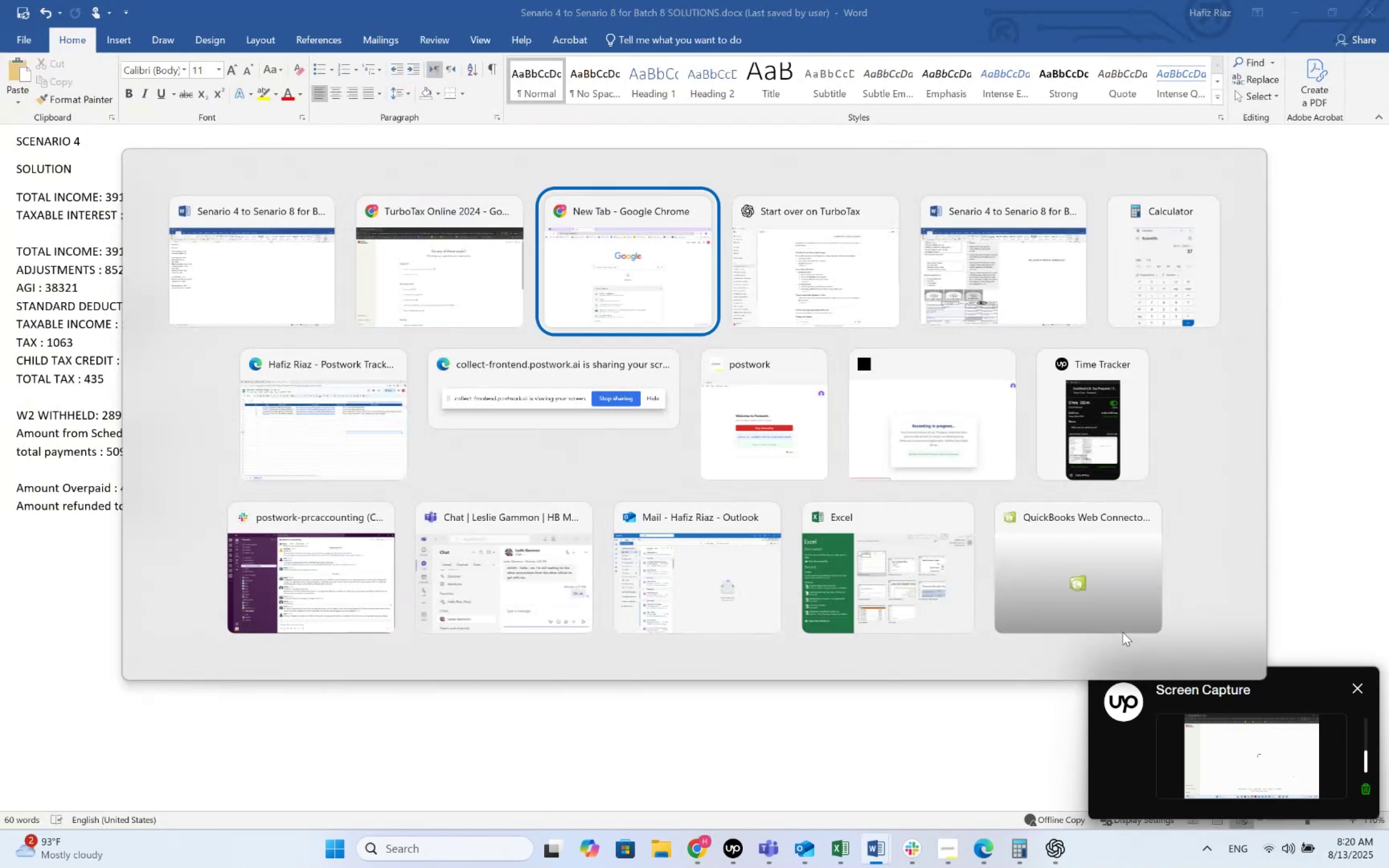 
key(Alt+Tab)
 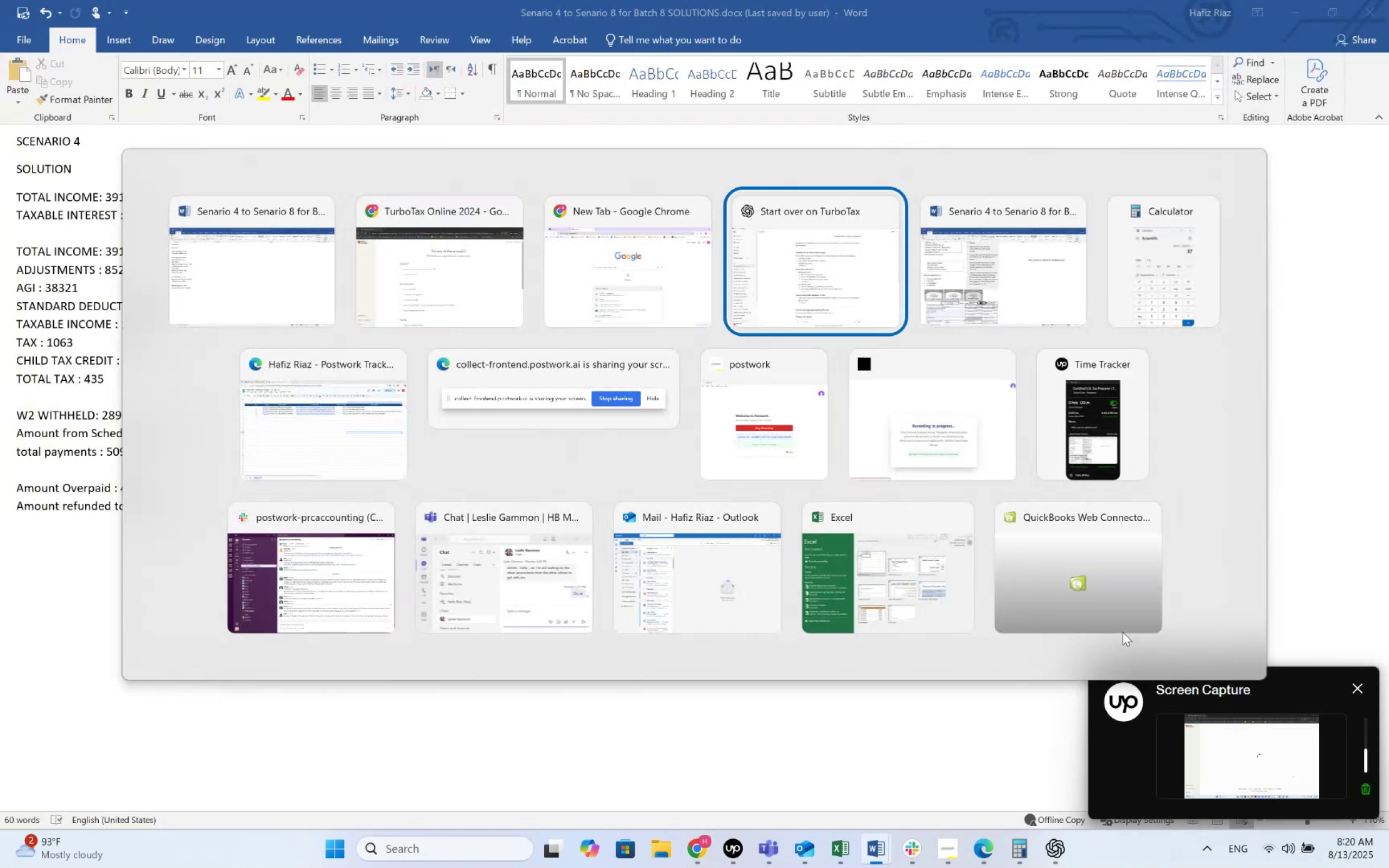 
key(Alt+Tab)
 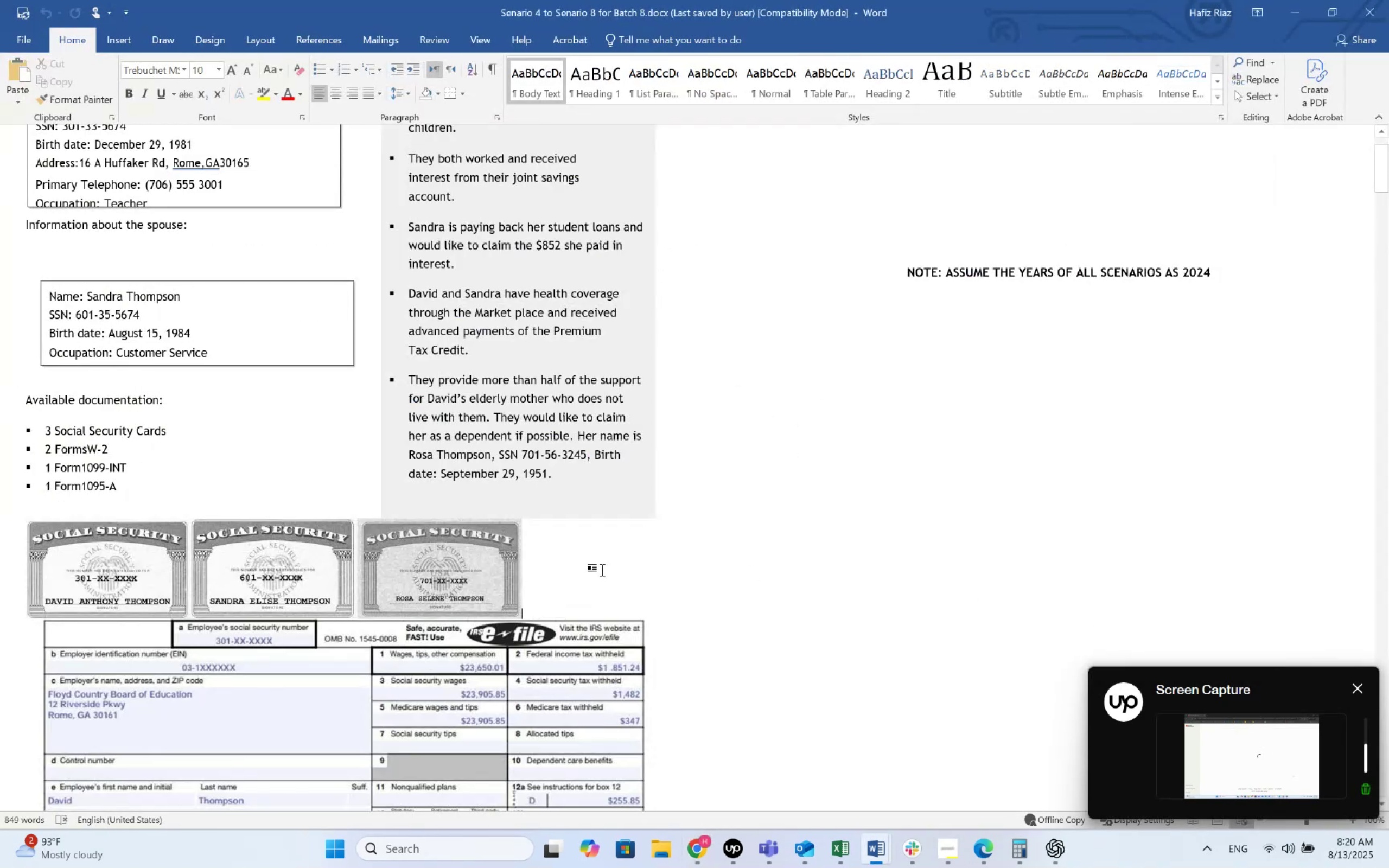 
scroll: coordinate [302, 367], scroll_direction: down, amount: 30.0
 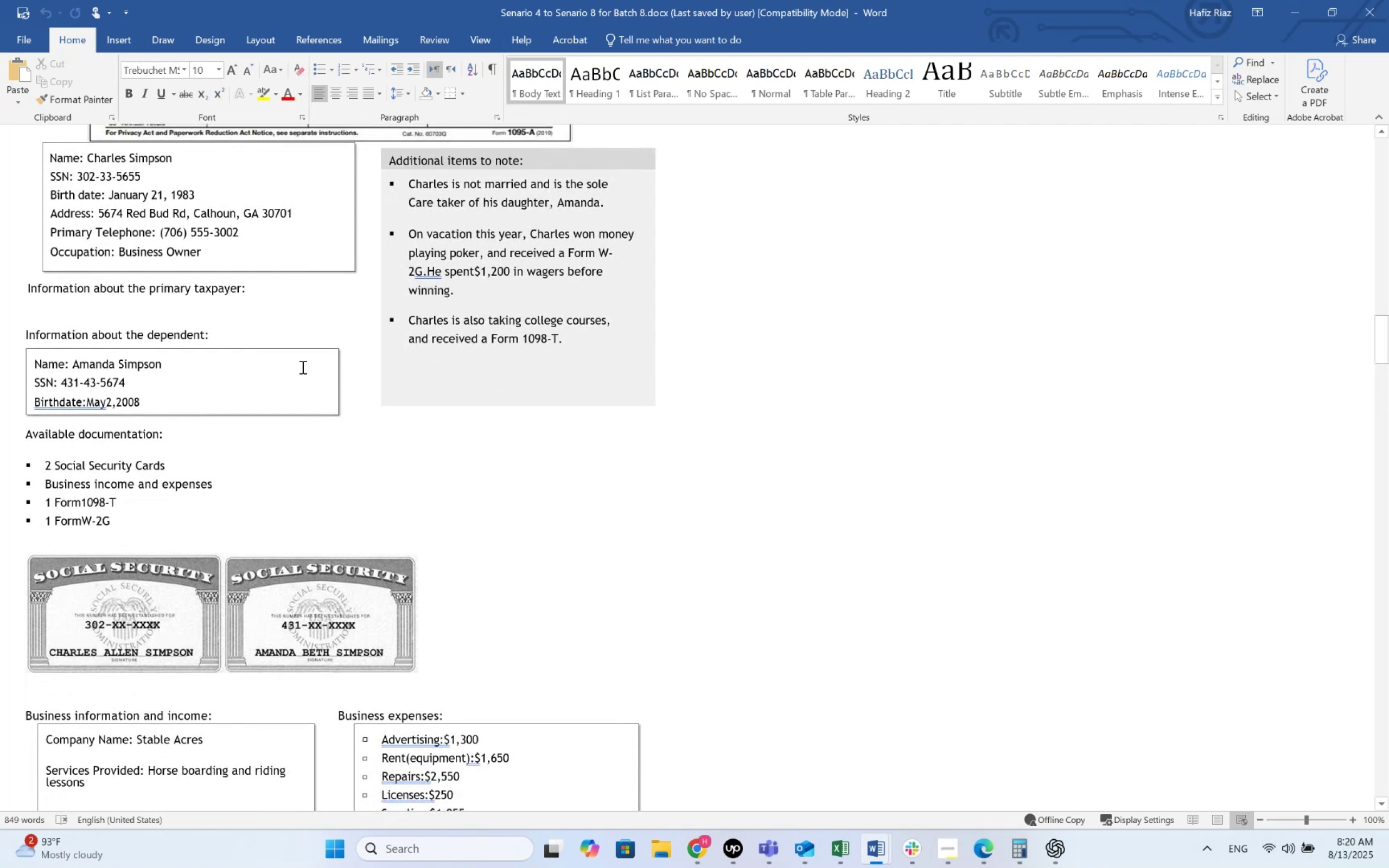 
key(Alt+AltLeft)
 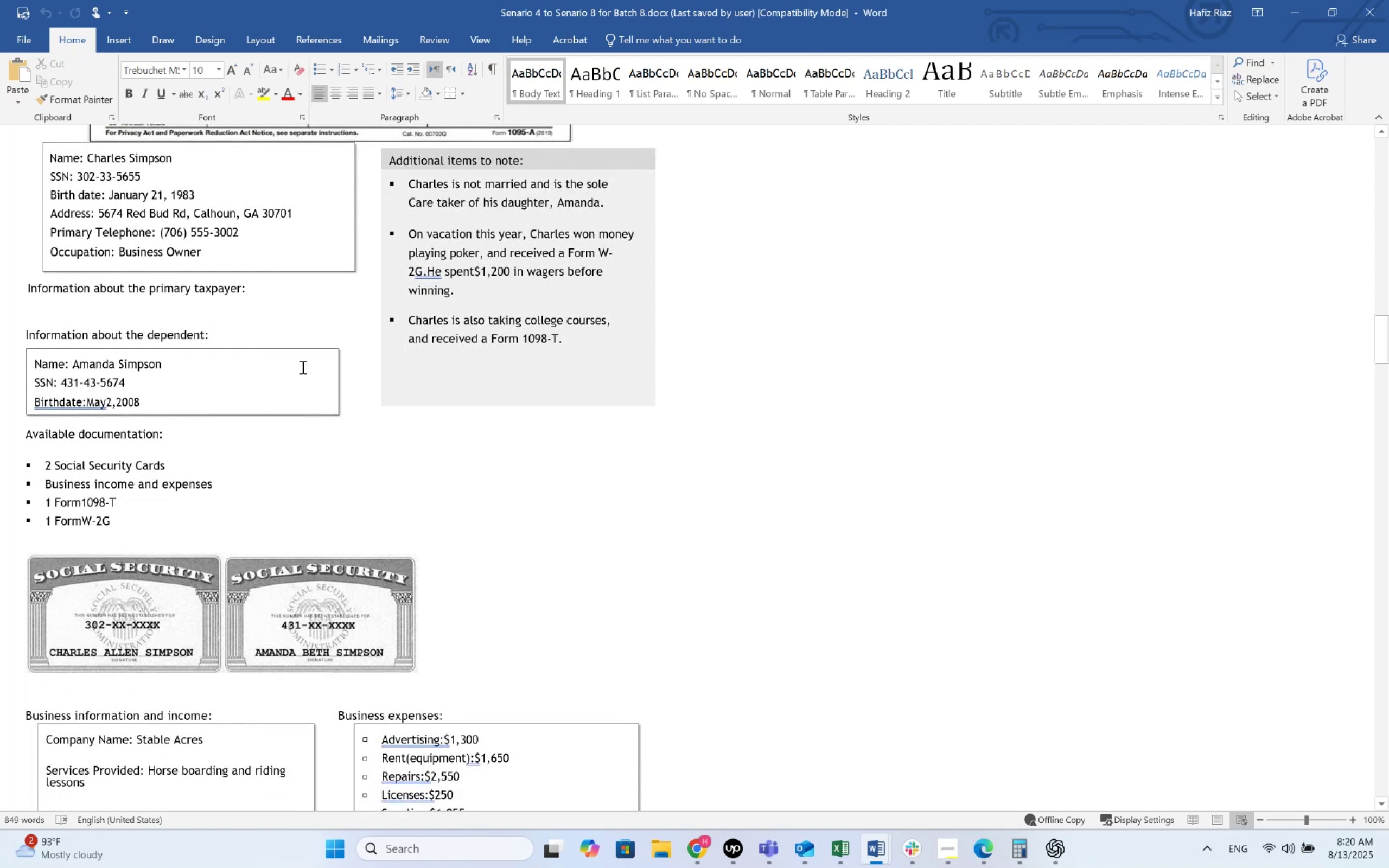 
key(Alt+Tab)
 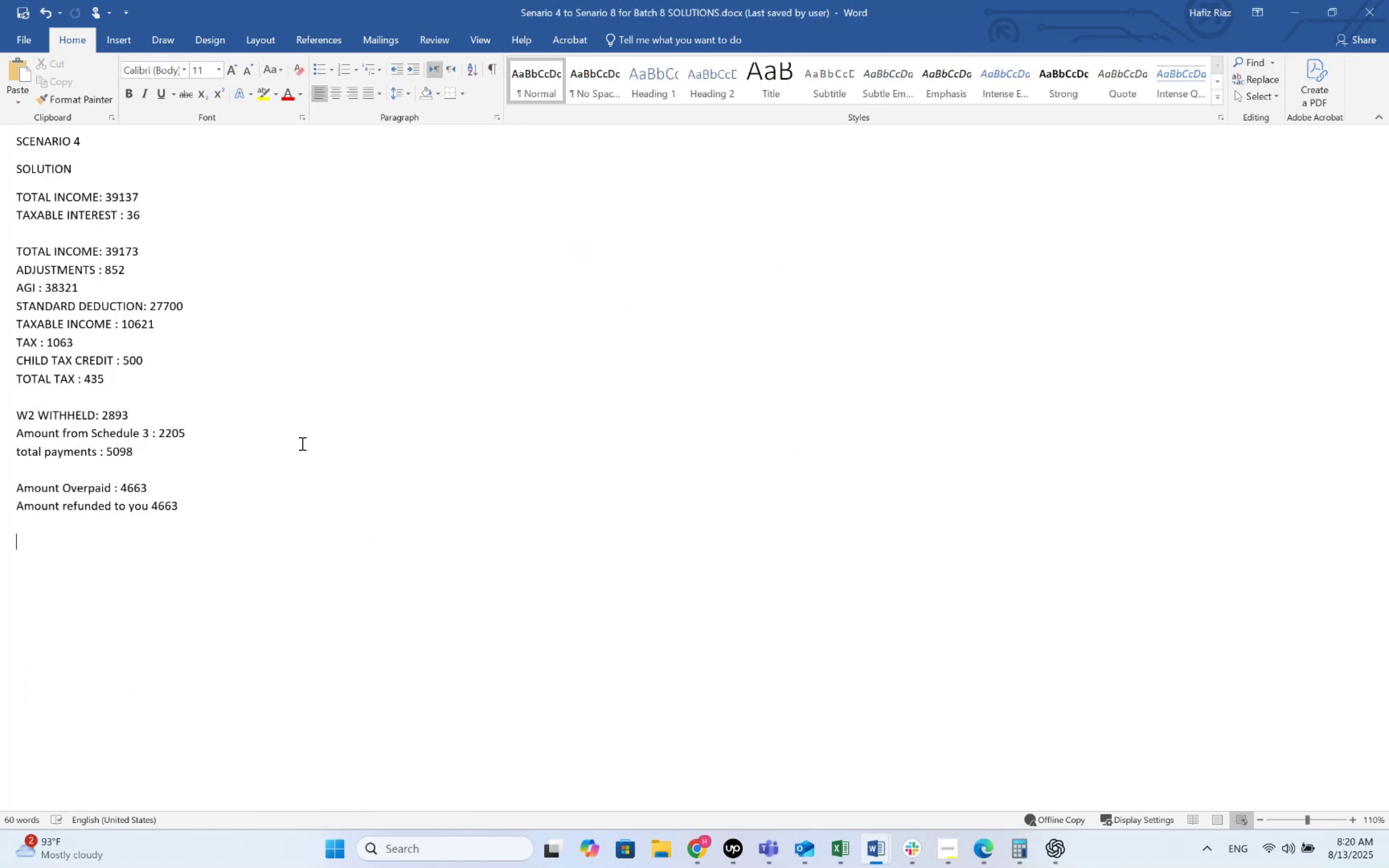 
key(Alt+Tab)
 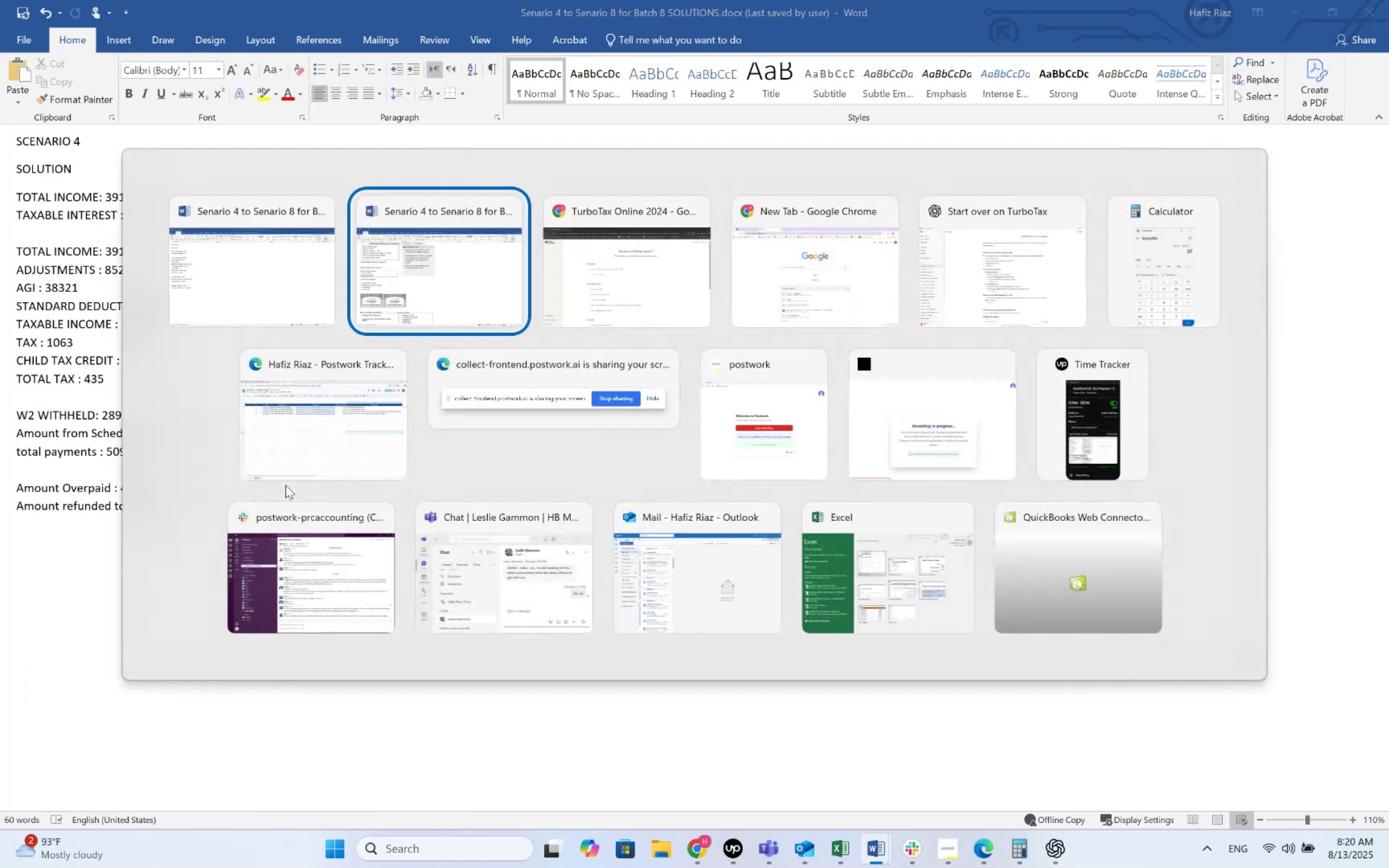 
key(Alt+Tab)
 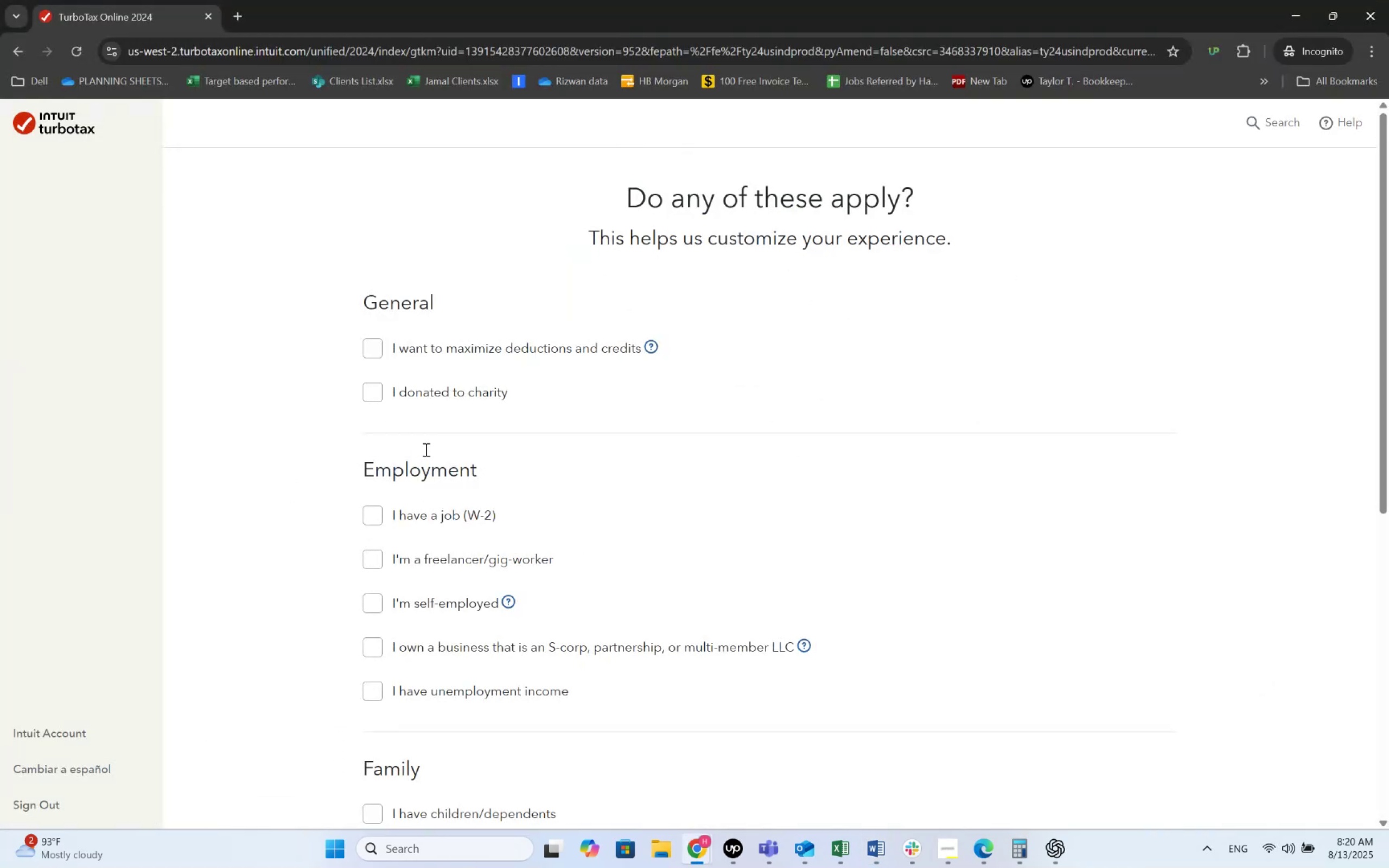 
left_click([422, 354])
 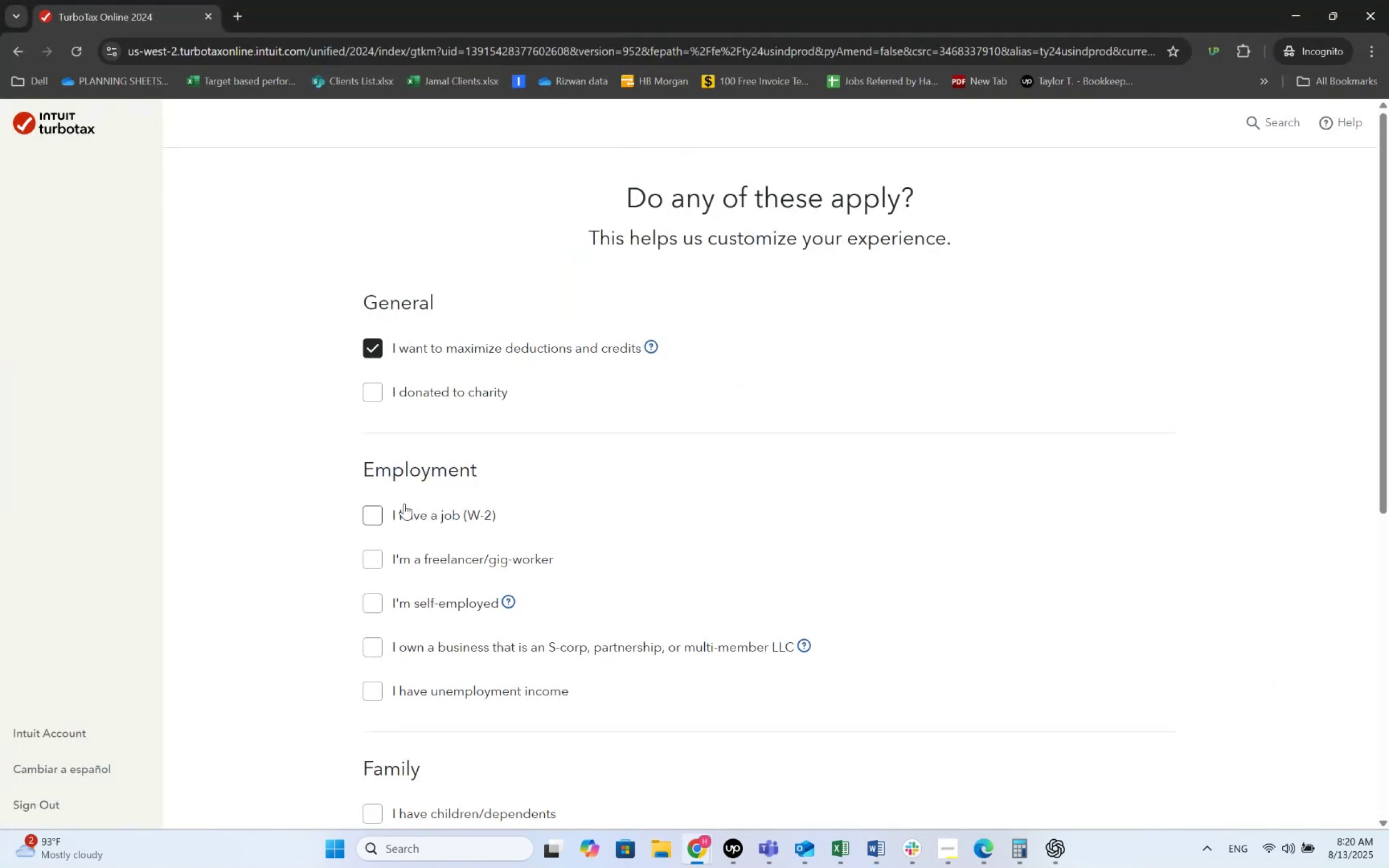 
key(Alt+AltLeft)
 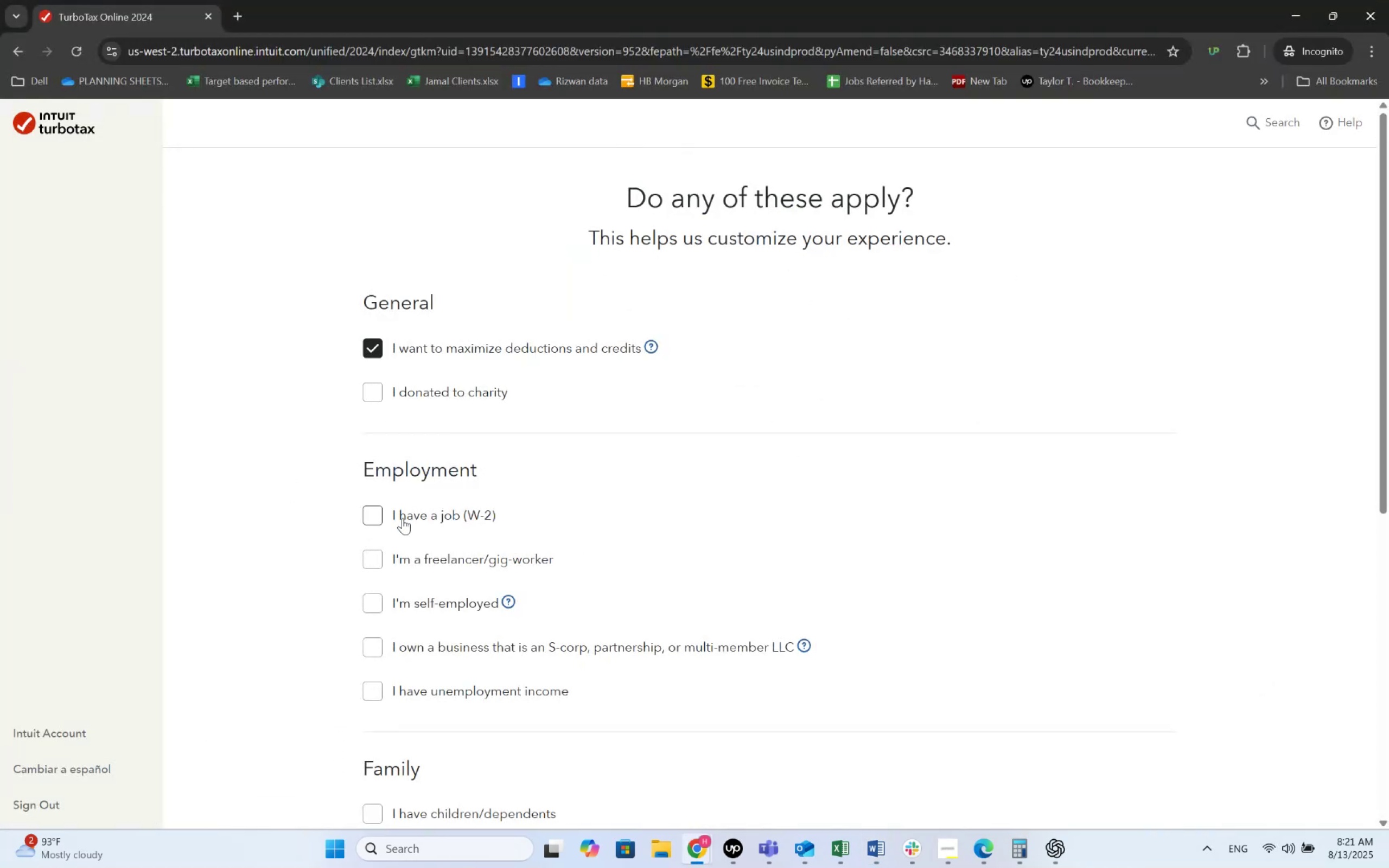 
key(Alt+Tab)
 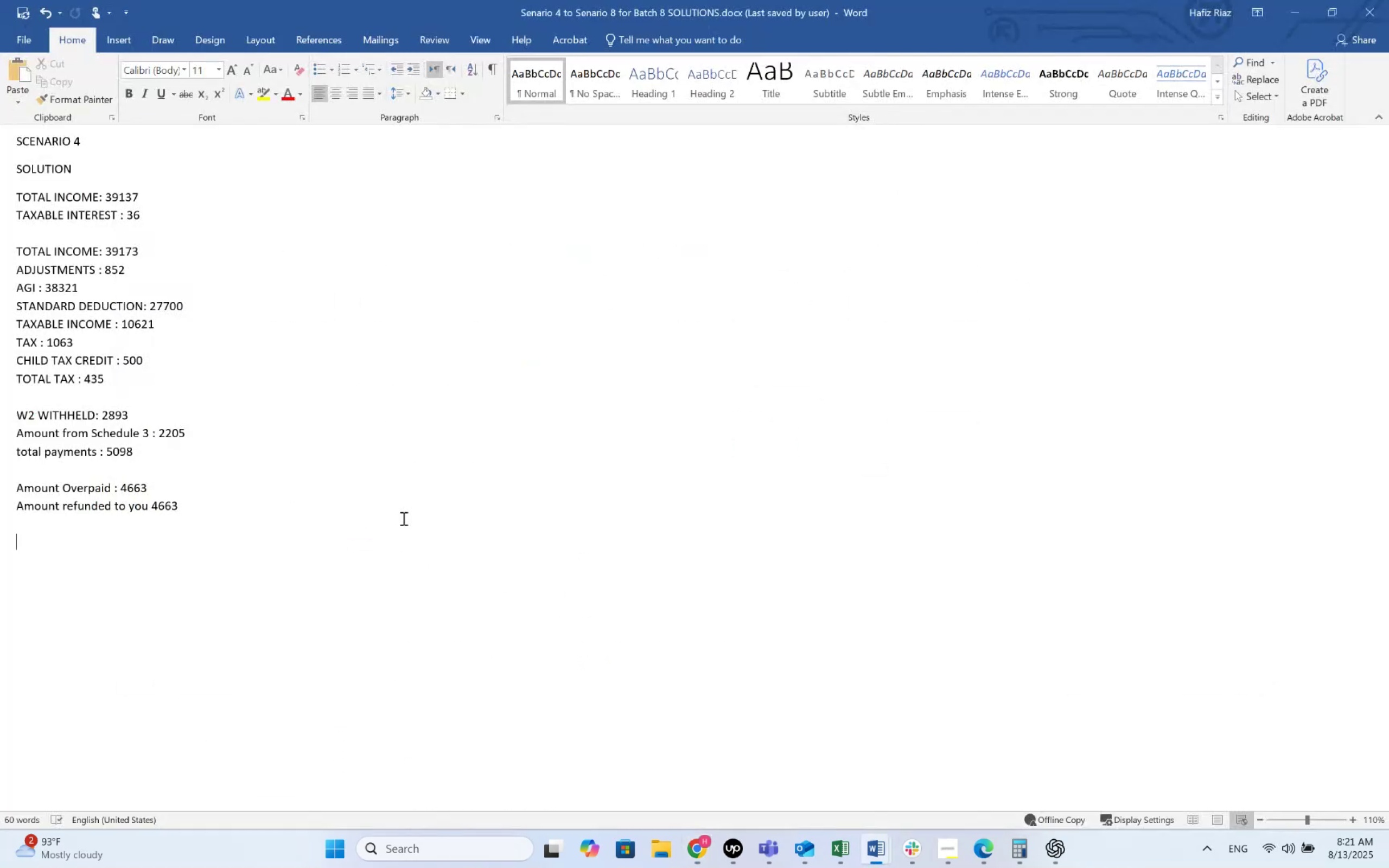 
key(Alt+Tab)
 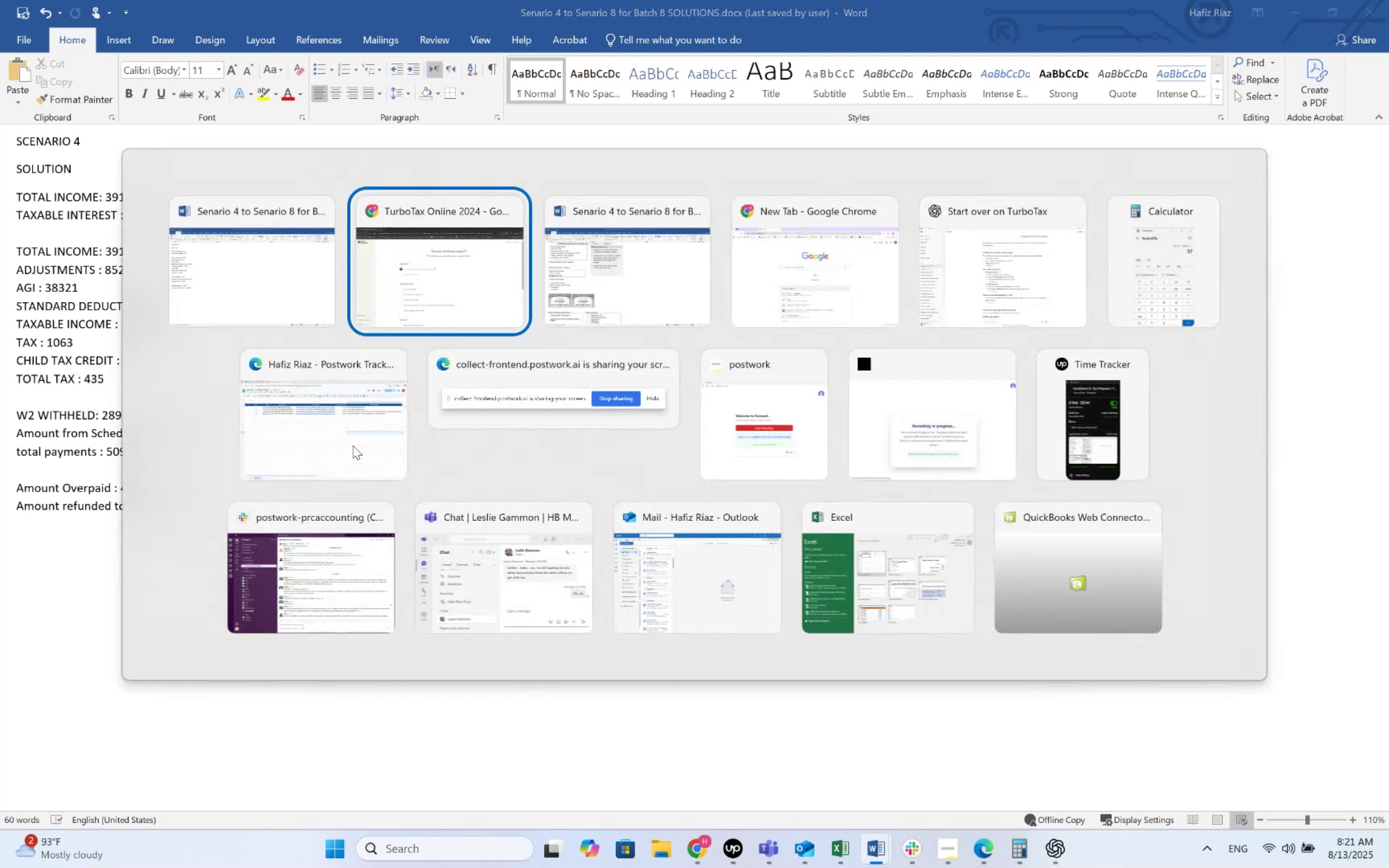 
key(Alt+Tab)
 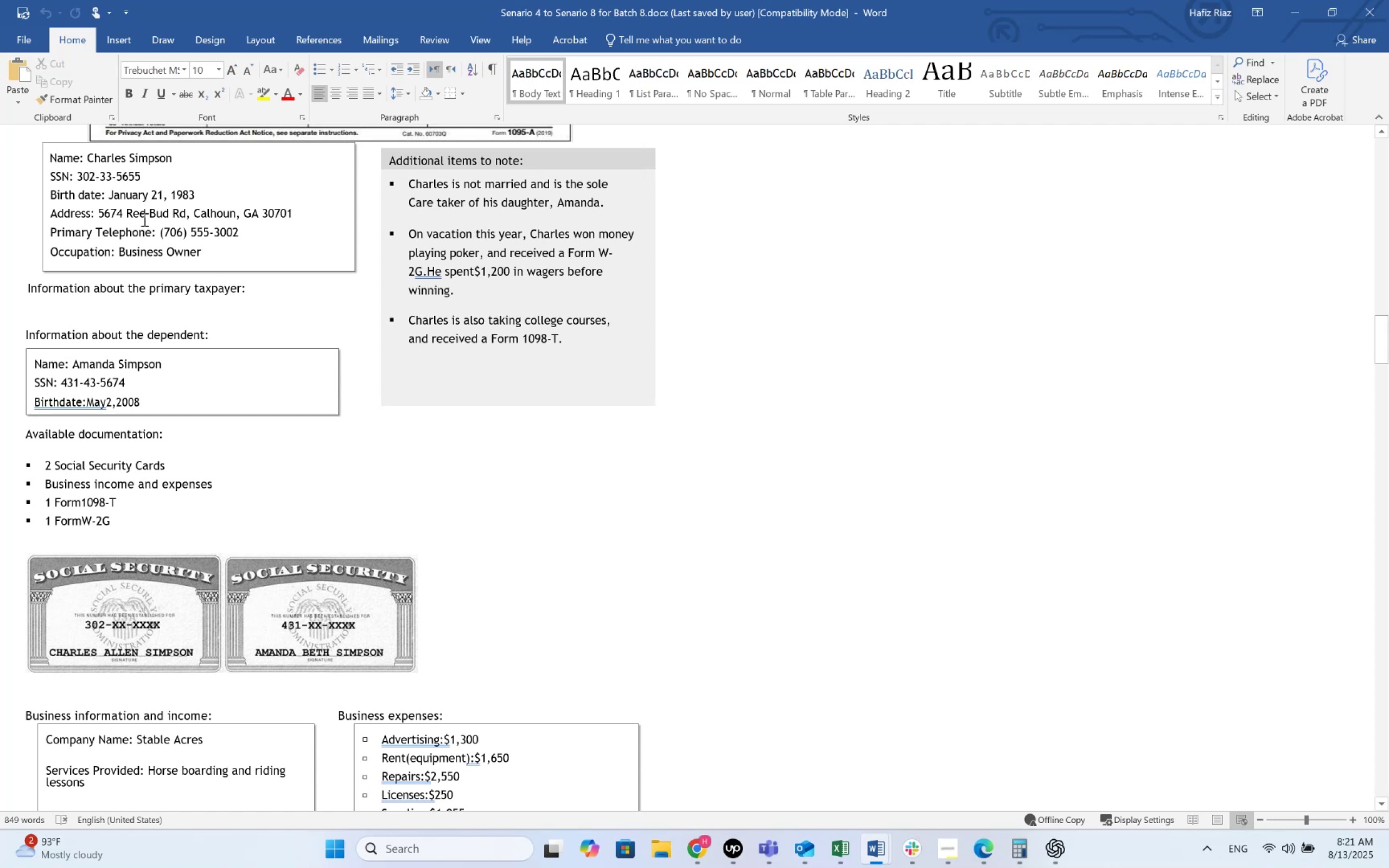 
wait(16.6)
 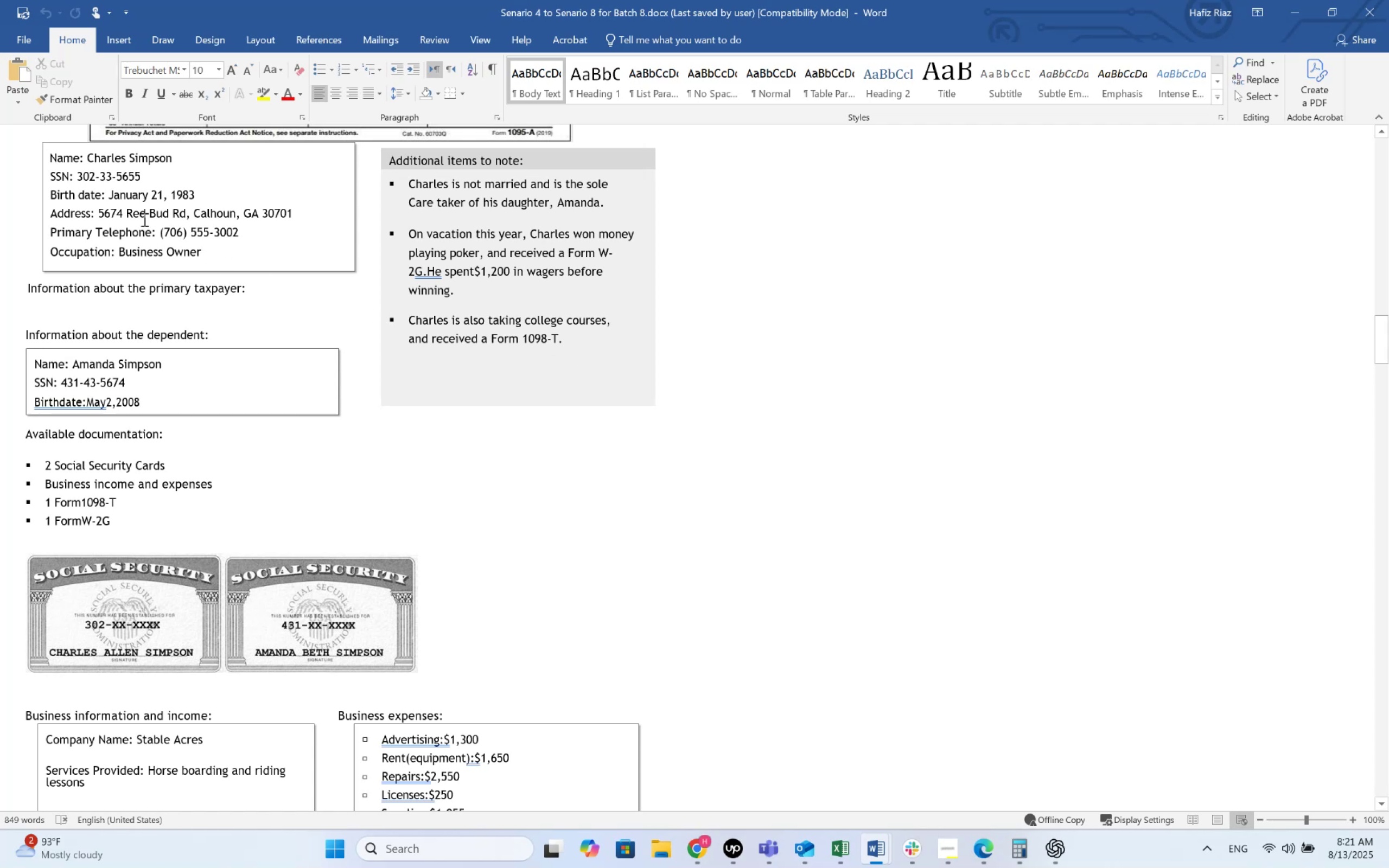 
scroll: coordinate [109, 360], scroll_direction: up, amount: 4.0
 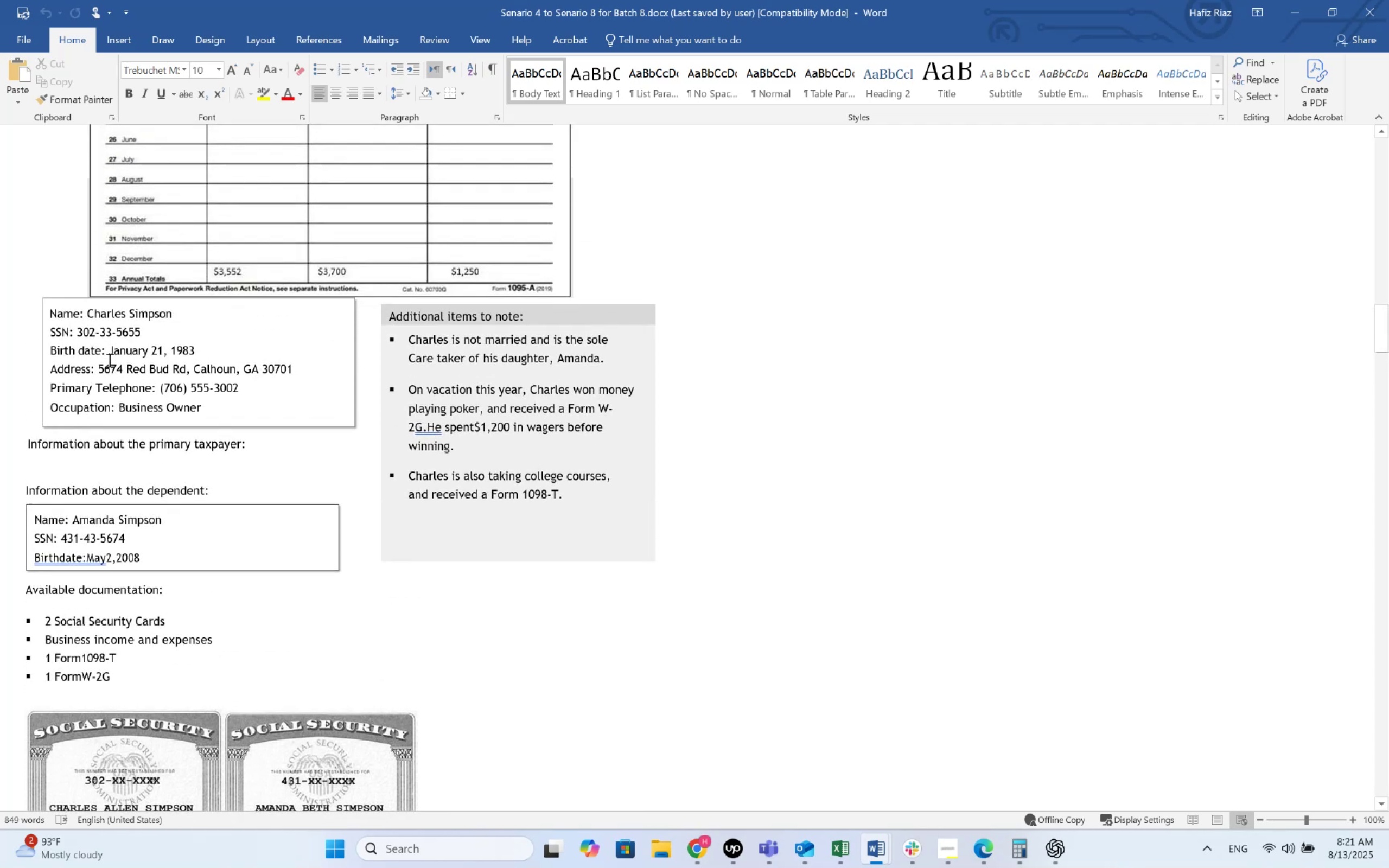 
scroll: coordinate [109, 360], scroll_direction: down, amount: 6.0
 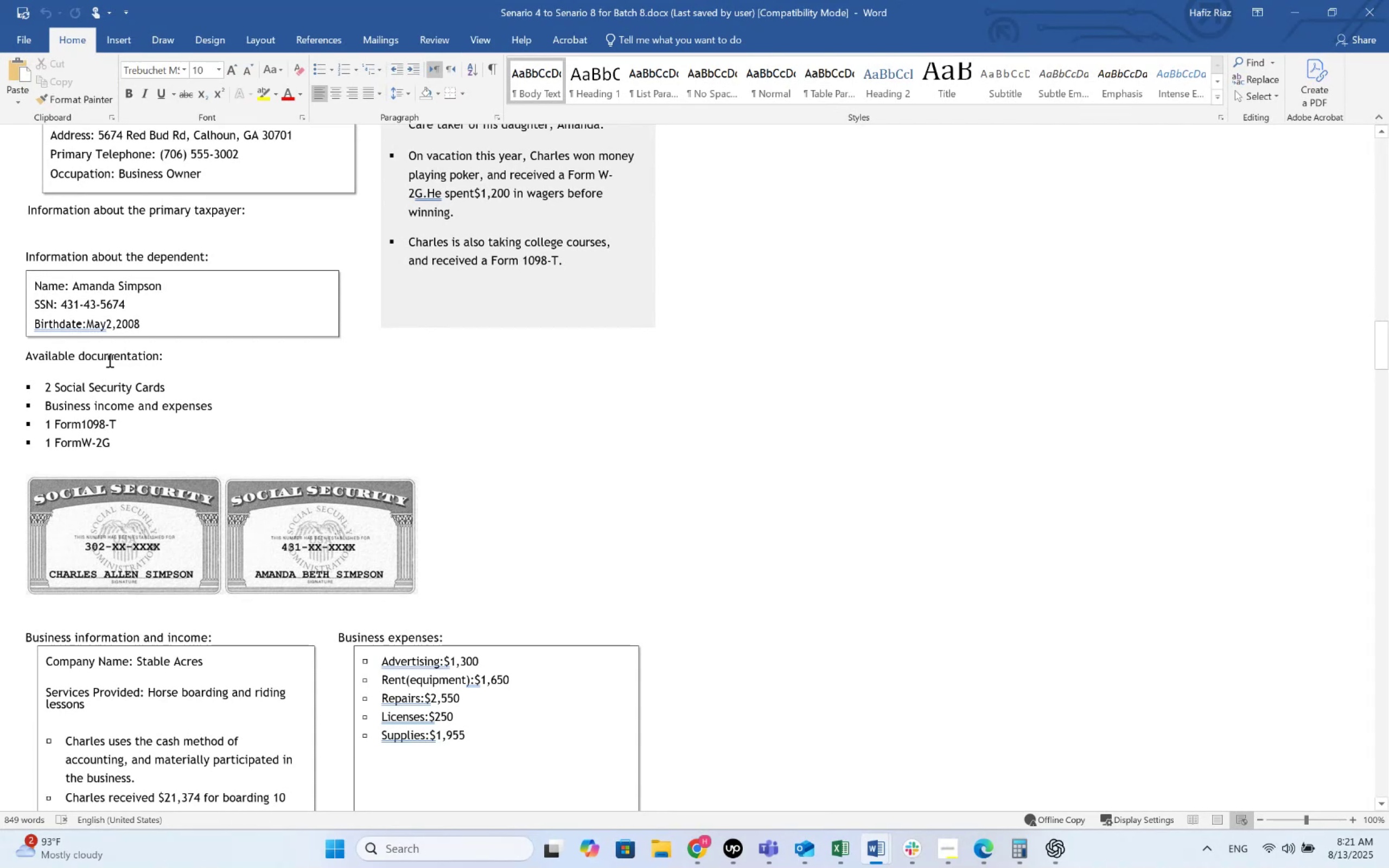 
wait(5.64)
 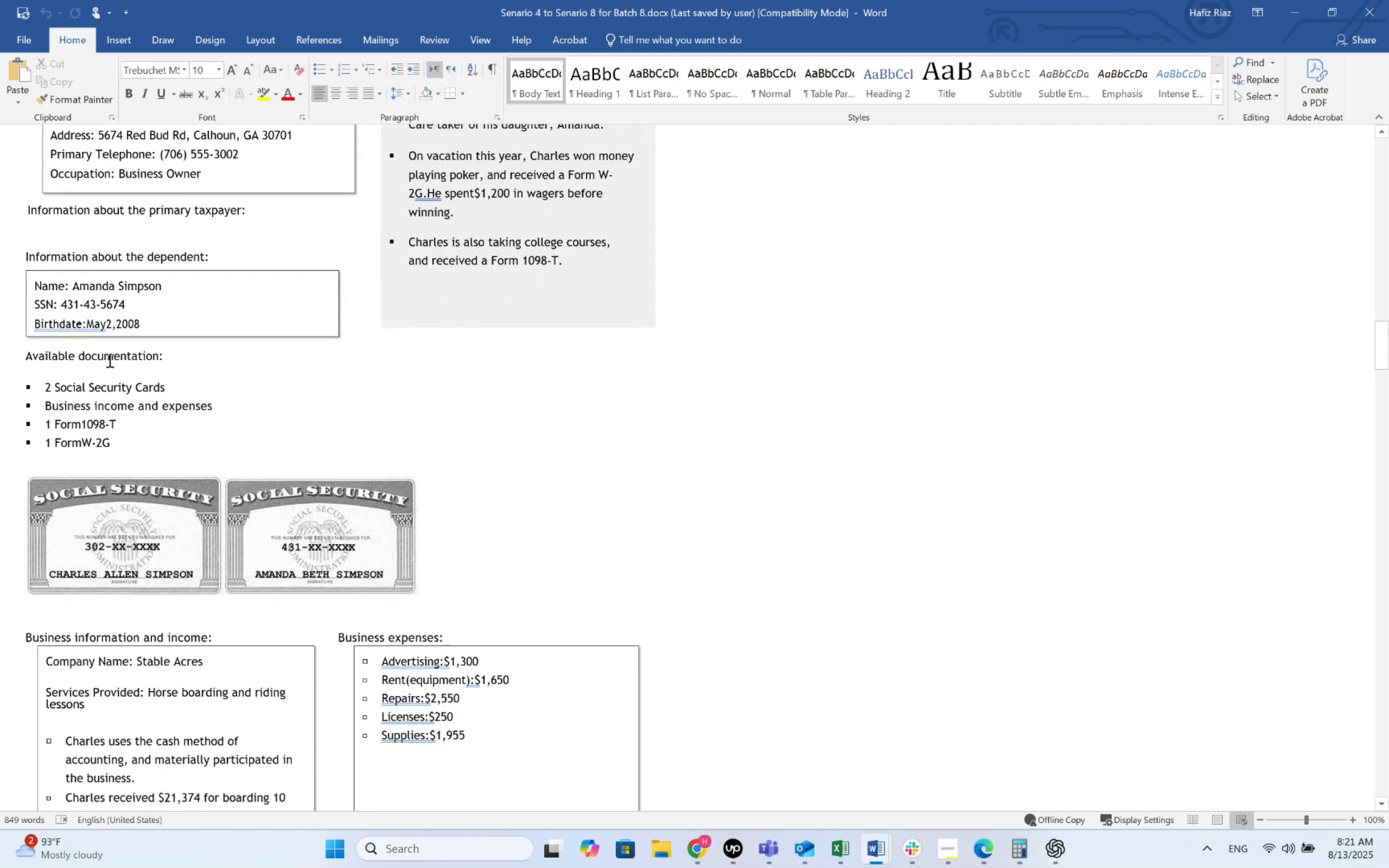 
scroll: coordinate [327, 571], scroll_direction: down, amount: 5.0
 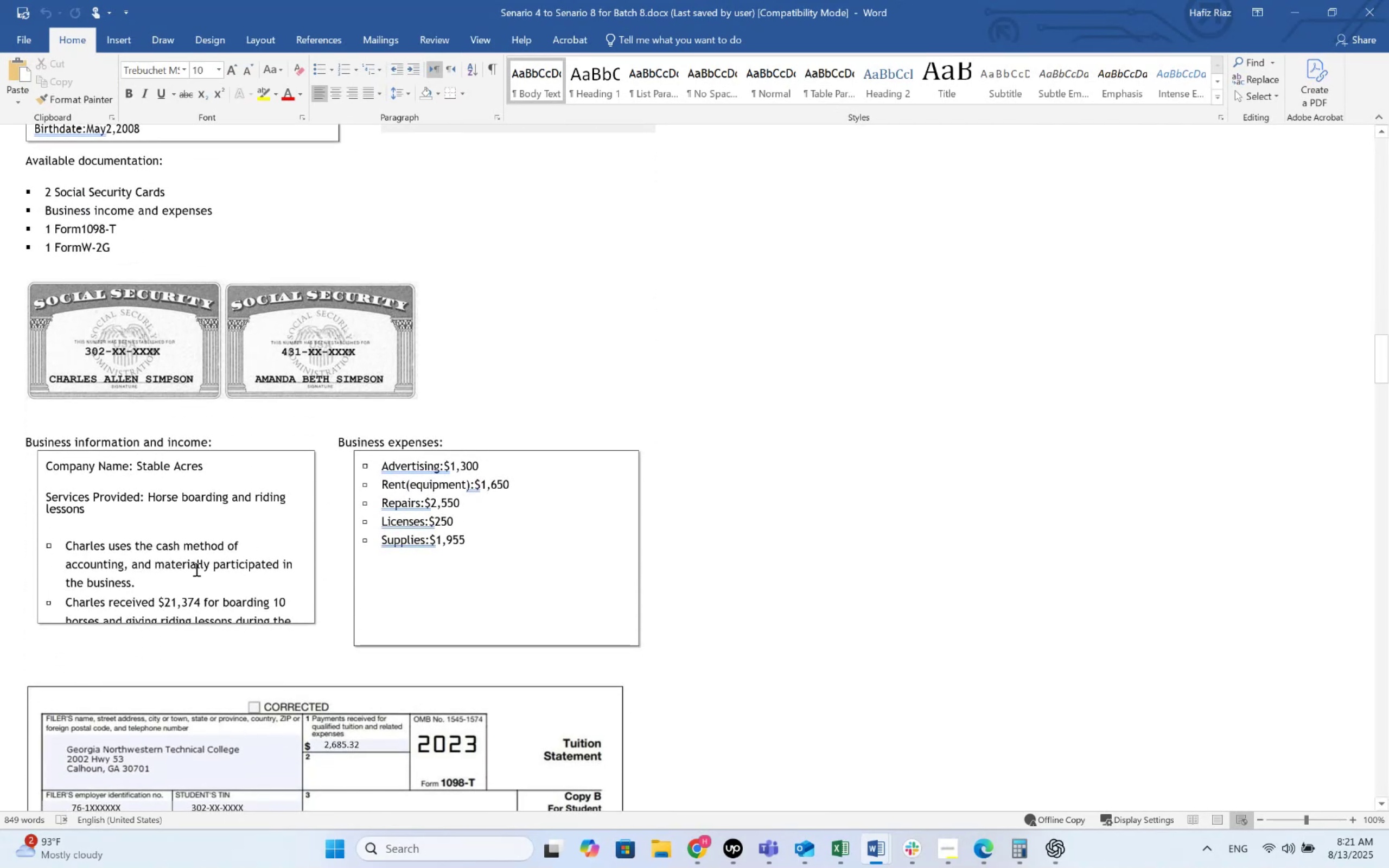 
wait(5.06)
 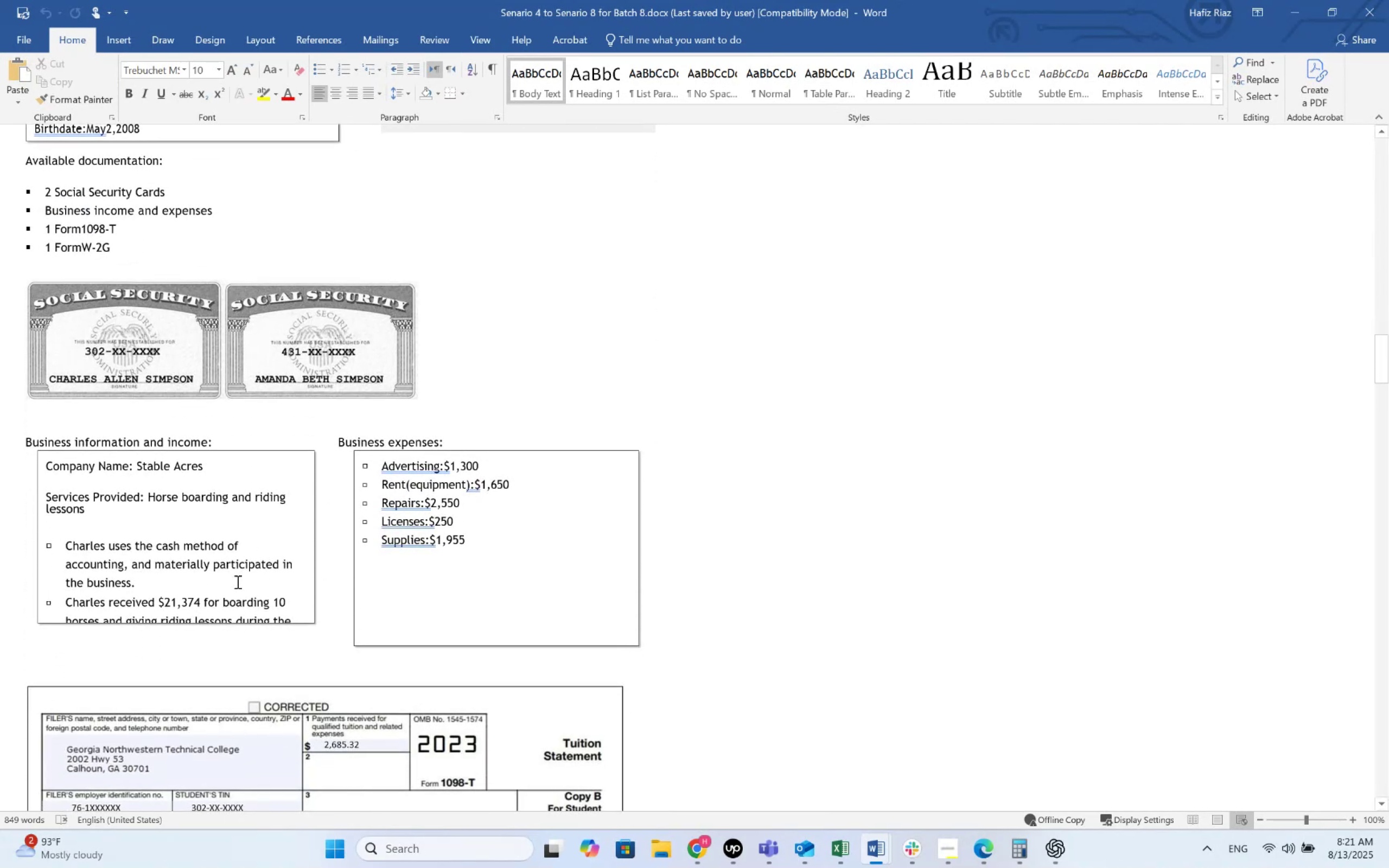 
left_click([181, 597])
 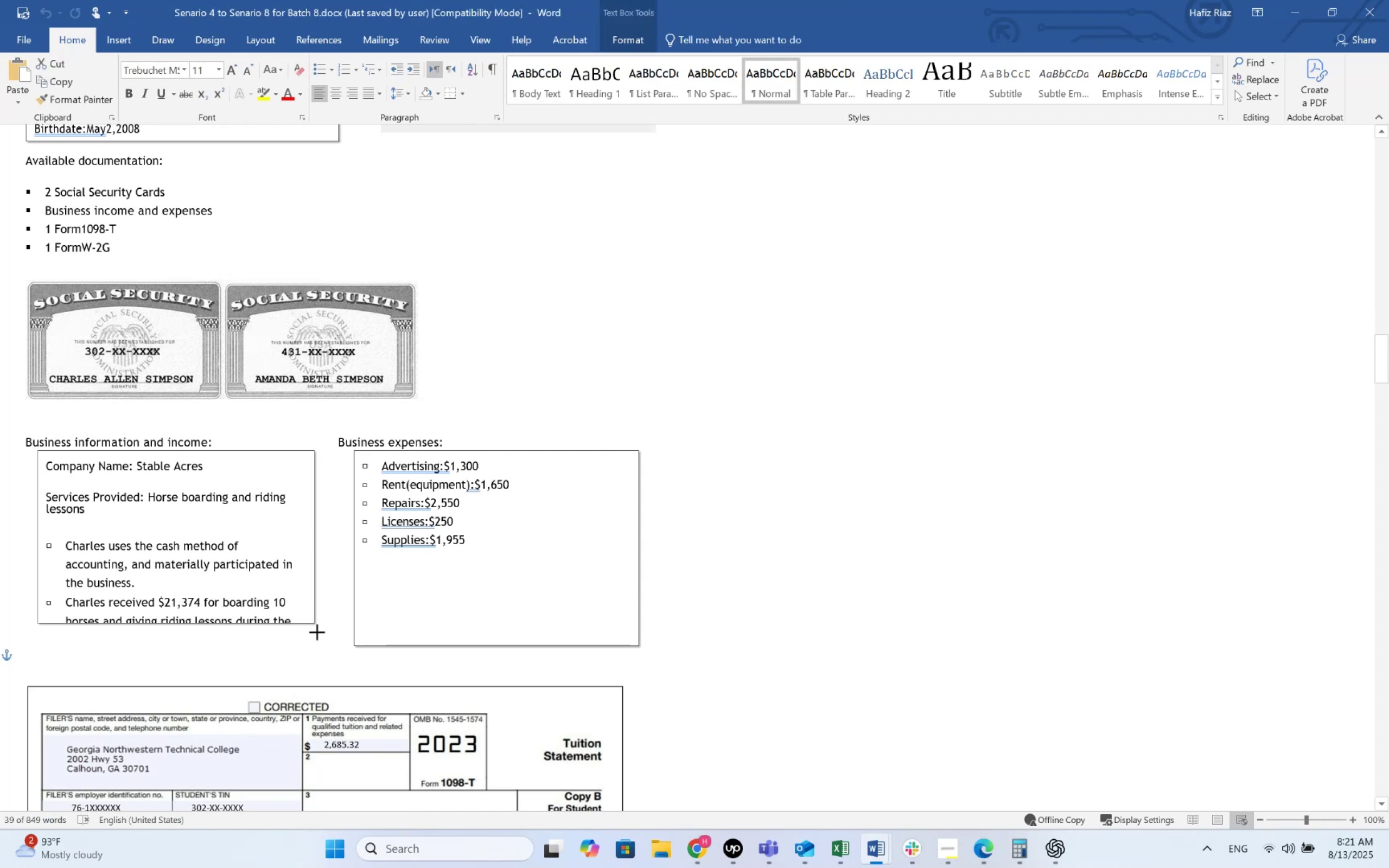 
wait(7.82)
 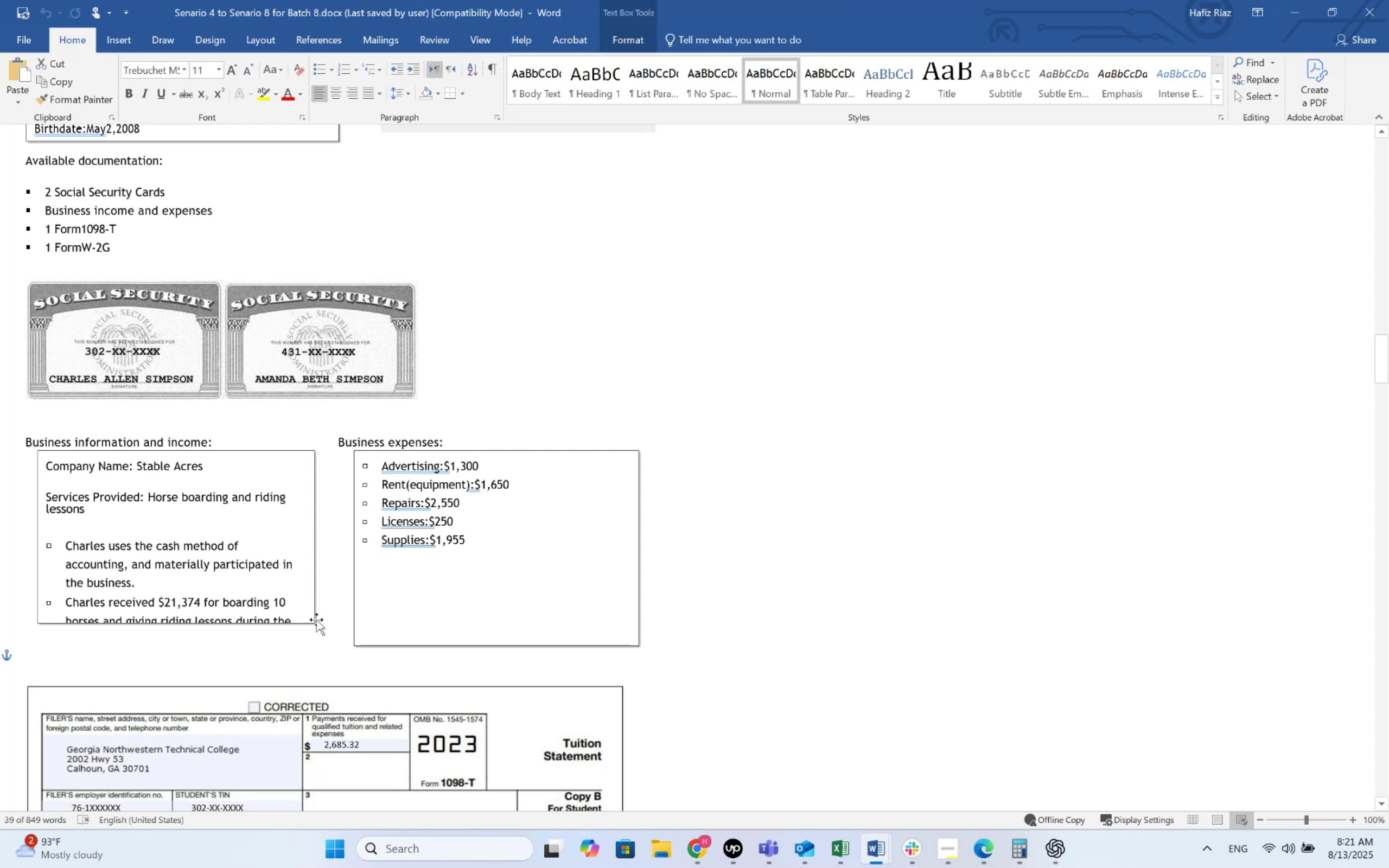 
scroll: coordinate [311, 607], scroll_direction: down, amount: 12.0
 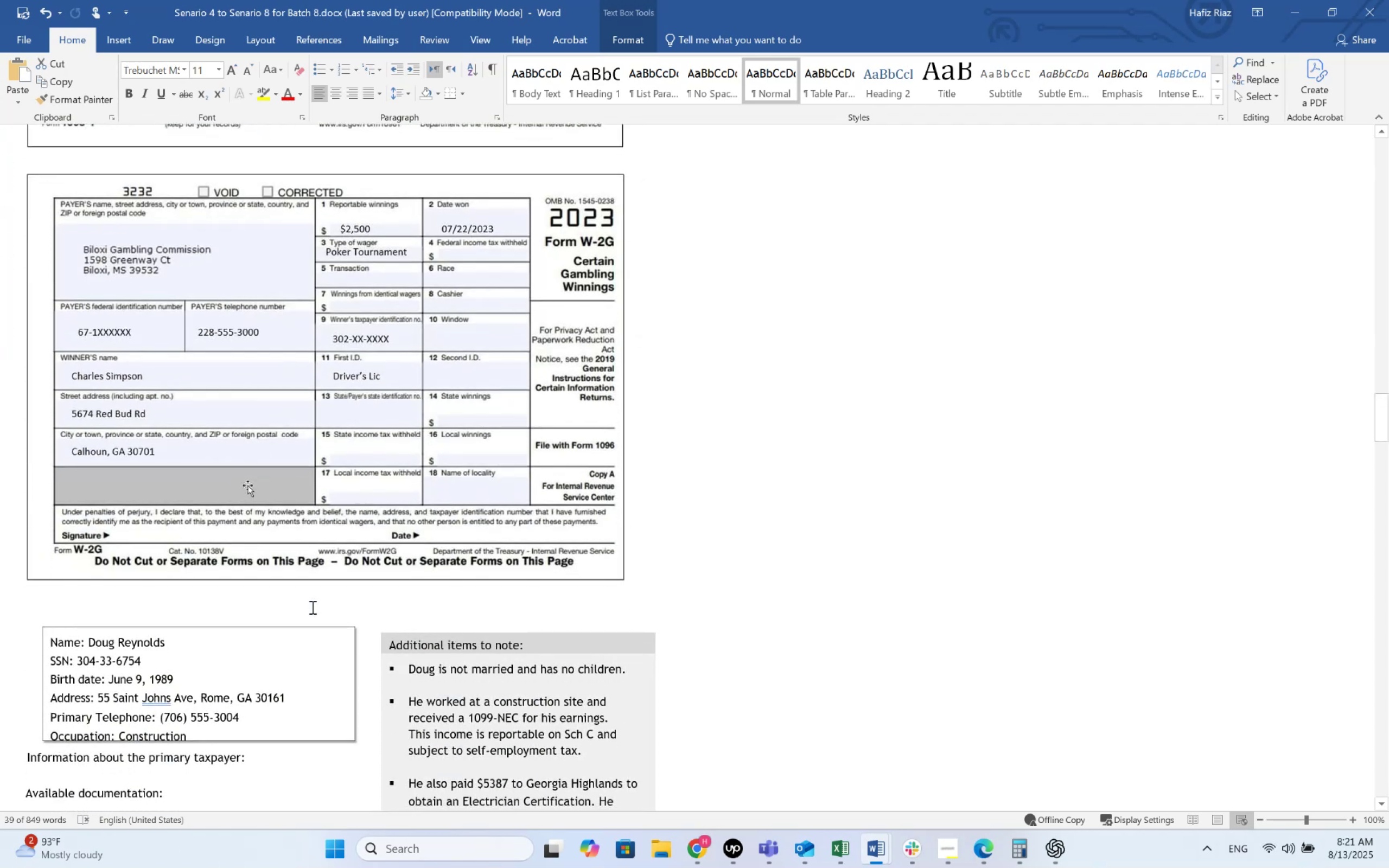 
scroll: coordinate [311, 607], scroll_direction: up, amount: 5.0
 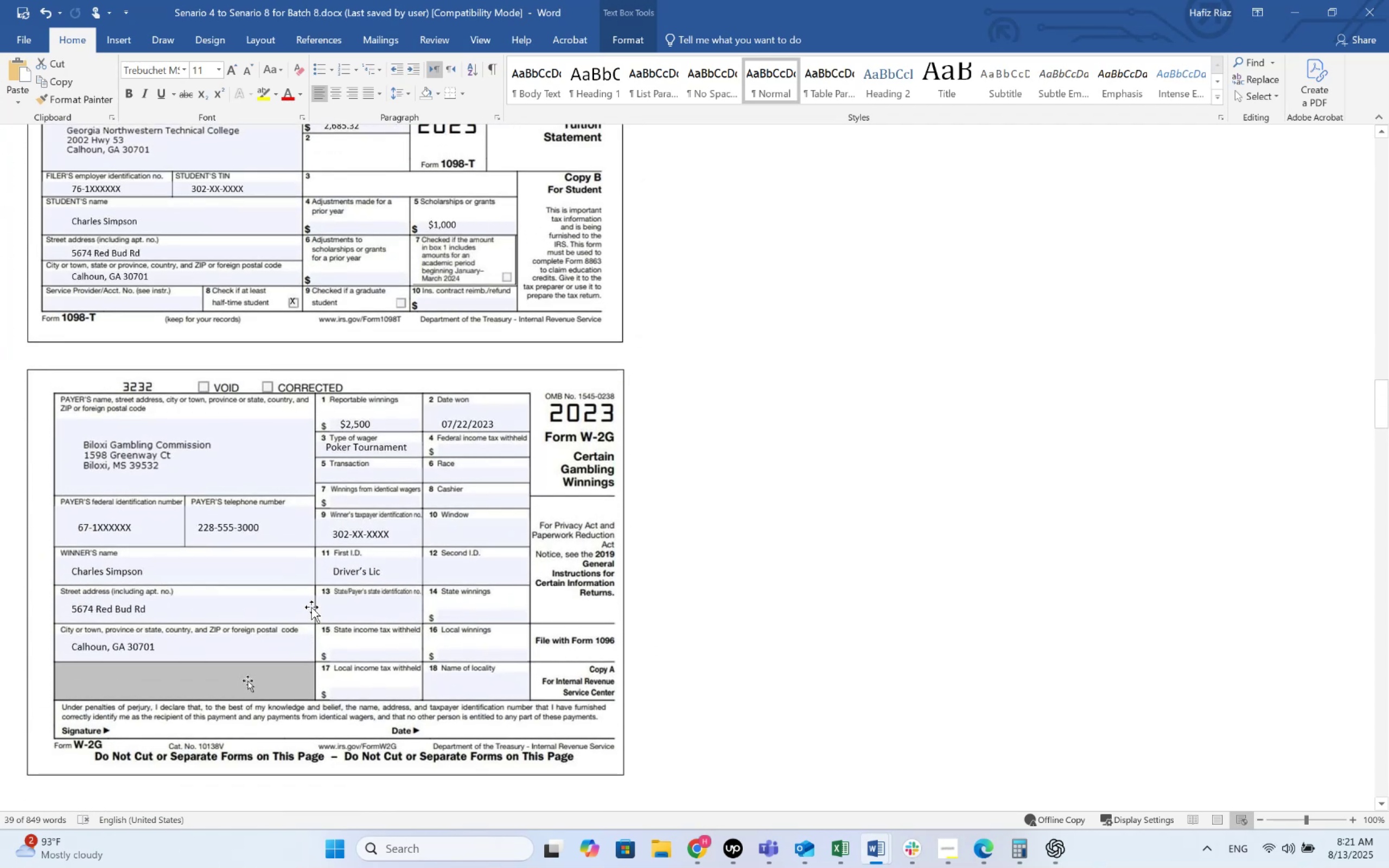 
key(Alt+AltLeft)
 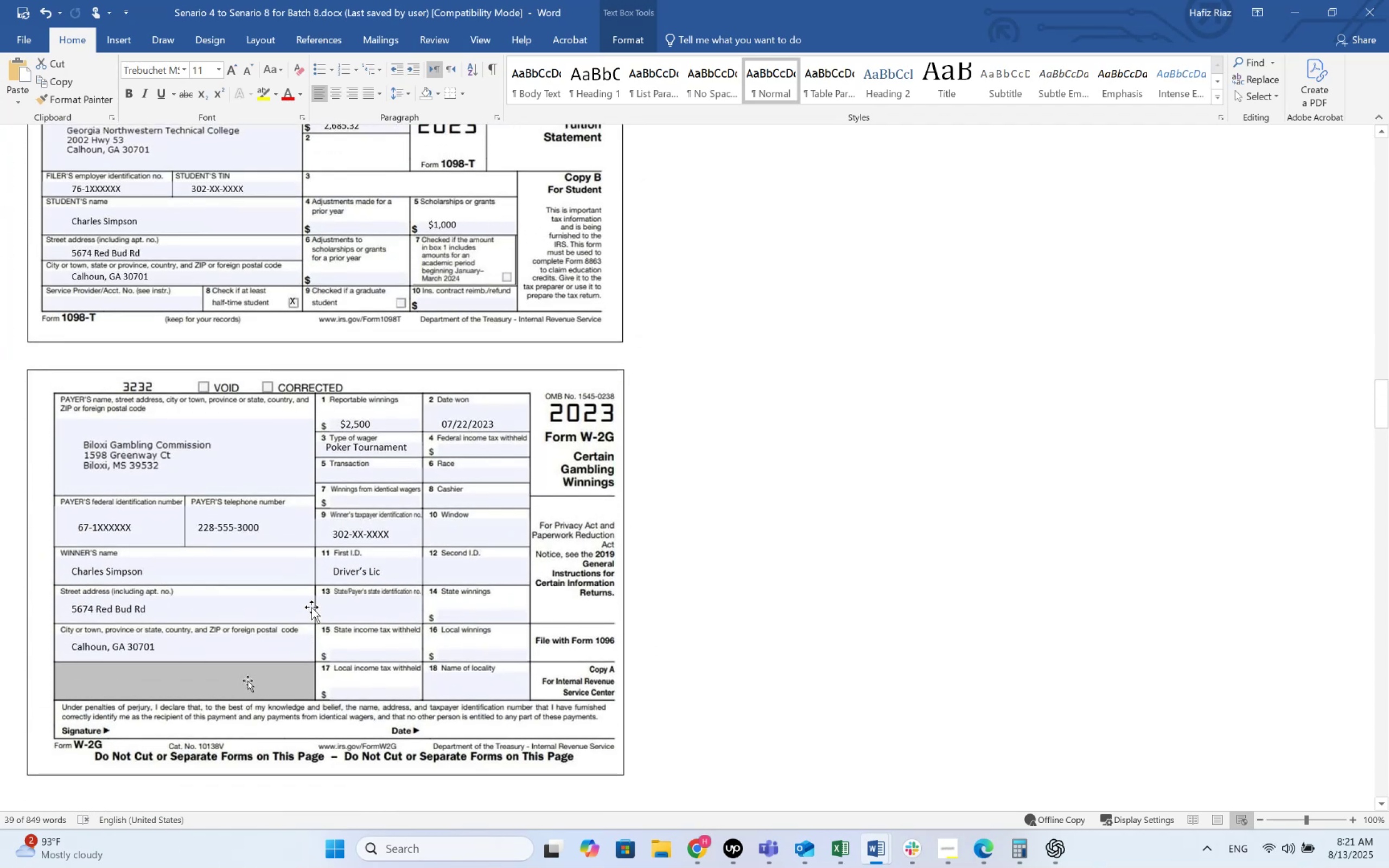 
key(Alt+Tab)
 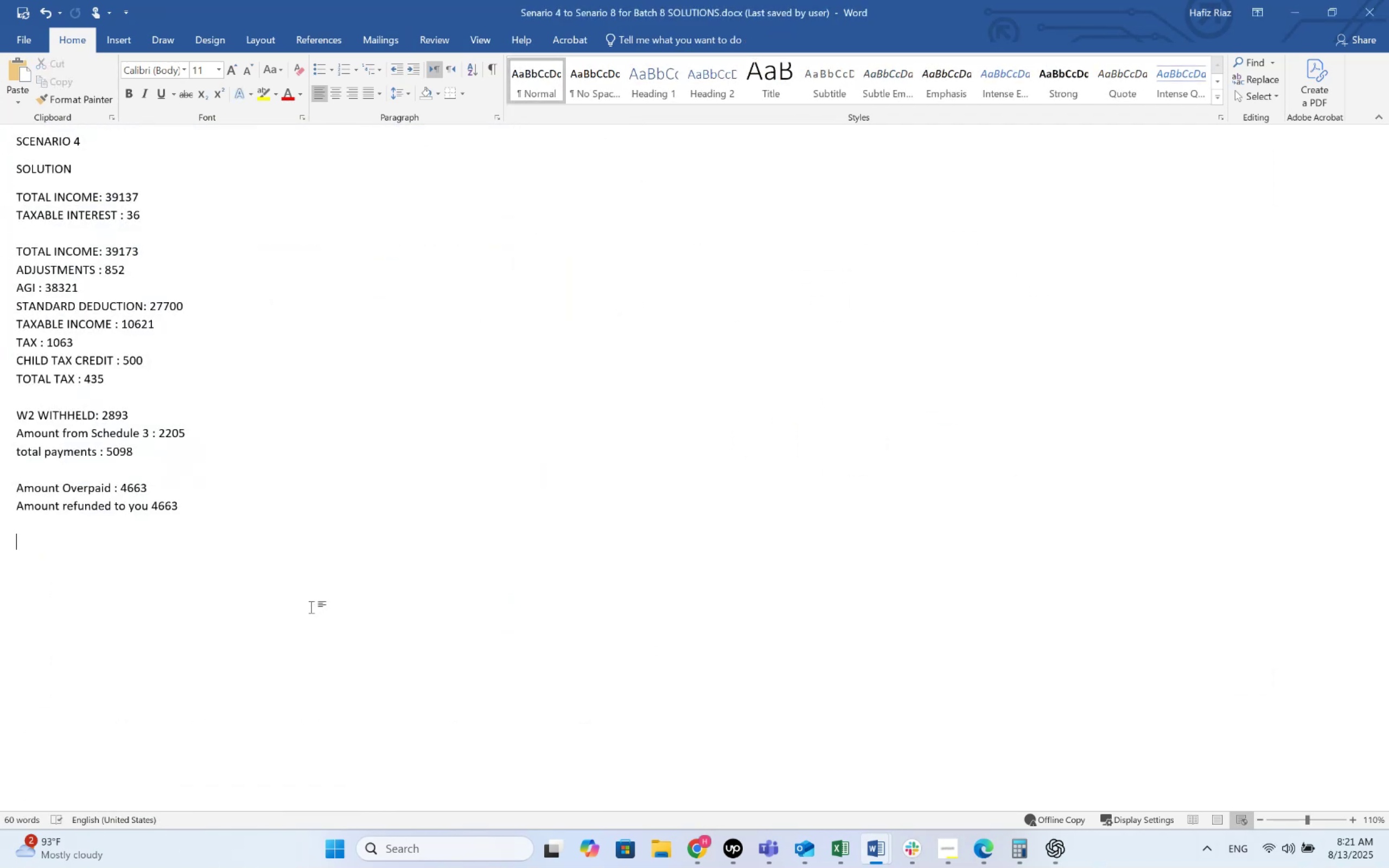 
key(Alt+Tab)
 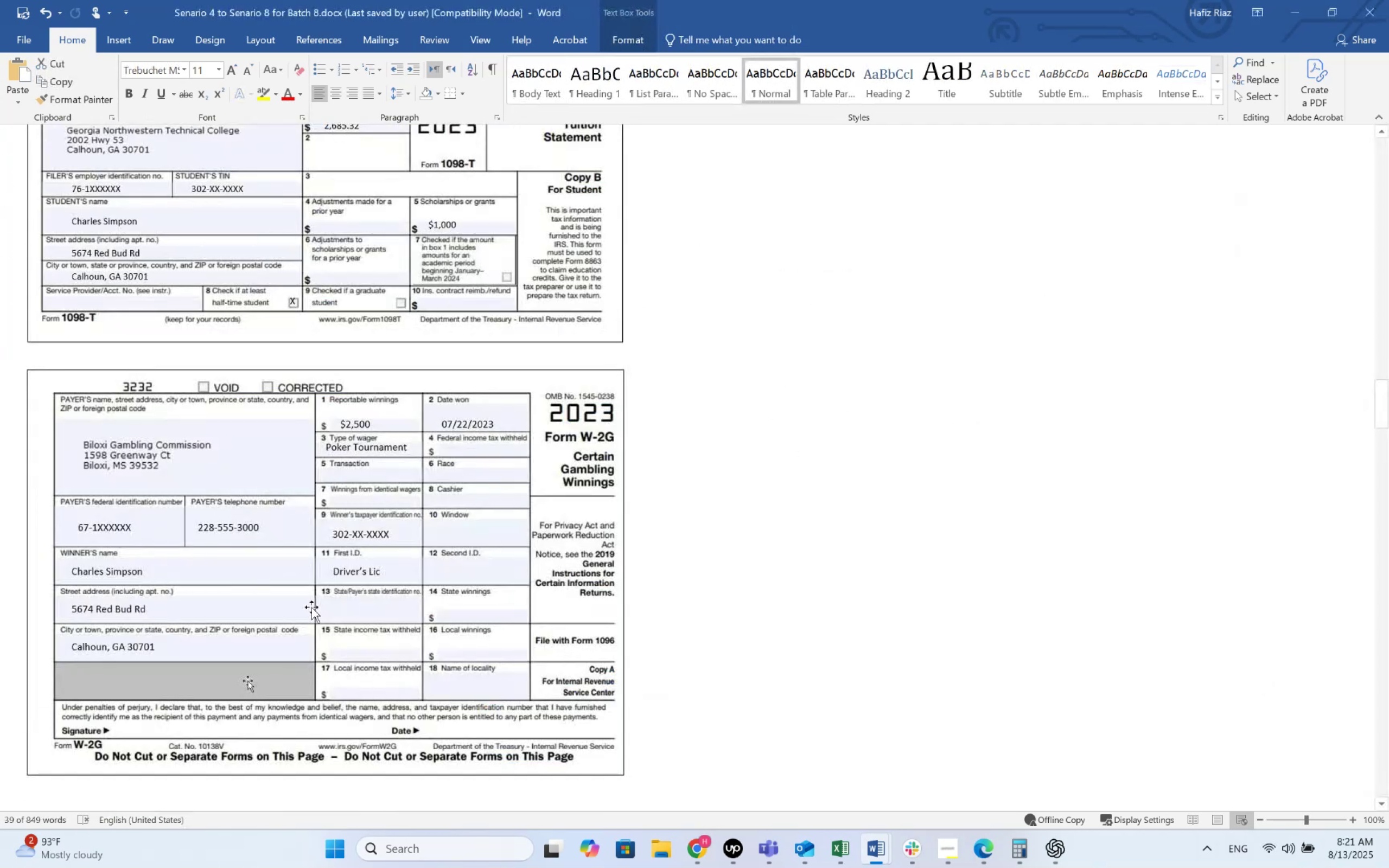 
key(Alt+Tab)
 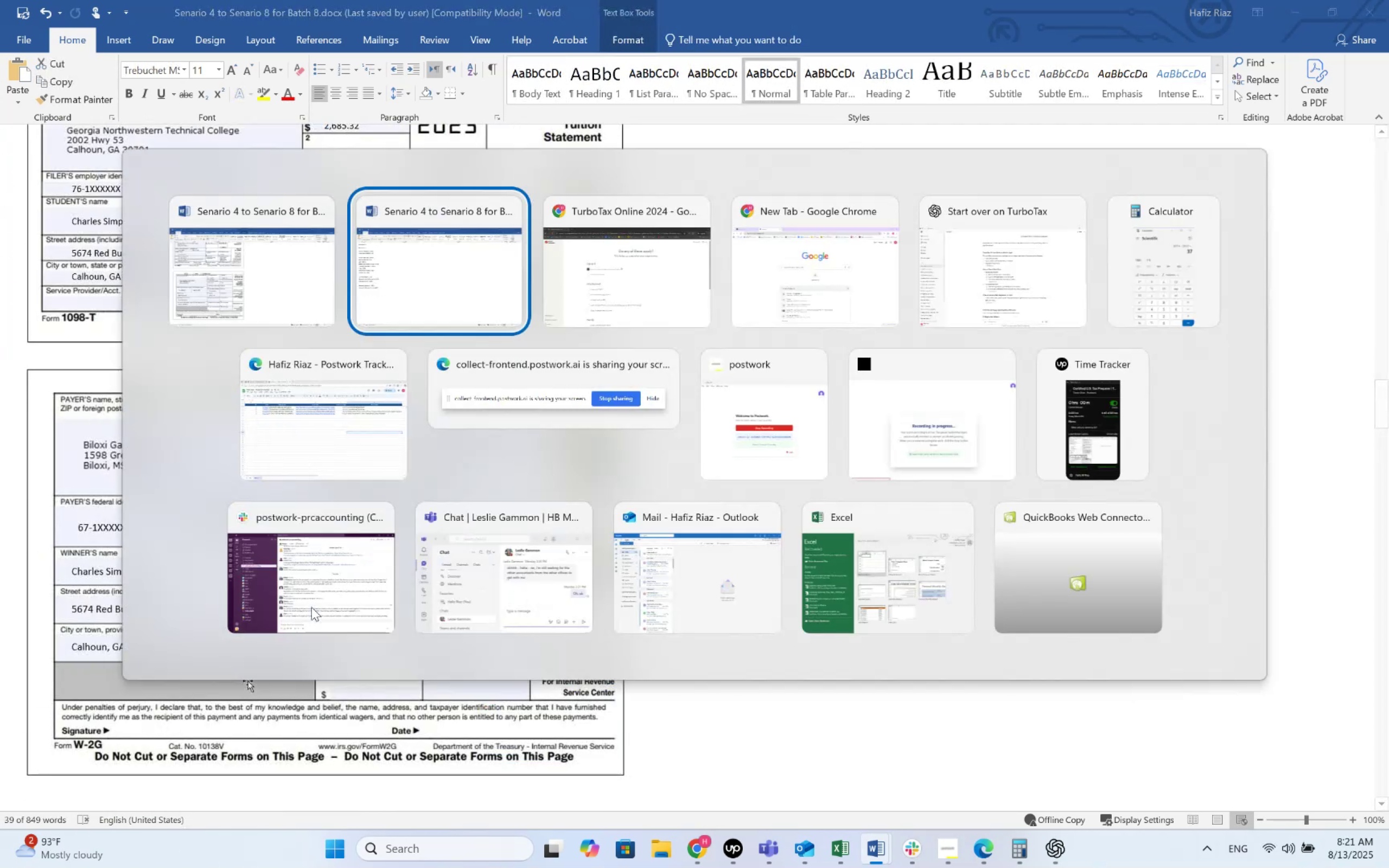 
key(Alt+Tab)
 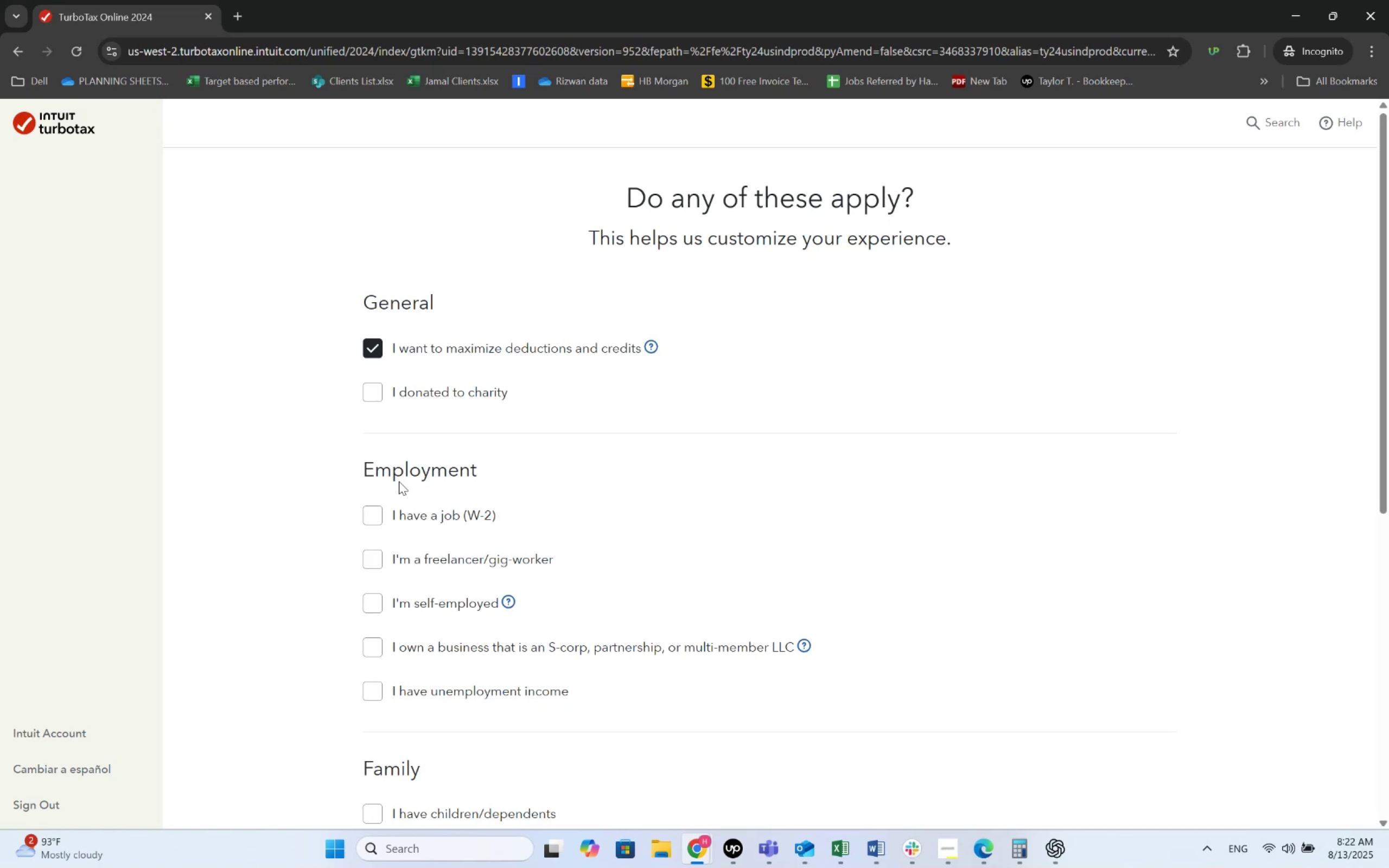 
wait(34.48)
 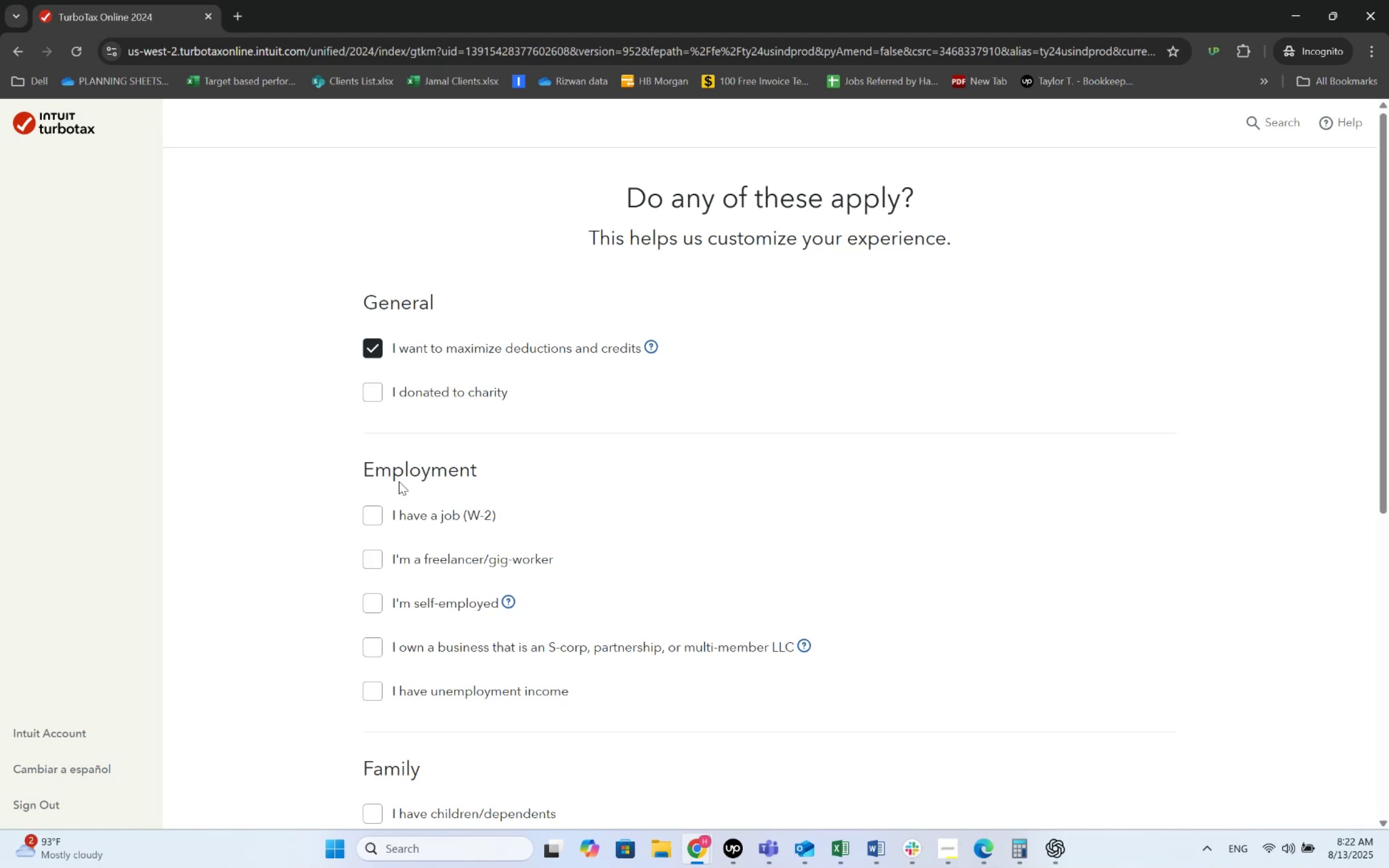 
key(Alt+AltLeft)
 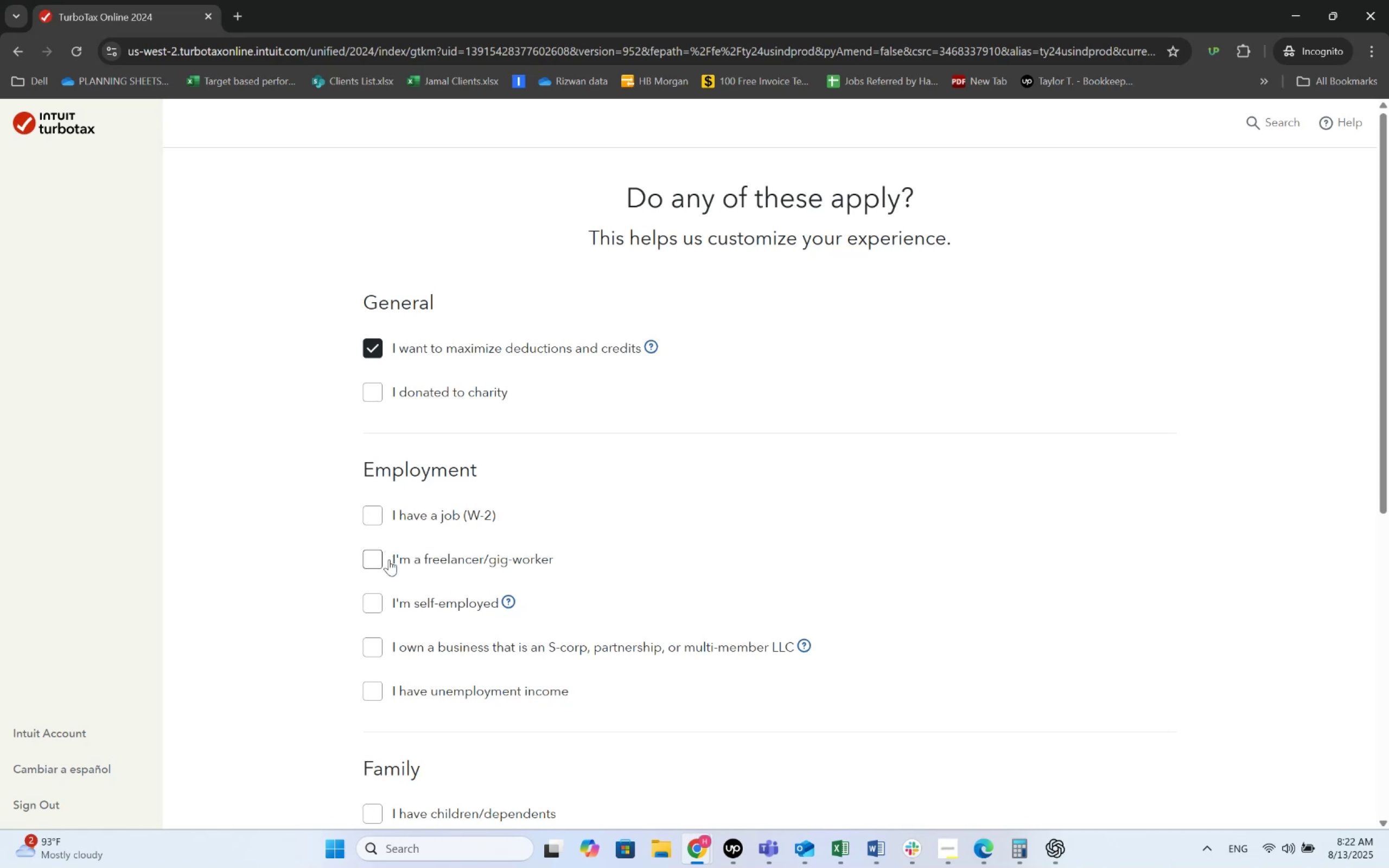 
key(Alt+Tab)
 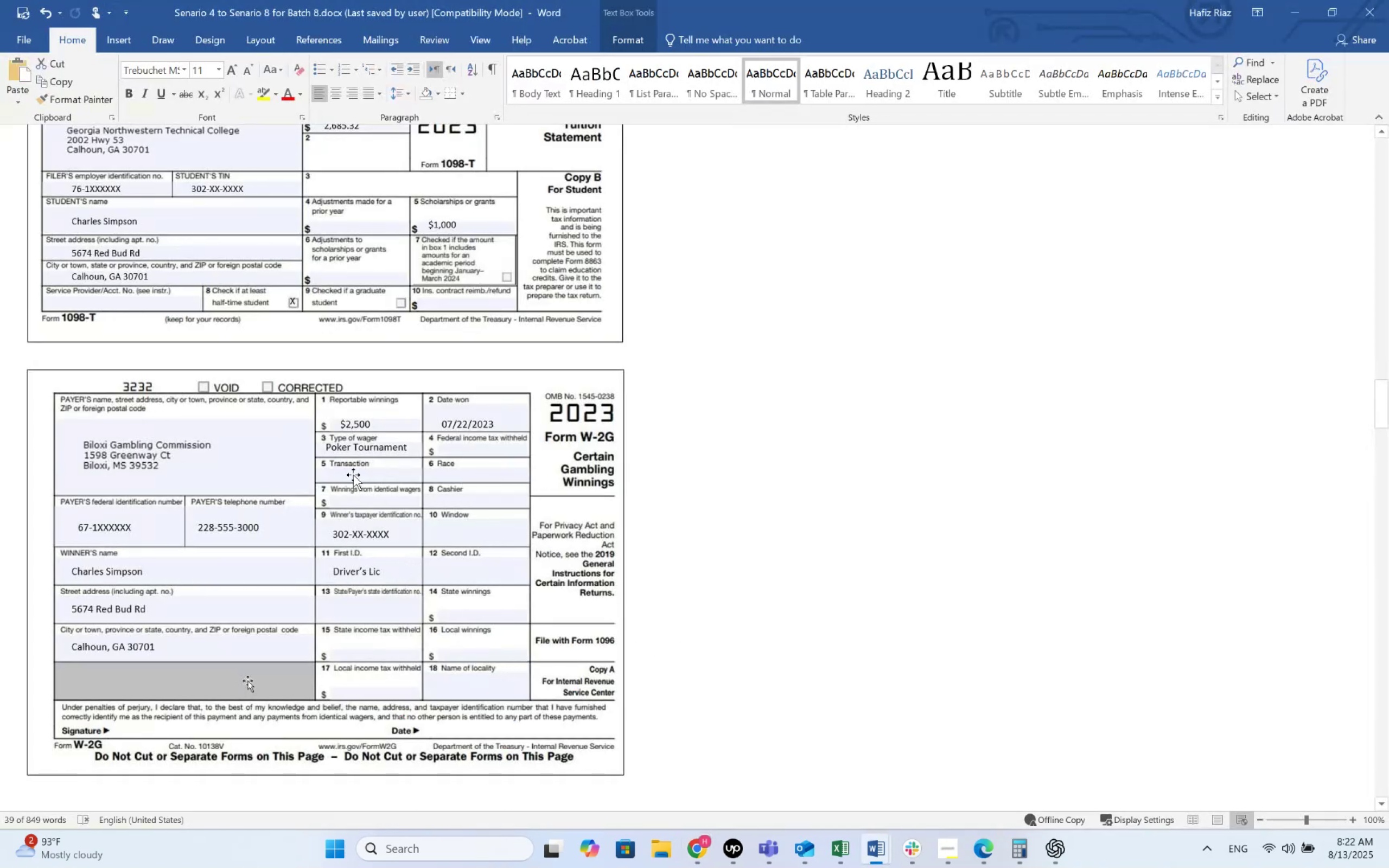 
scroll: coordinate [358, 478], scroll_direction: up, amount: 32.0
 